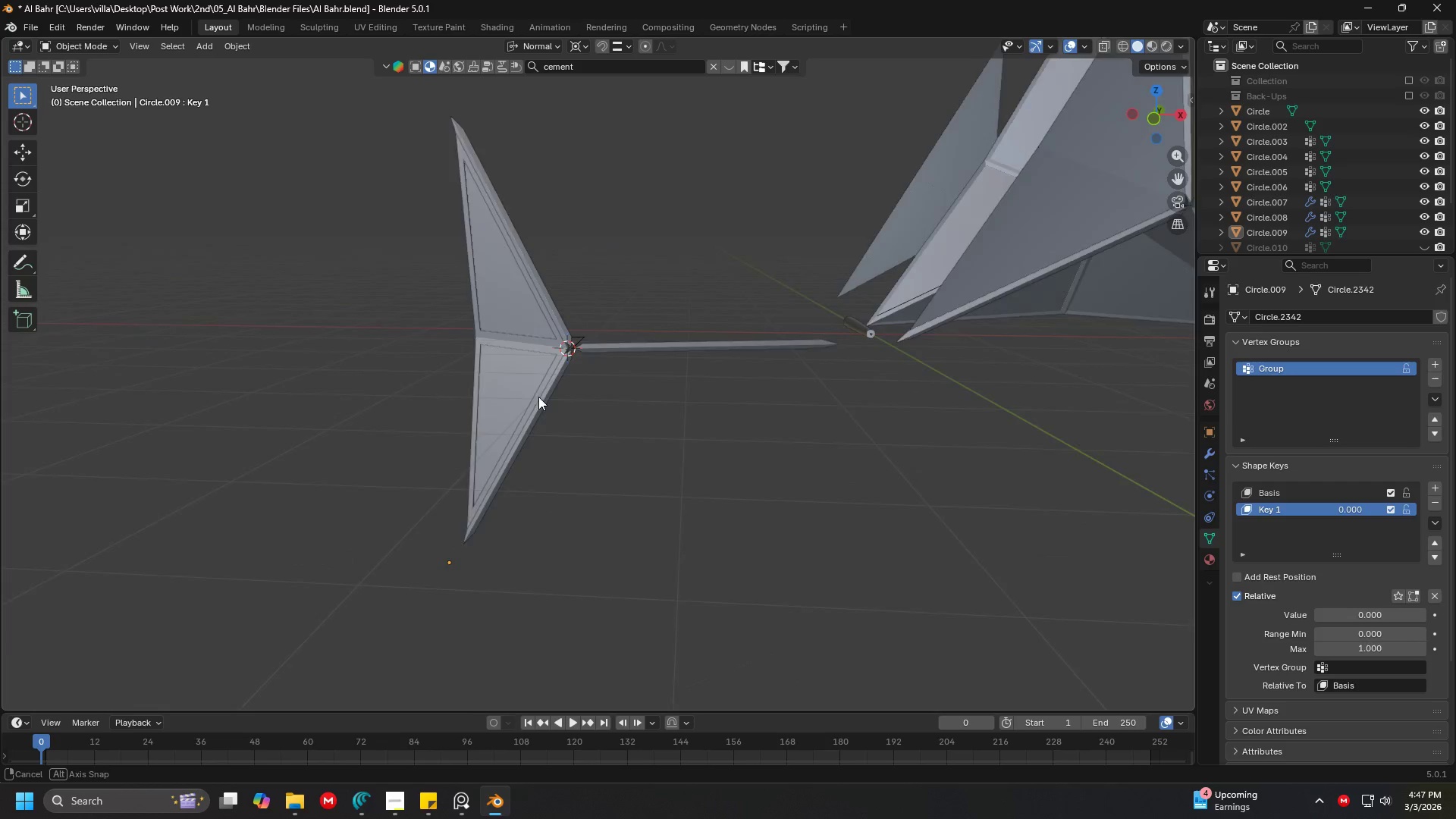 
scroll: coordinate [534, 410], scroll_direction: up, amount: 4.0
 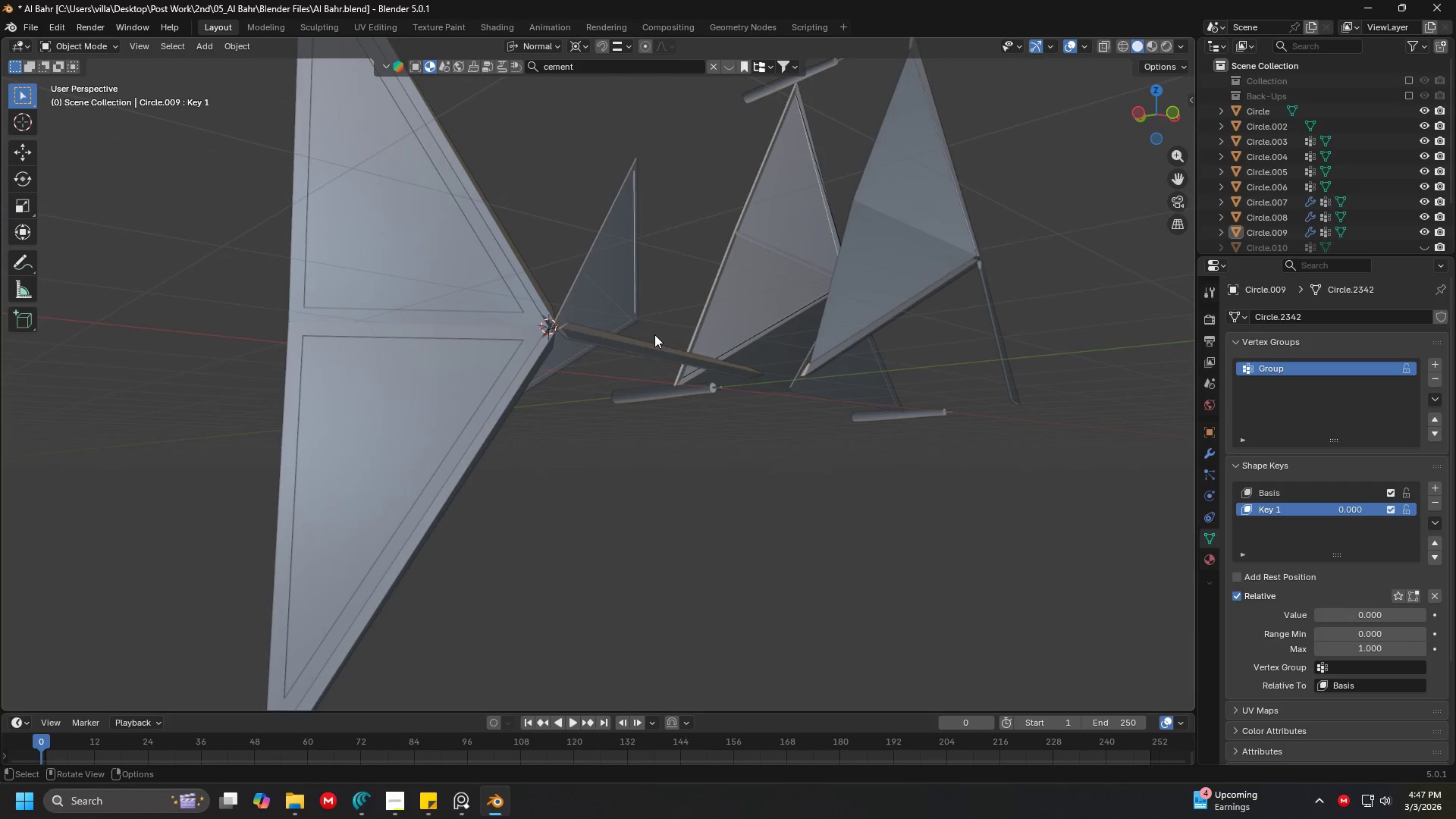 
scroll: coordinate [547, 337], scroll_direction: down, amount: 1.0
 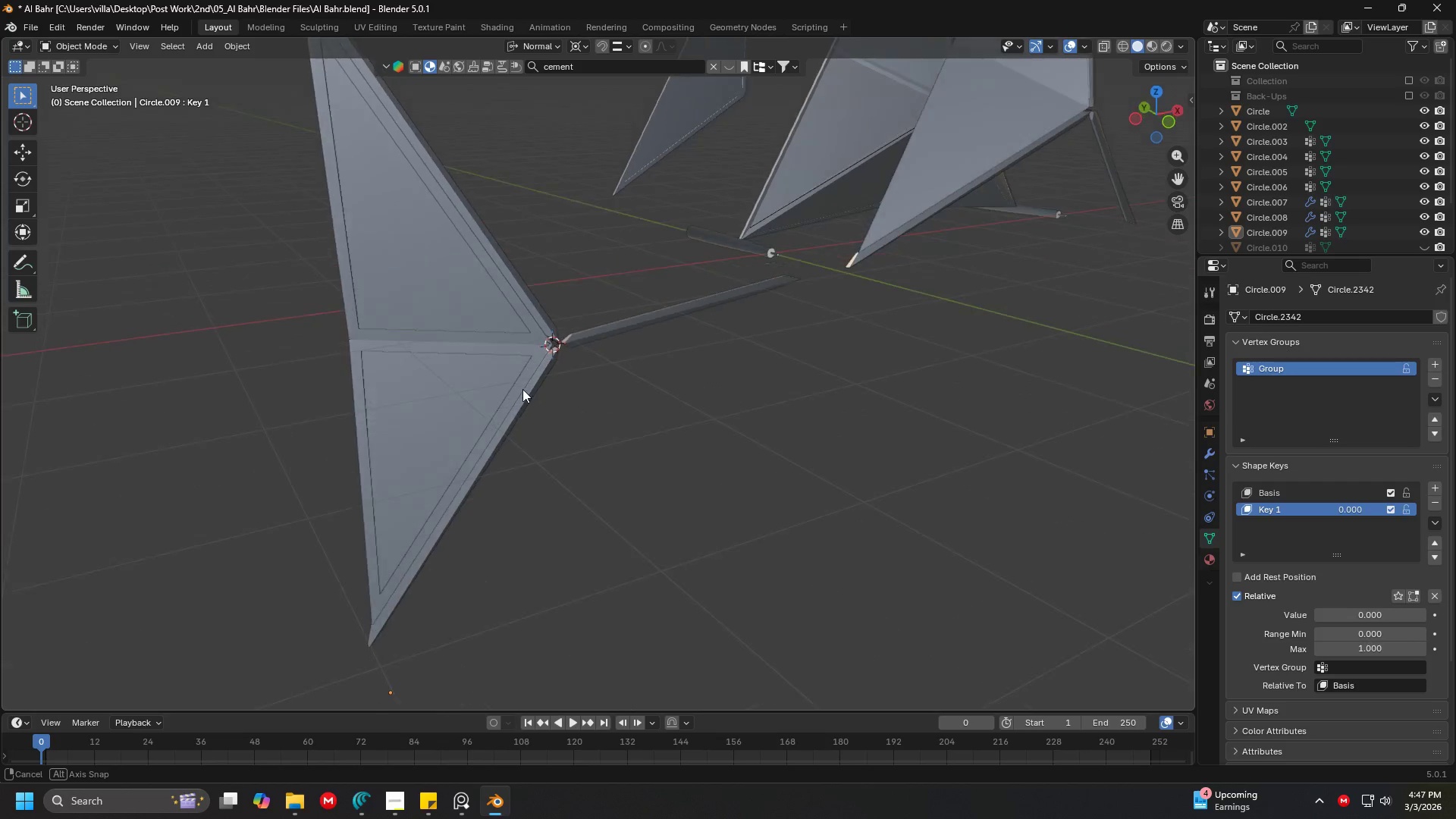 
scroll: coordinate [578, 417], scroll_direction: none, amount: 0.0
 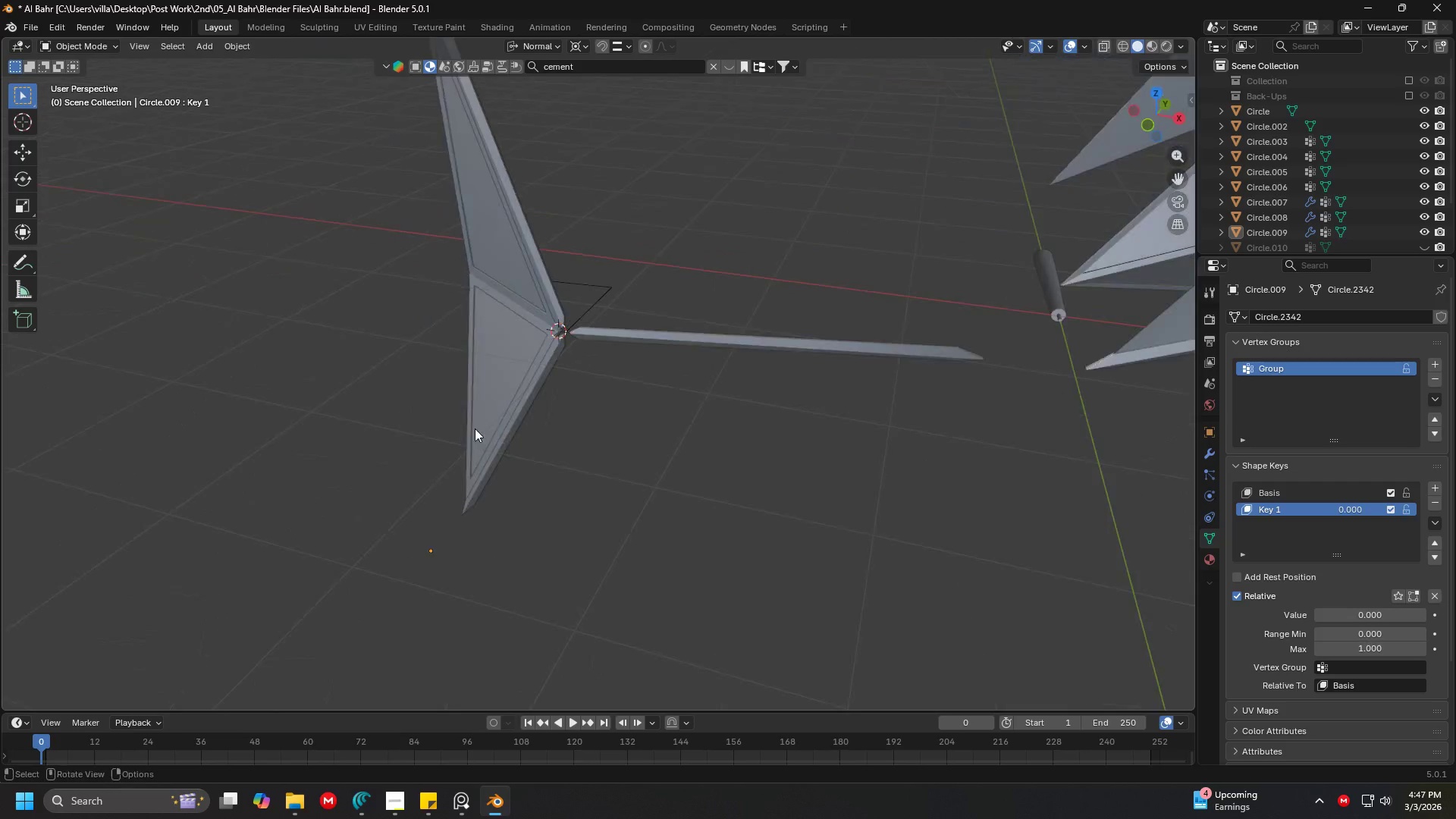 
key(Shift+ShiftLeft)
 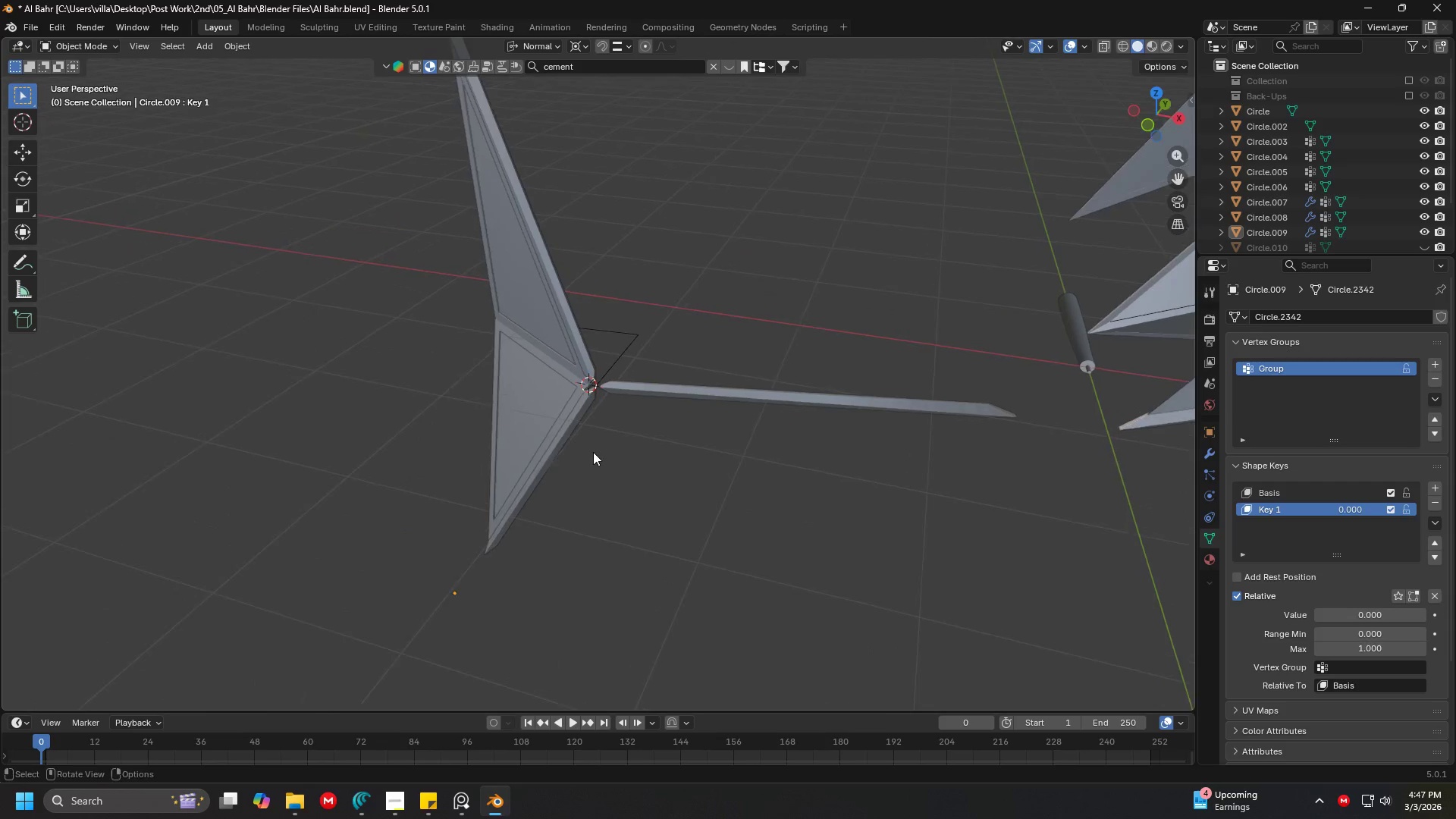 
left_click([630, 334])
 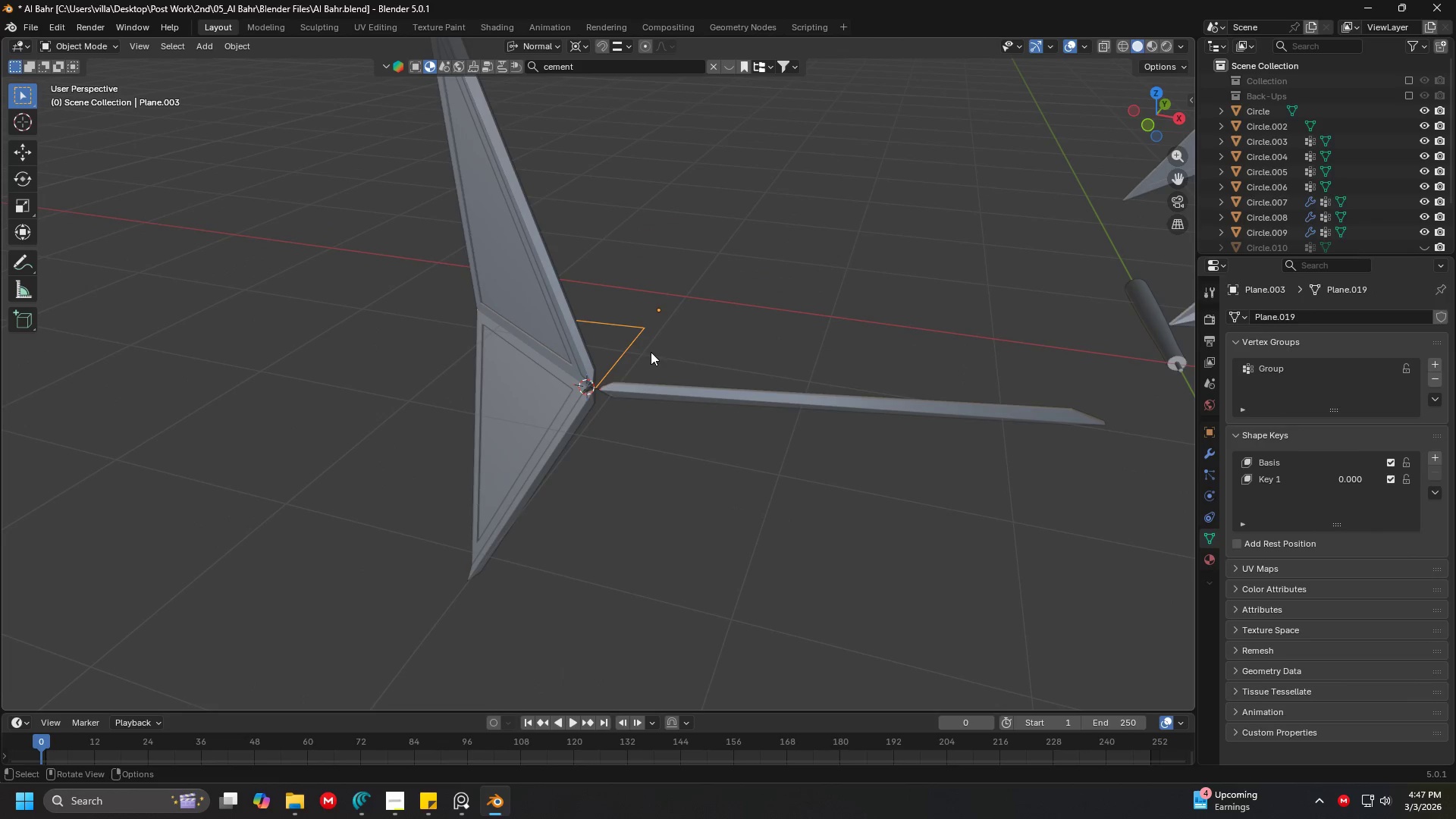 
scroll: coordinate [597, 453], scroll_direction: up, amount: 1.0
 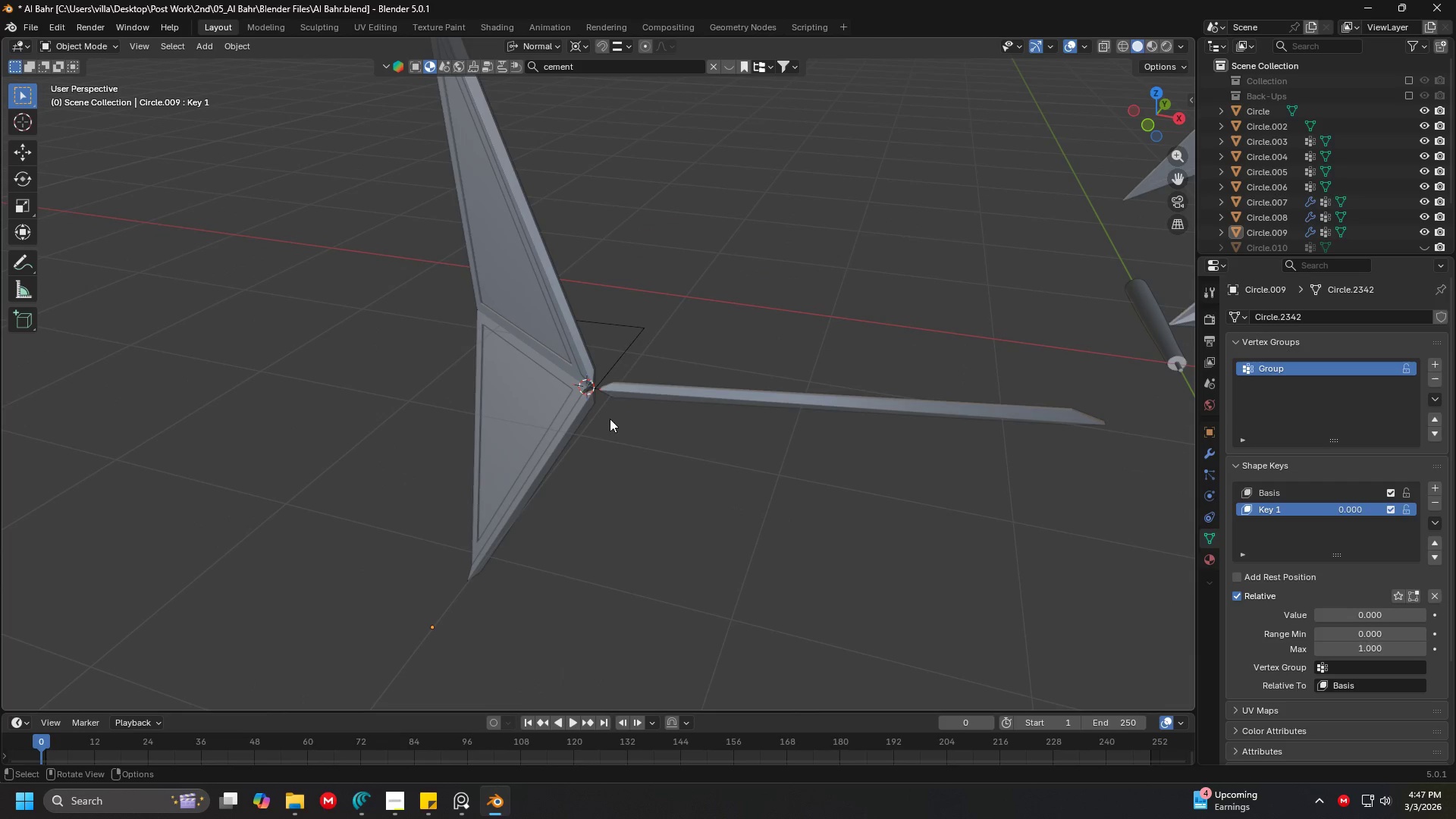 
key(Shift+ShiftLeft)
 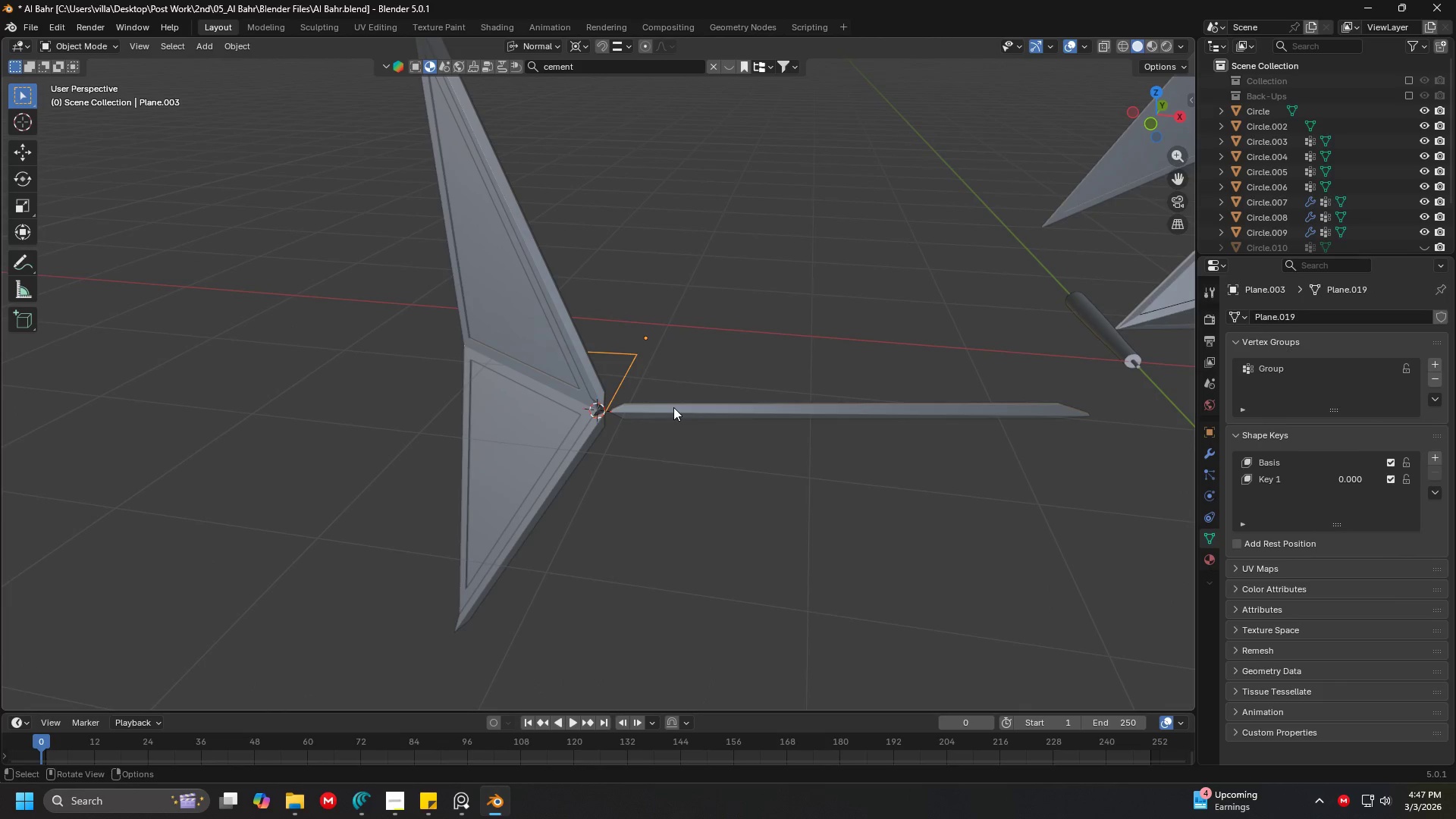 
hold_key(key=ShiftLeft, duration=0.41)
 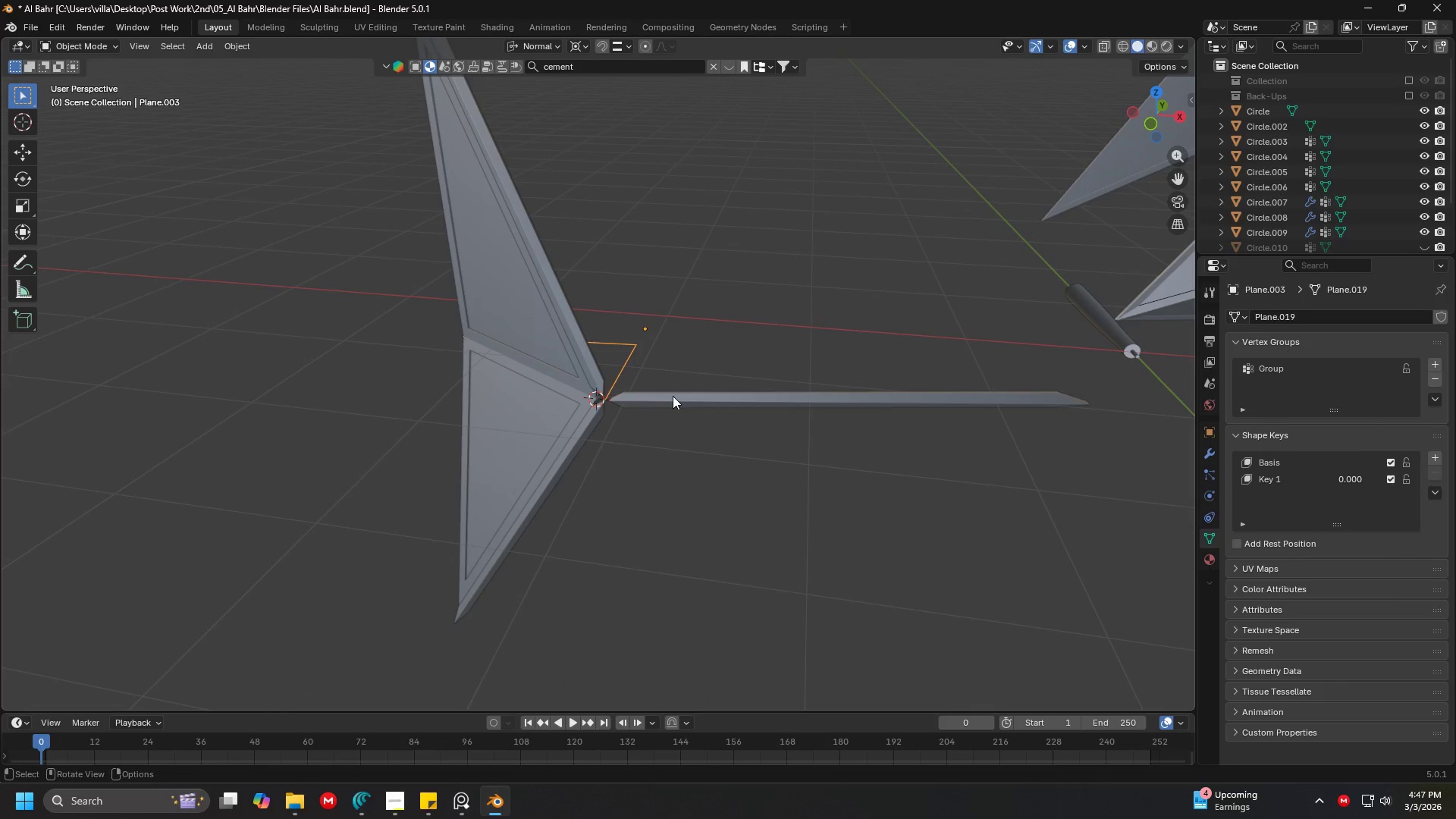 
hold_key(key=ShiftLeft, duration=0.33)
 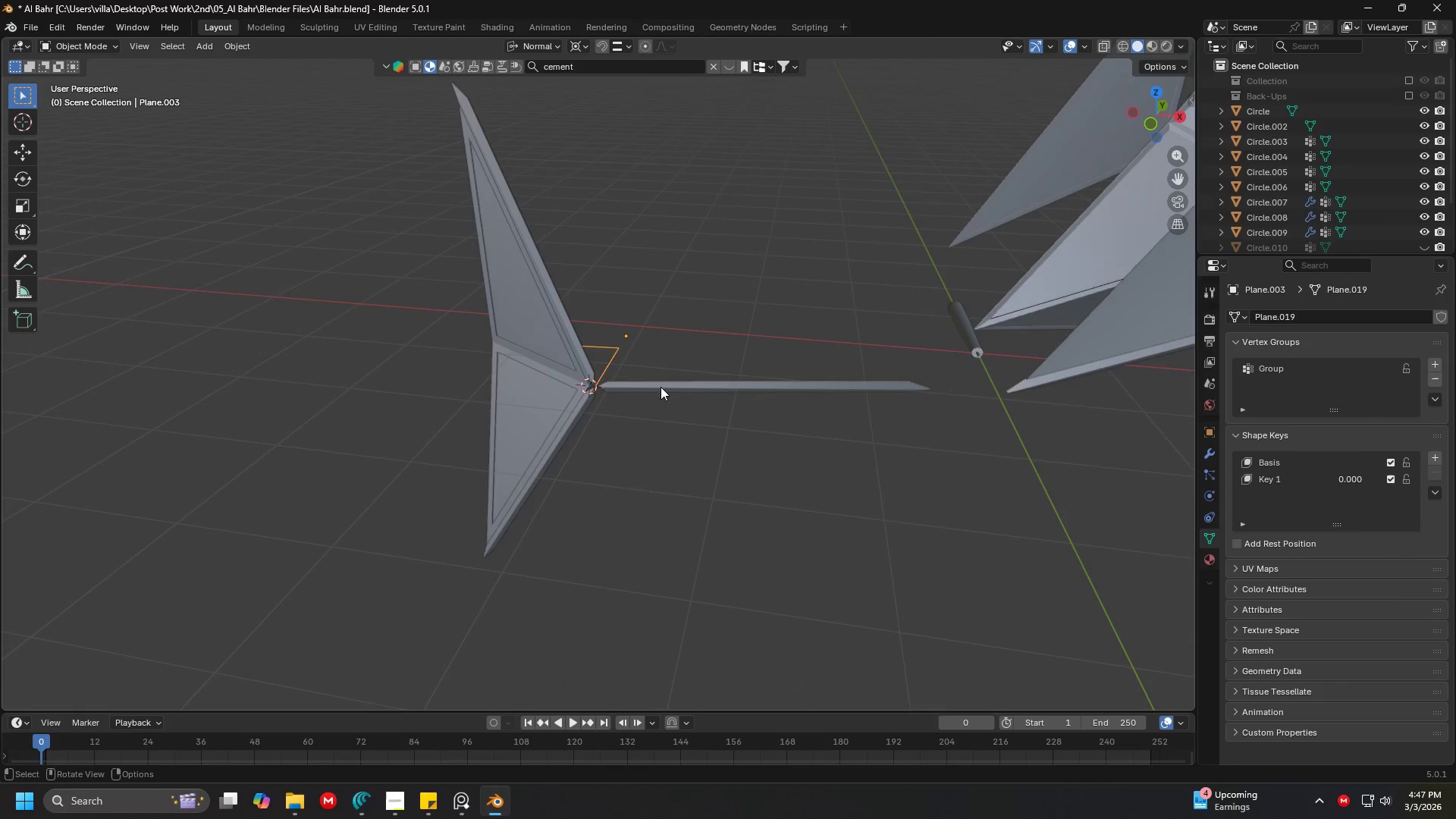 
scroll: coordinate [661, 387], scroll_direction: down, amount: 2.0
 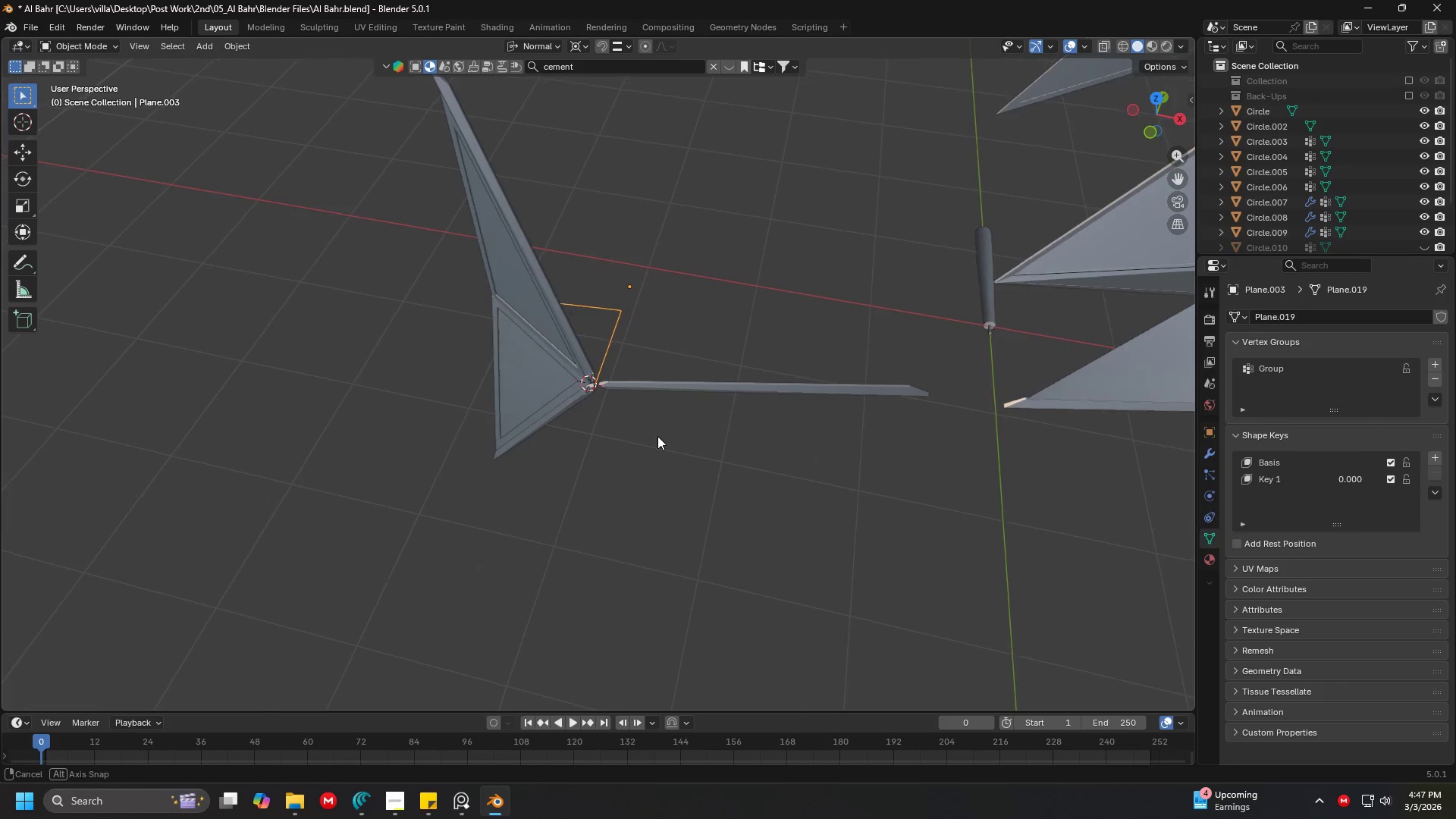 
left_click_drag(start_coordinate=[609, 444], to_coordinate=[532, 339])
 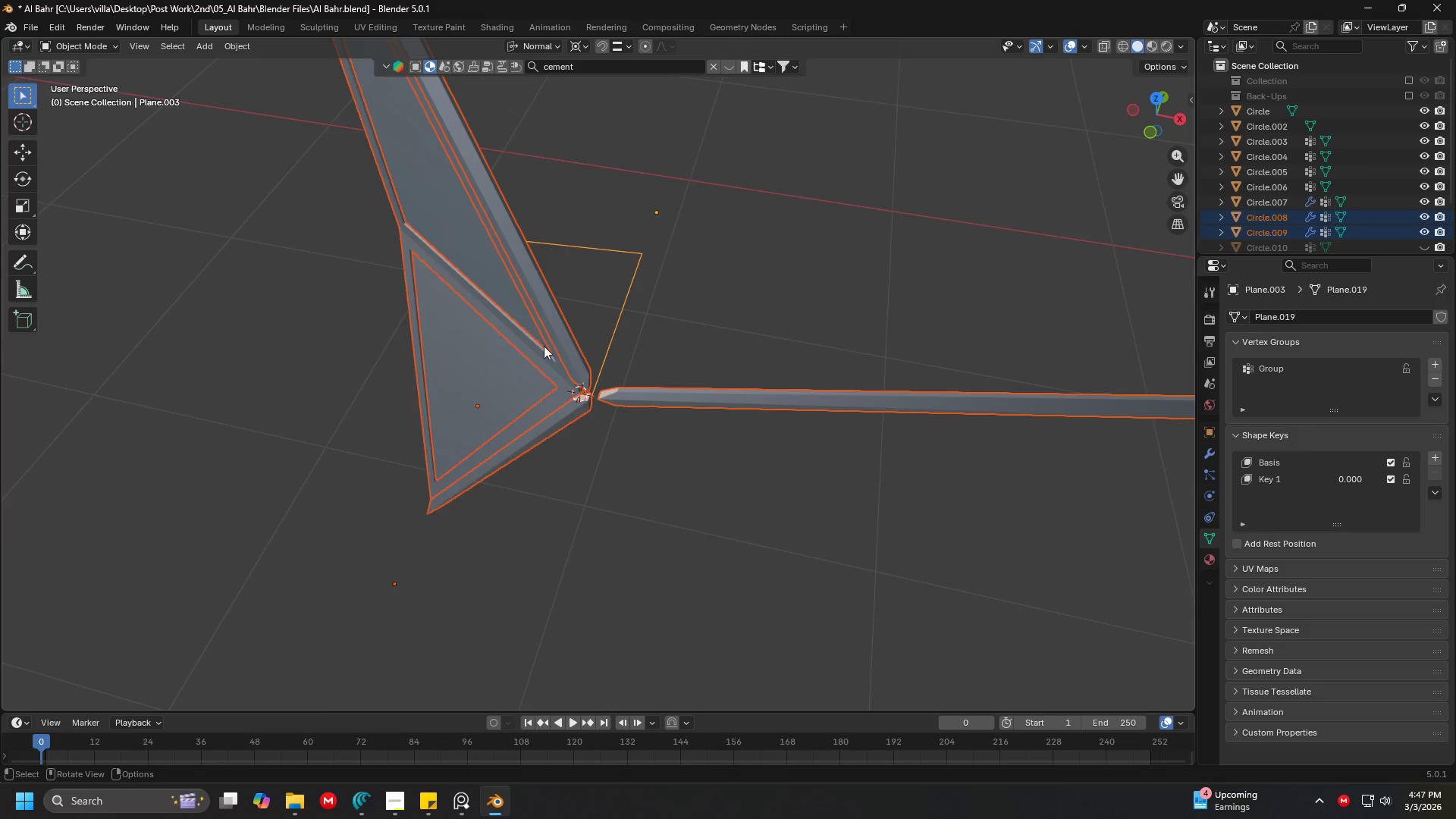 
scroll: coordinate [657, 436], scroll_direction: up, amount: 4.0
 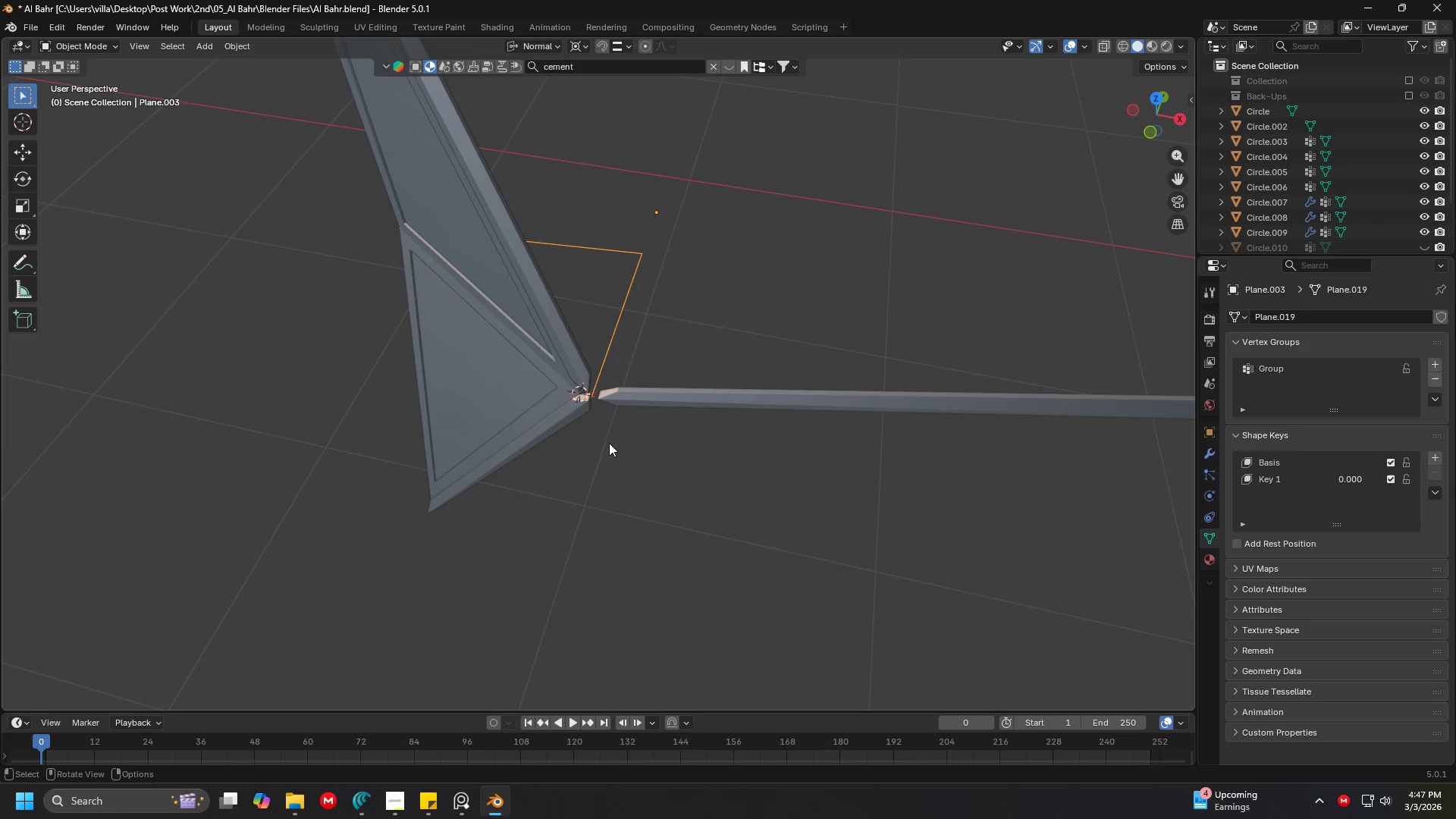 
scroll: coordinate [560, 363], scroll_direction: down, amount: 4.0
 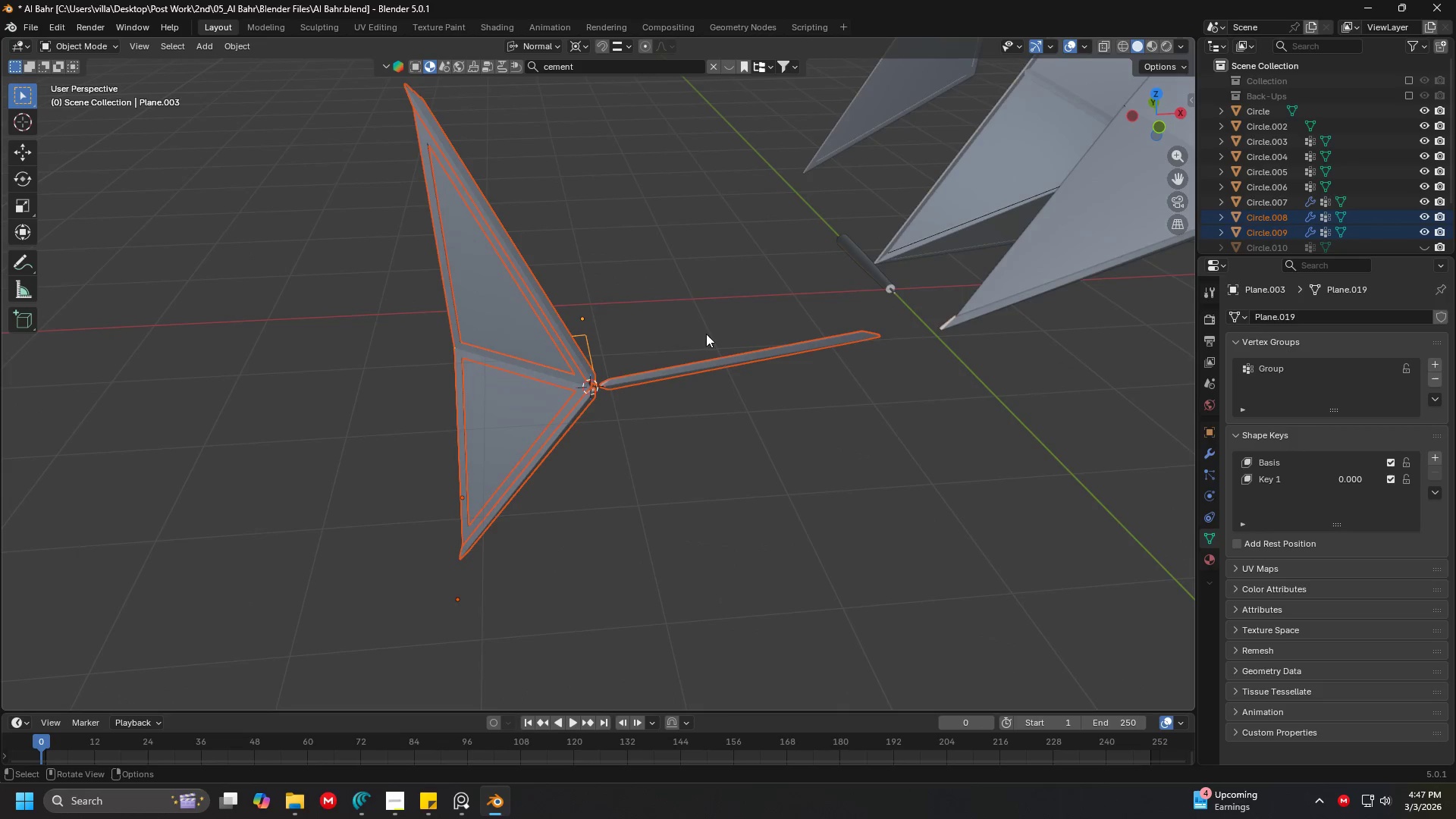 
type(rzx)
key(Escape)
 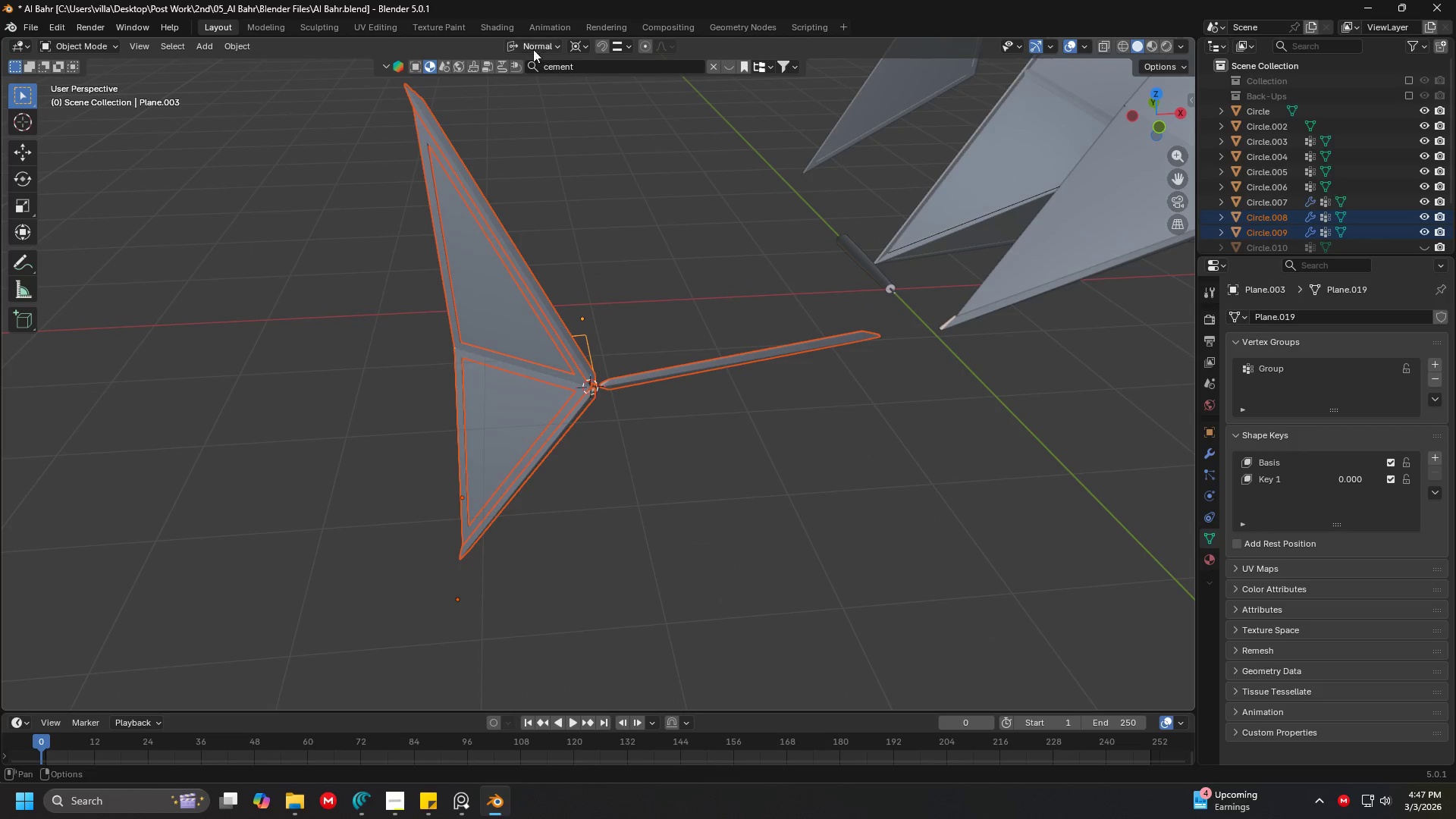 
left_click([527, 42])
 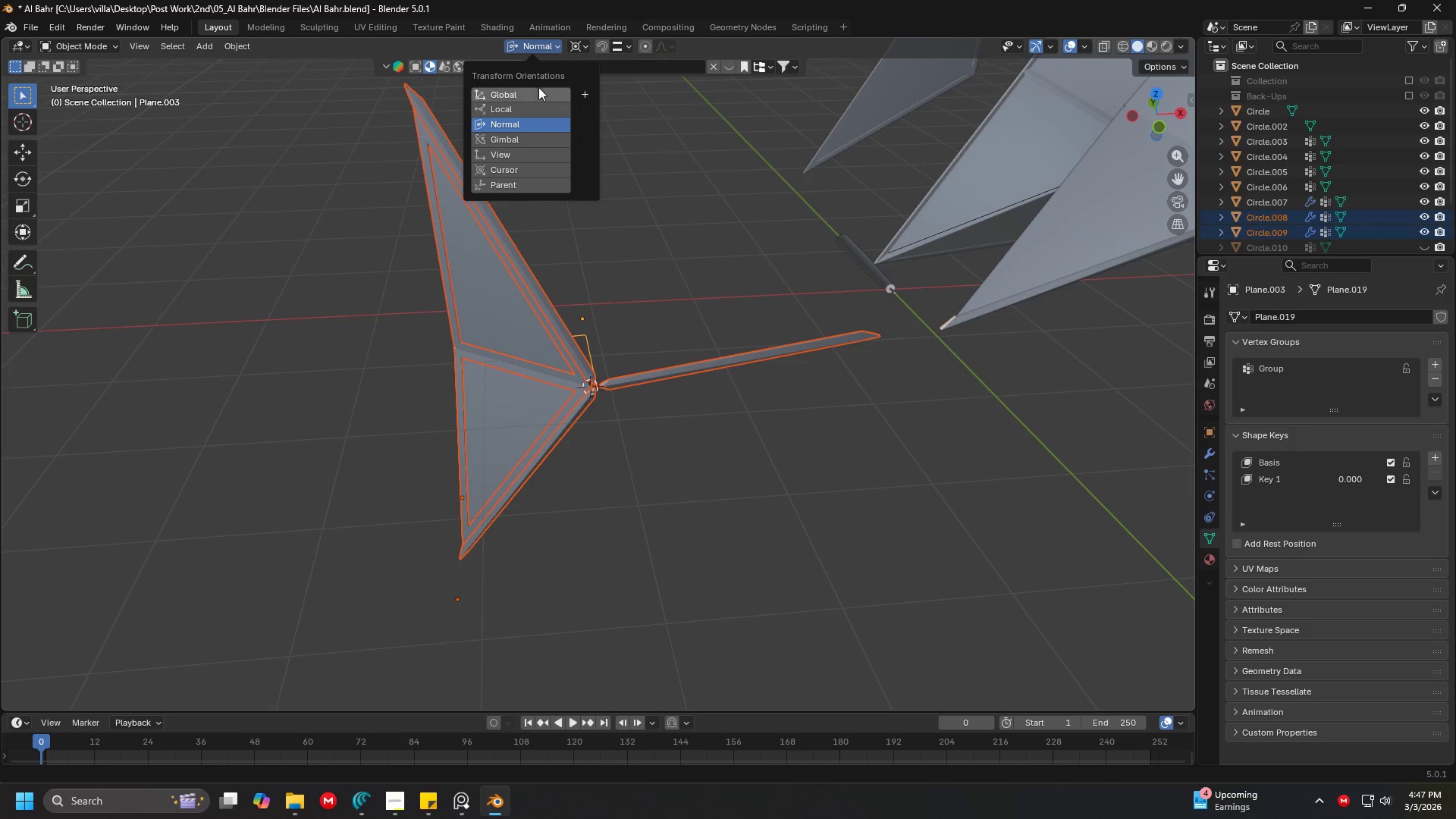 
left_click([538, 87])
 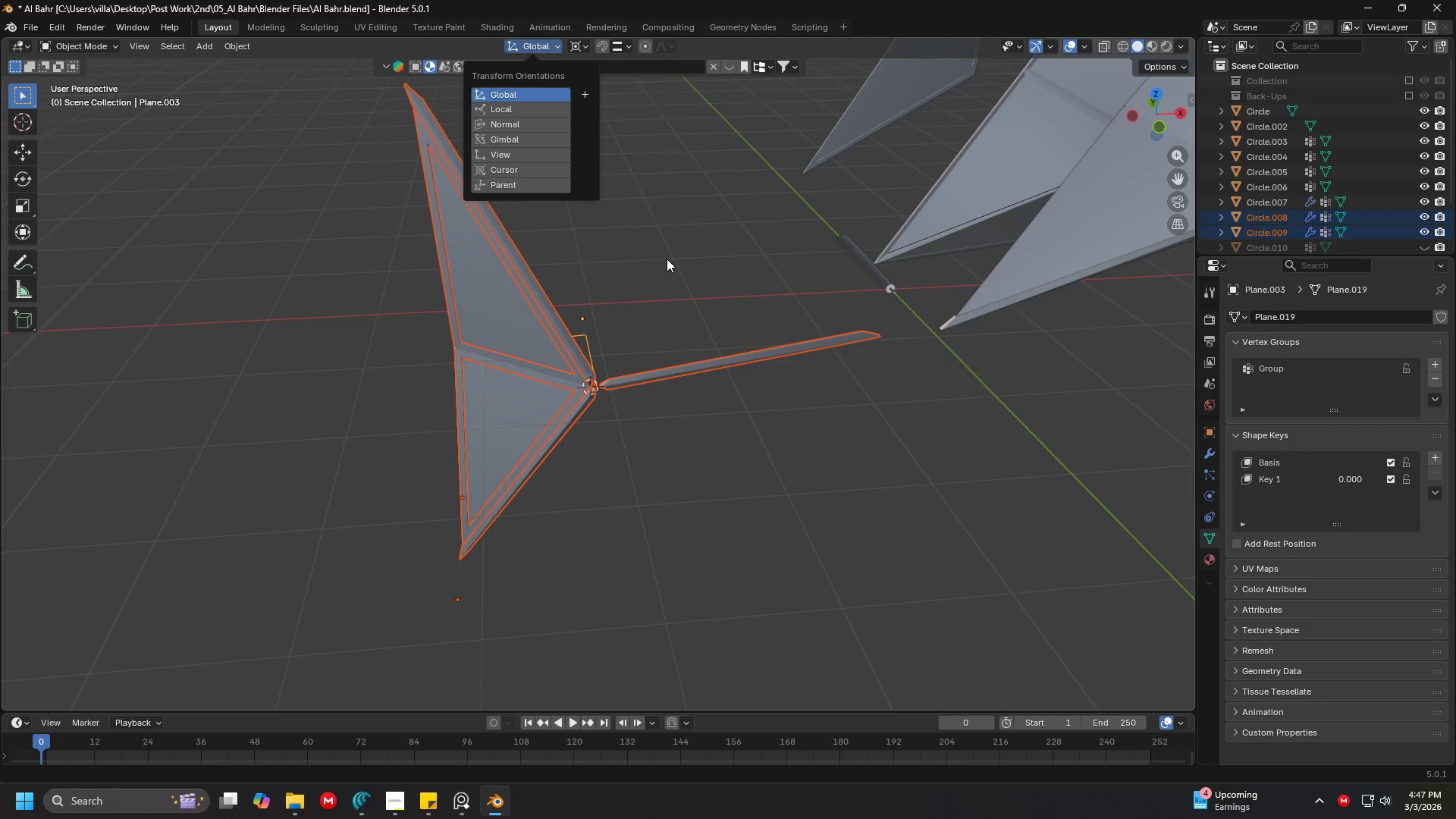 
left_click([667, 259])
 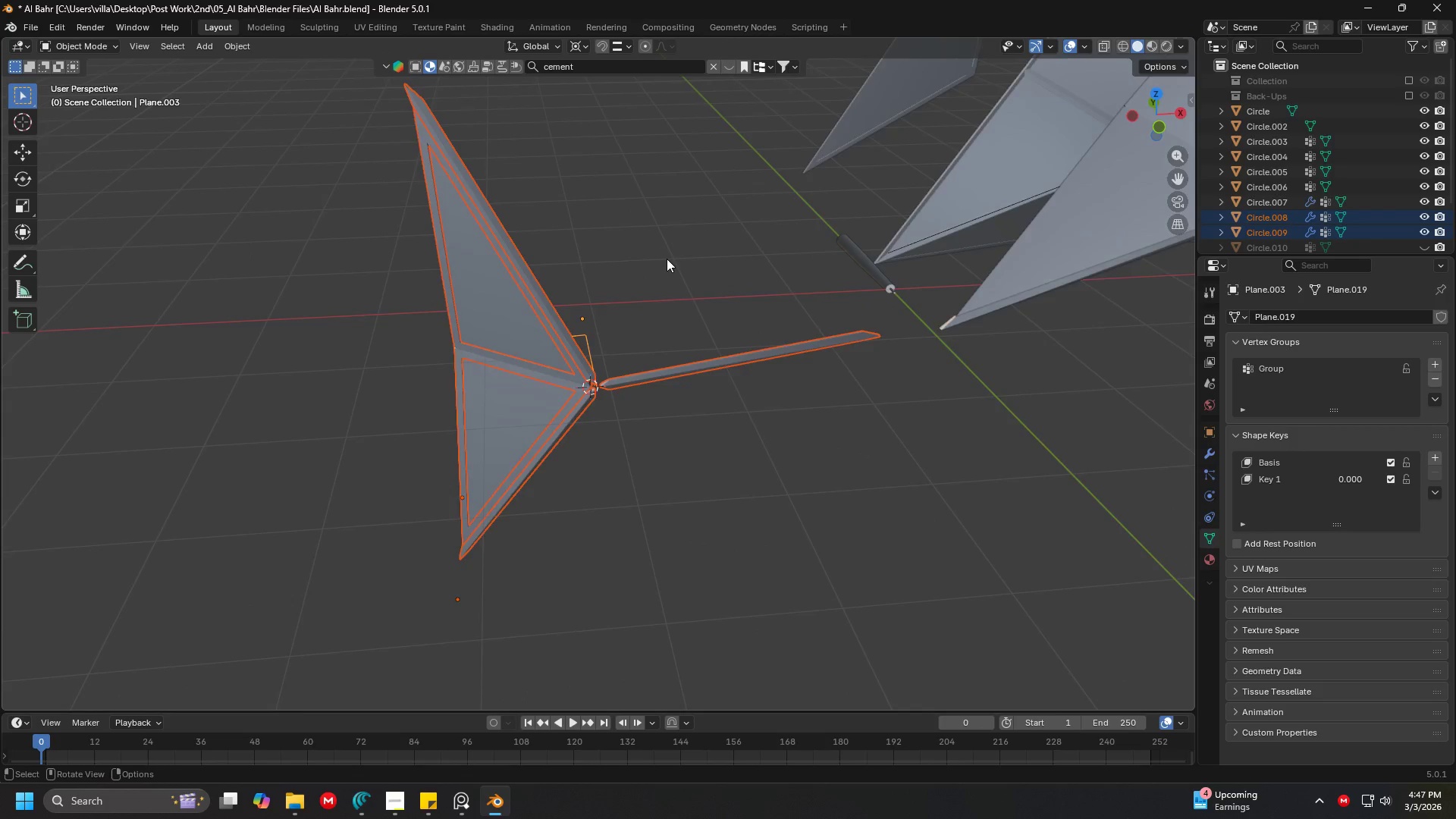 
key(1)
 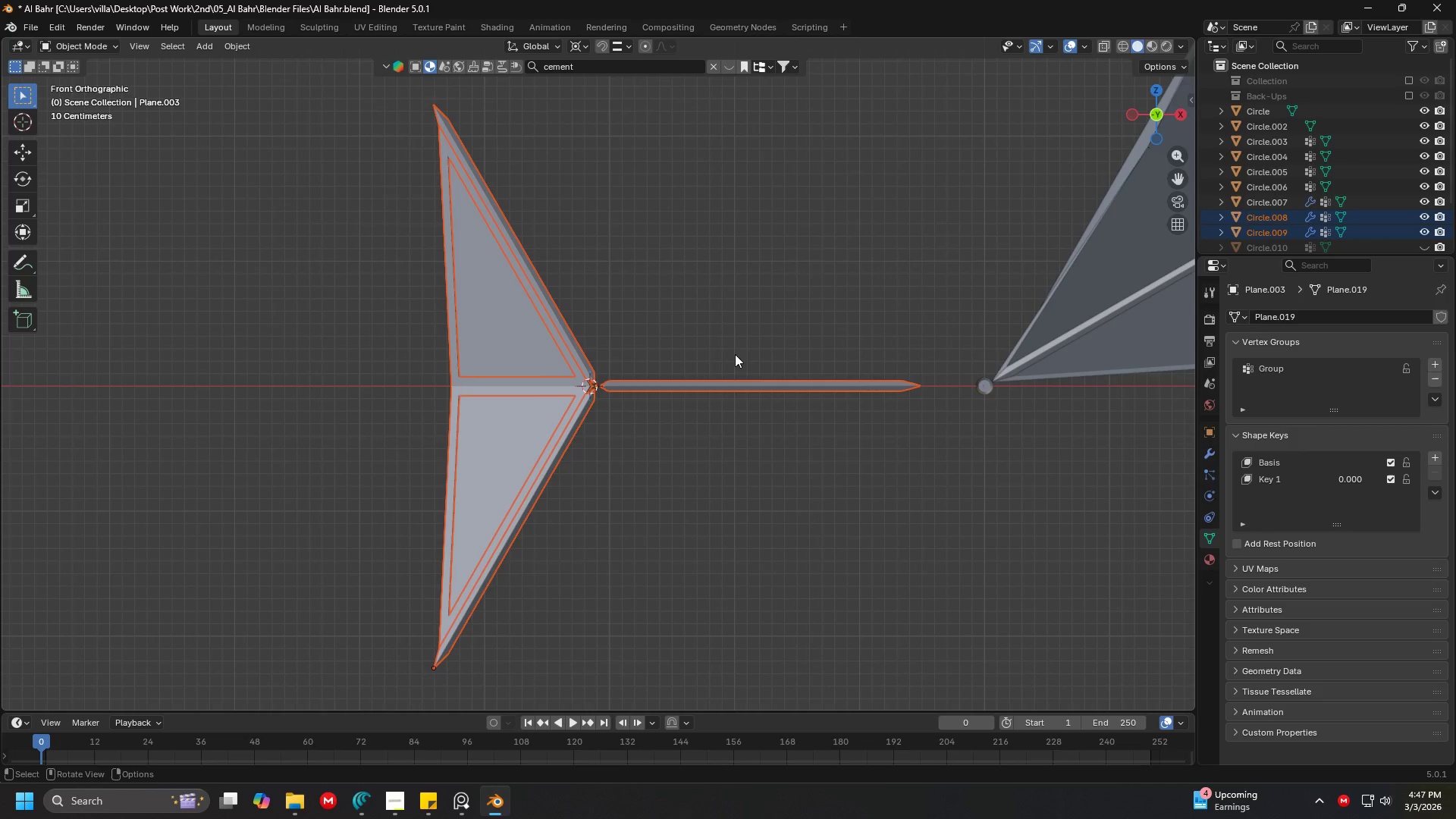 
type(rx)
 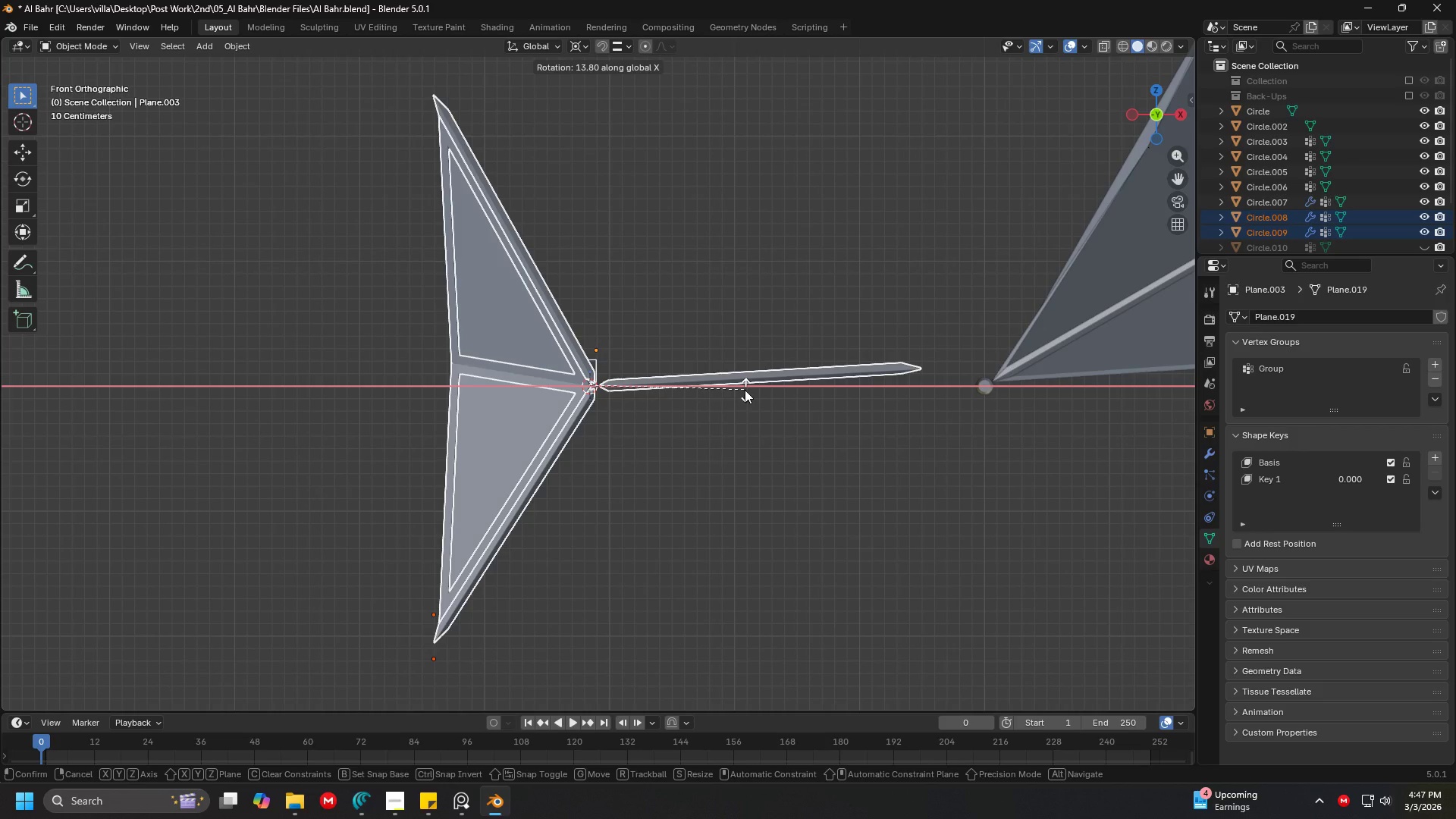 
key(Y)
 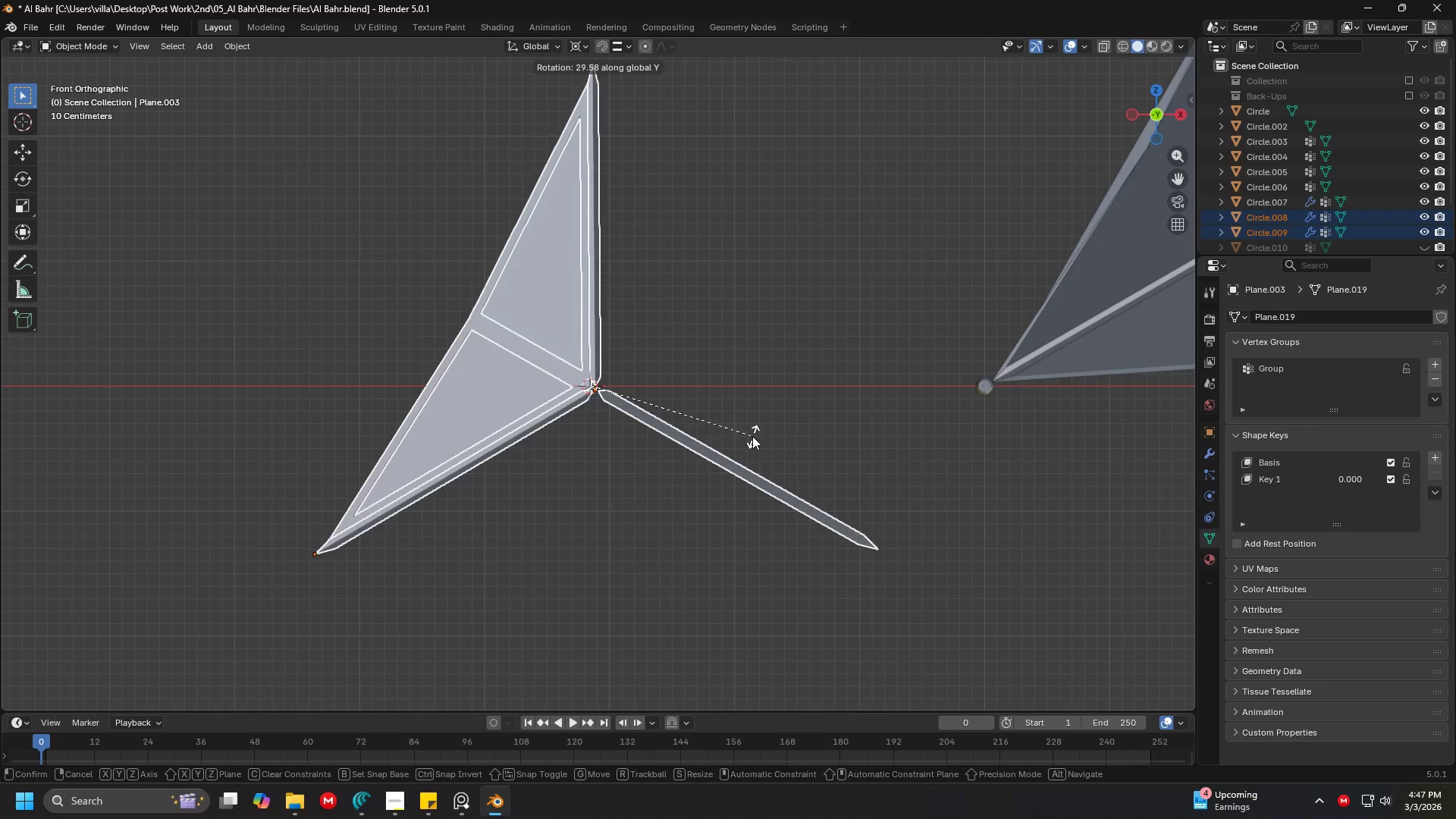 
left_click([761, 432])
 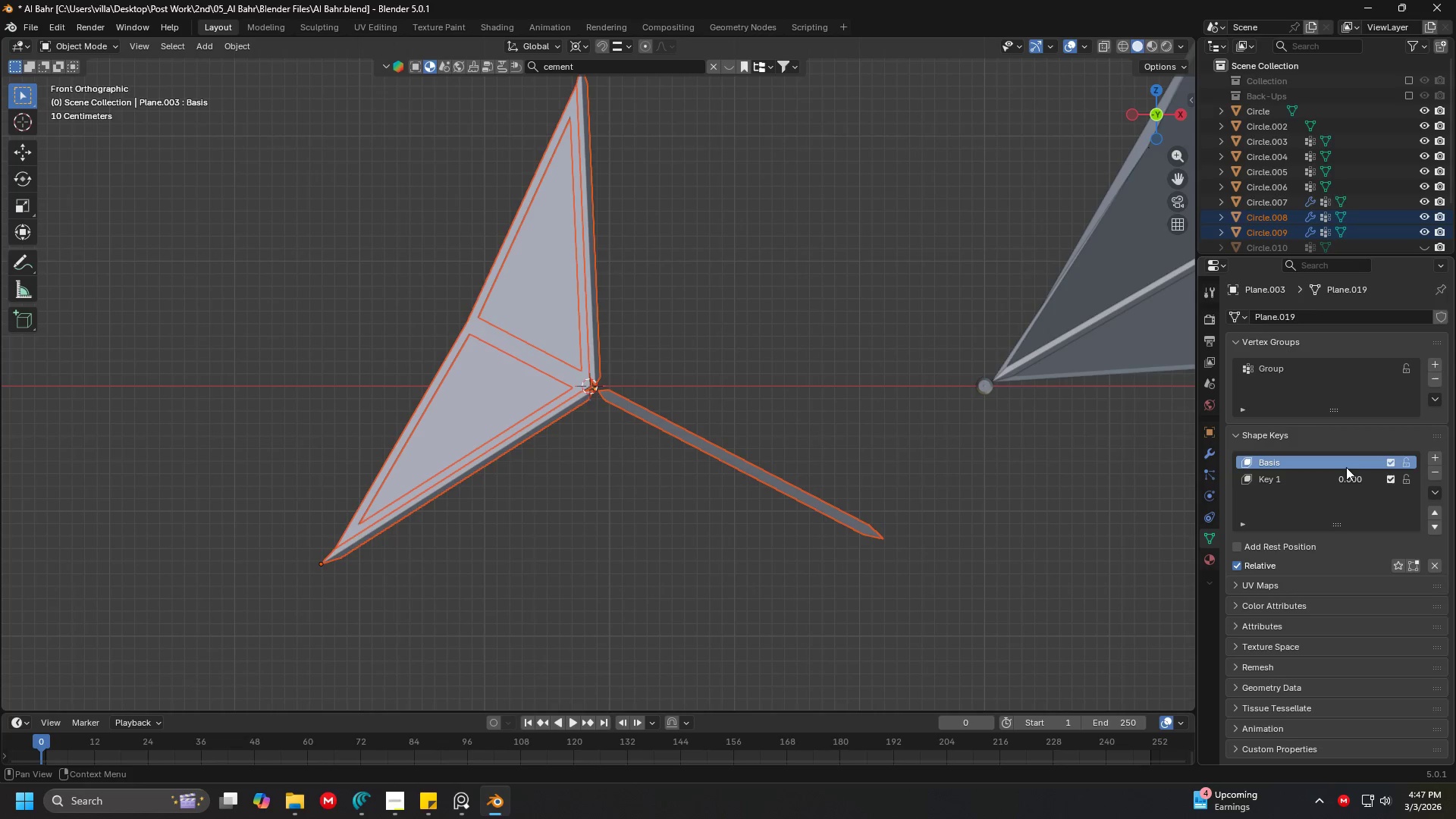 
double_click([1338, 476])
 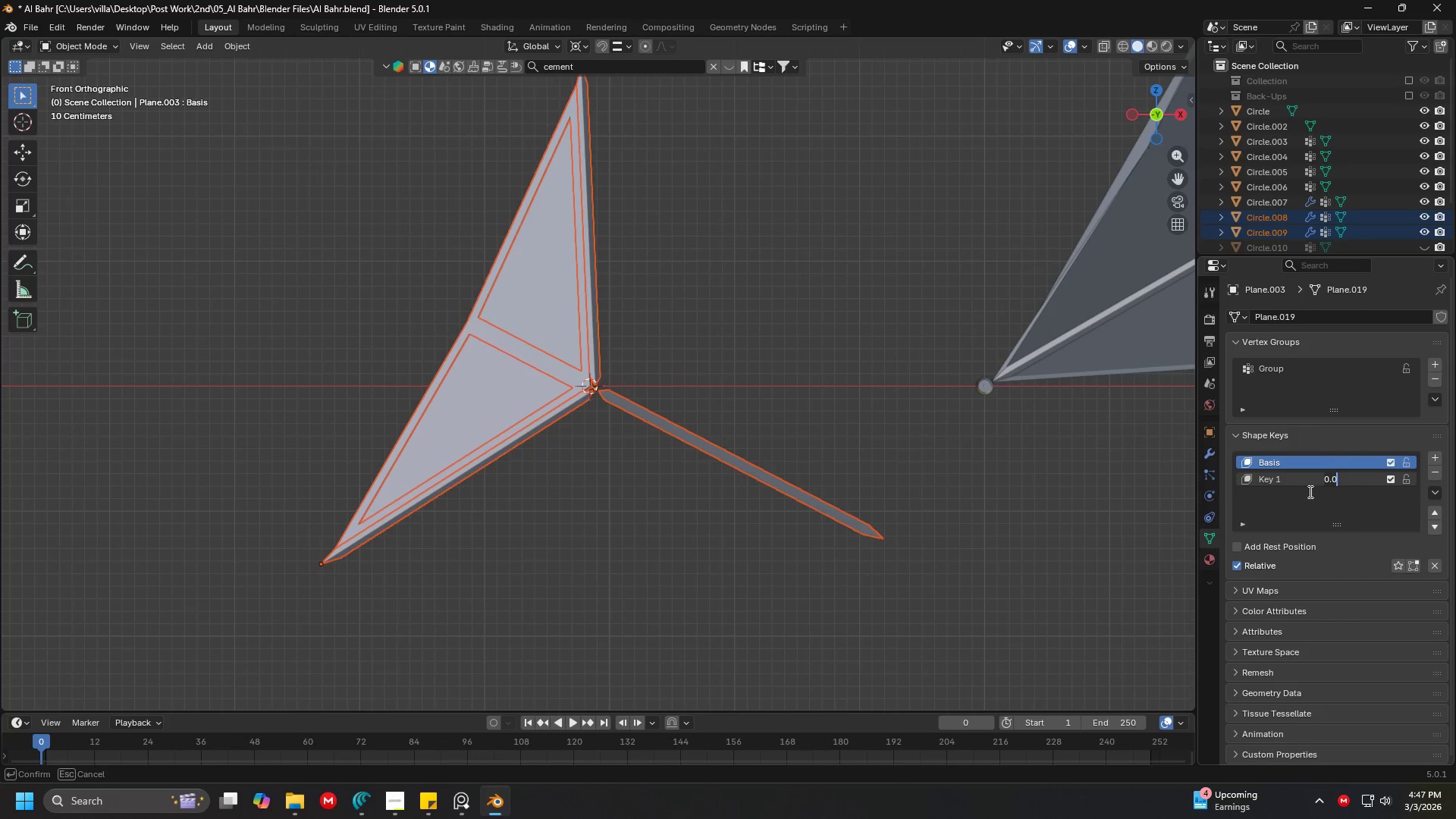 
key(Escape)
 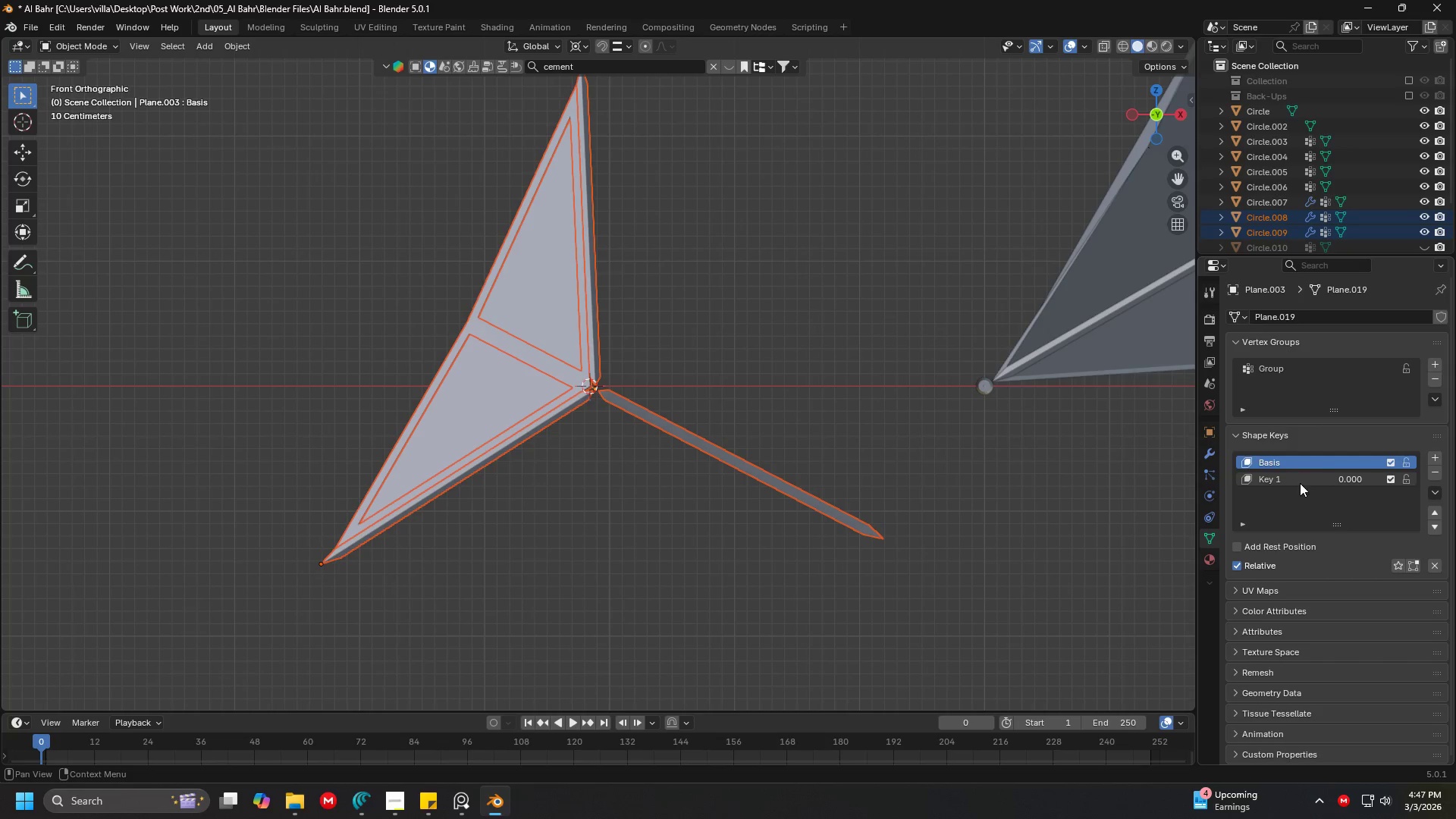 
left_click([1299, 482])
 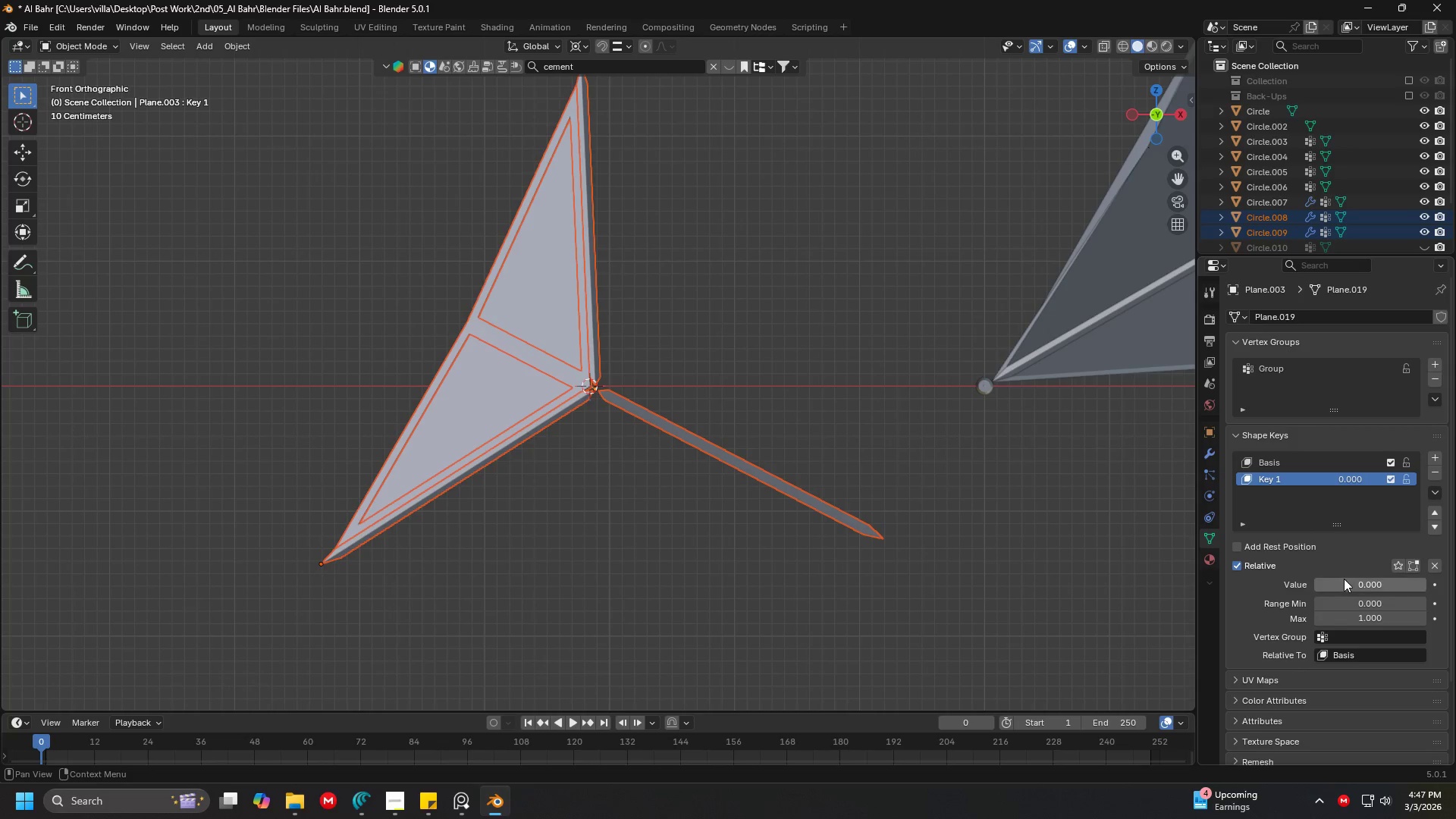 
left_click_drag(start_coordinate=[1349, 581], to_coordinate=[1202, 607])
 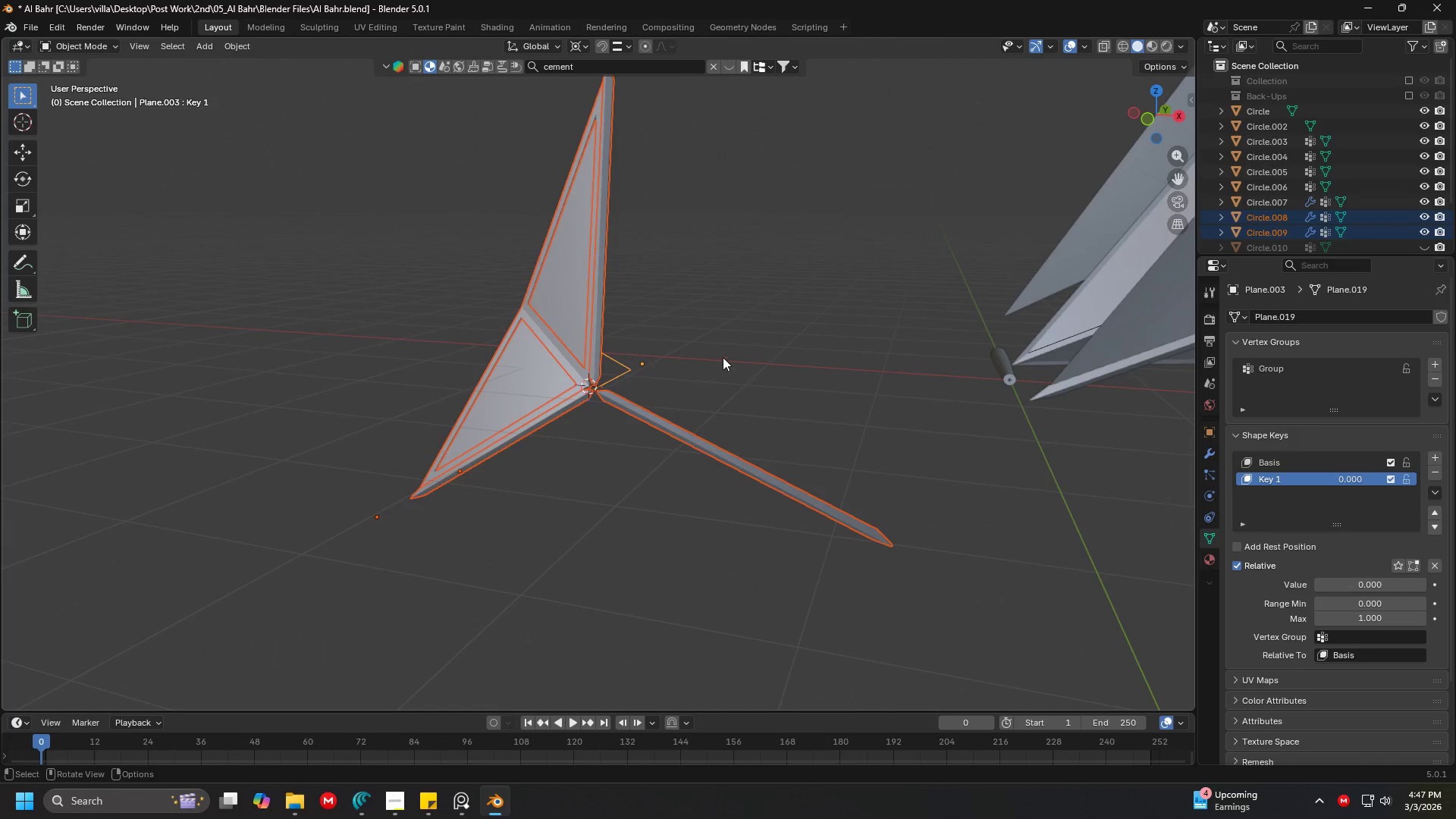 
double_click([526, 347])
 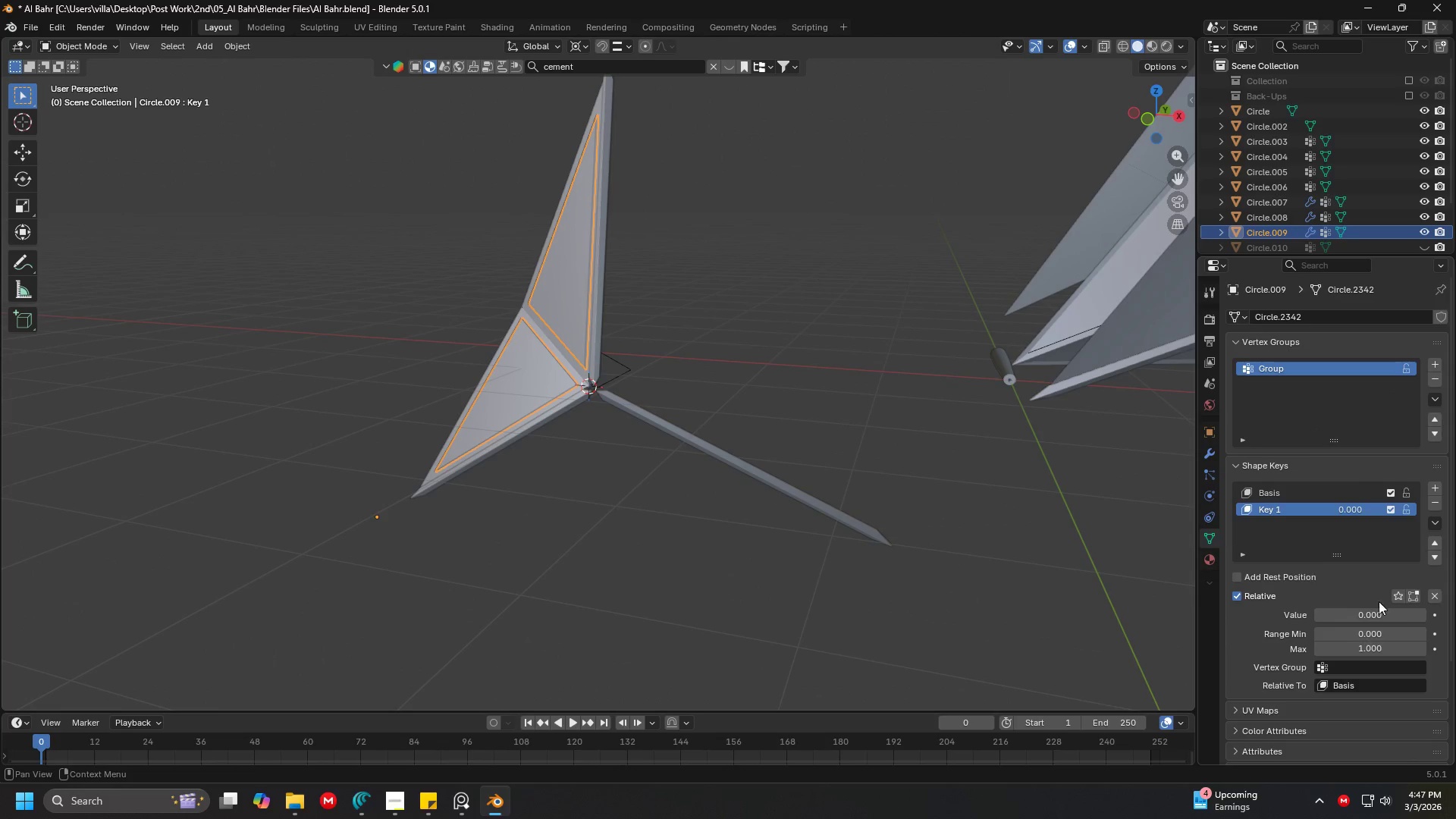 
left_click_drag(start_coordinate=[1359, 616], to_coordinate=[1109, 553])
 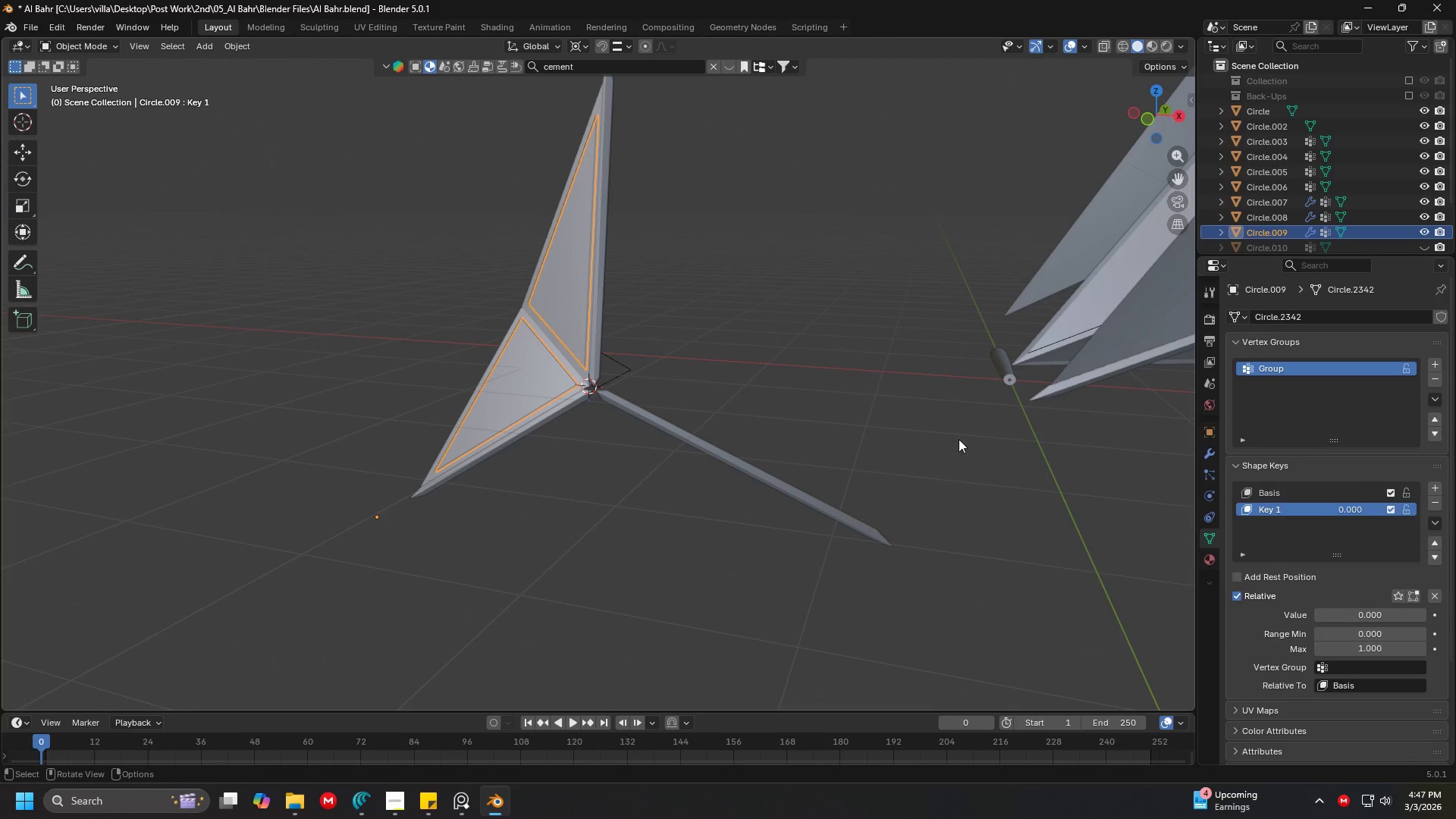 
left_click([957, 439])
 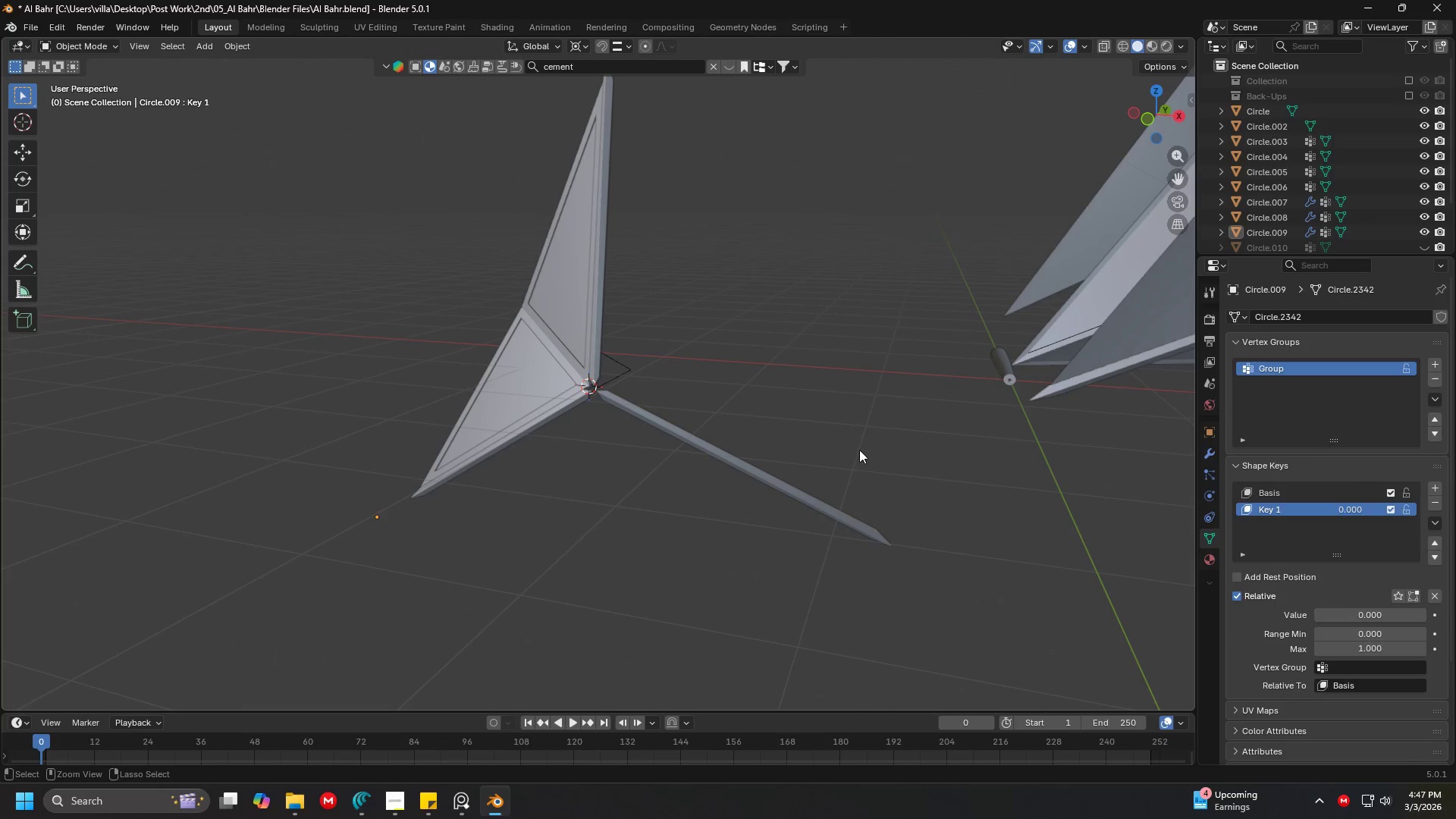 
key(Control+Z)
 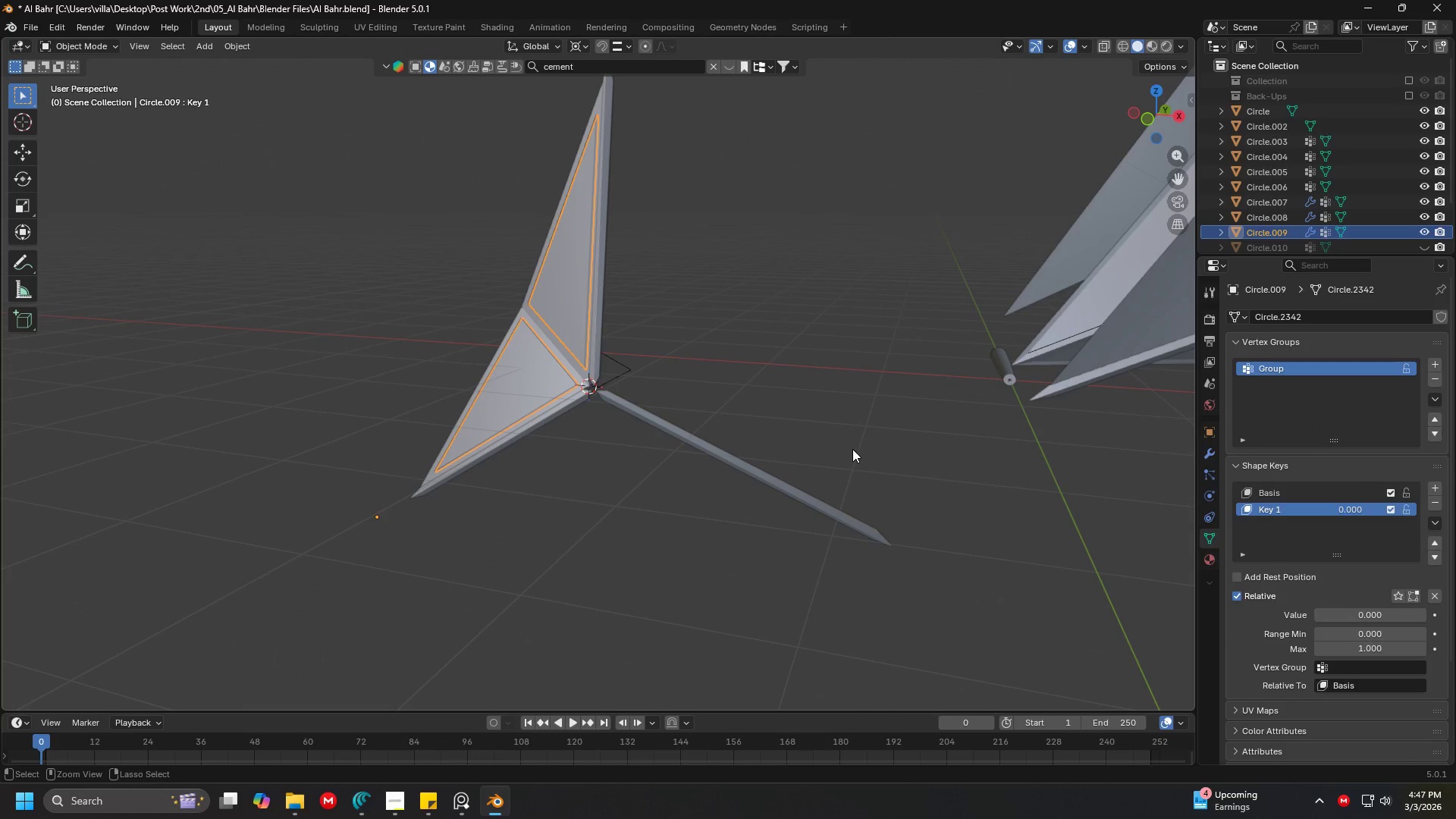 
key(Control+Z)
 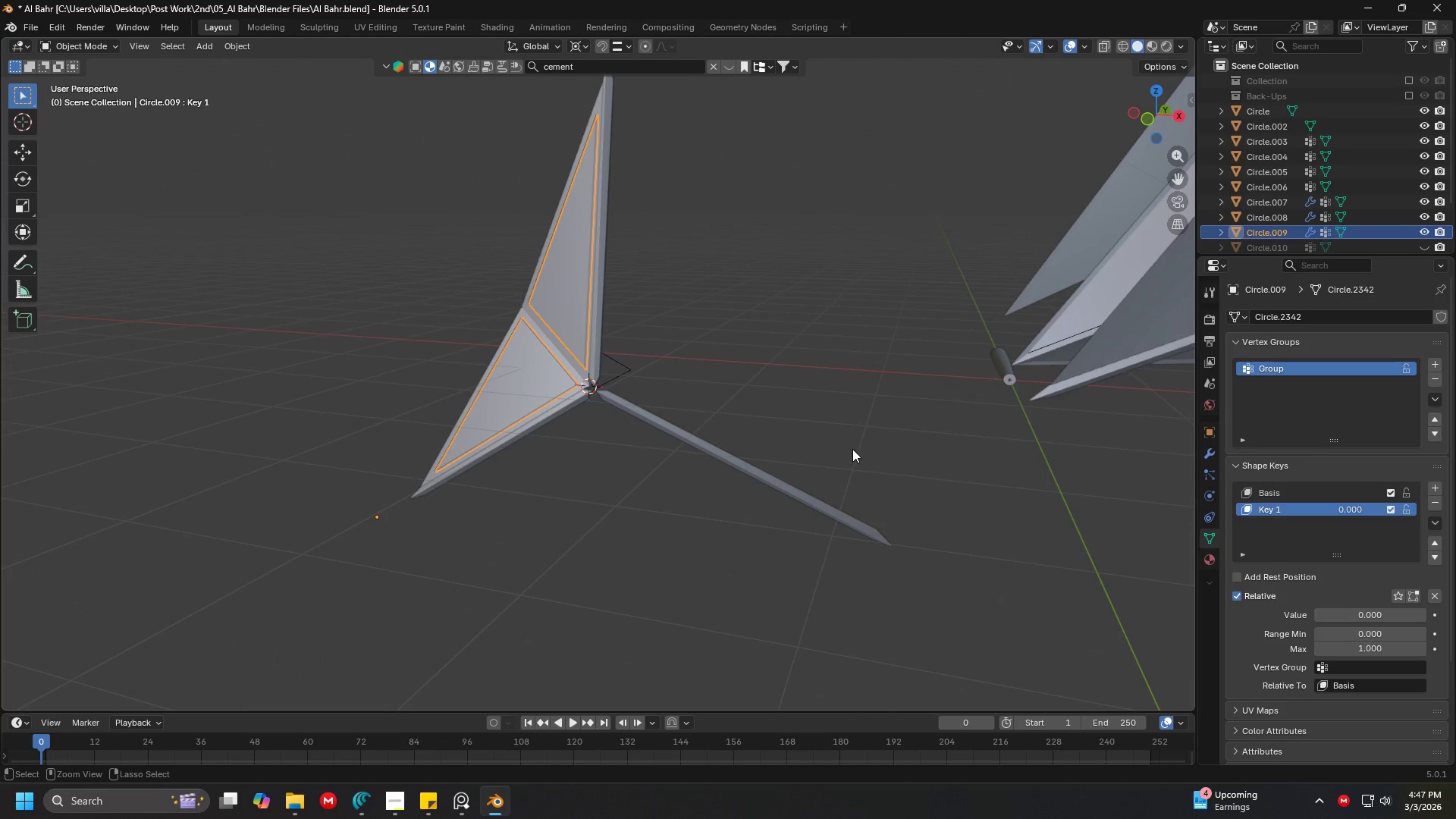 
key(Control+Z)
 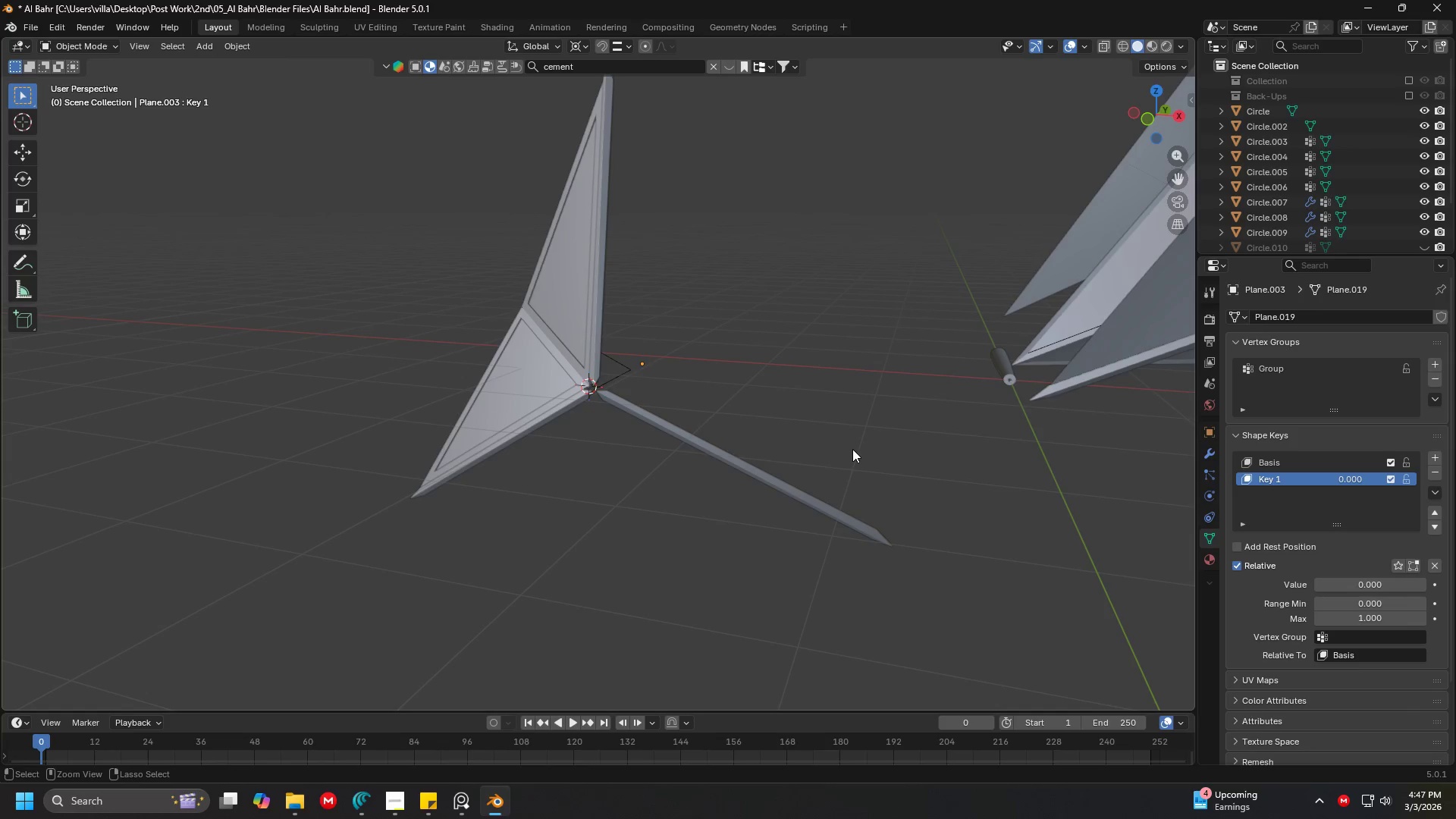 
key(Control+Z)
 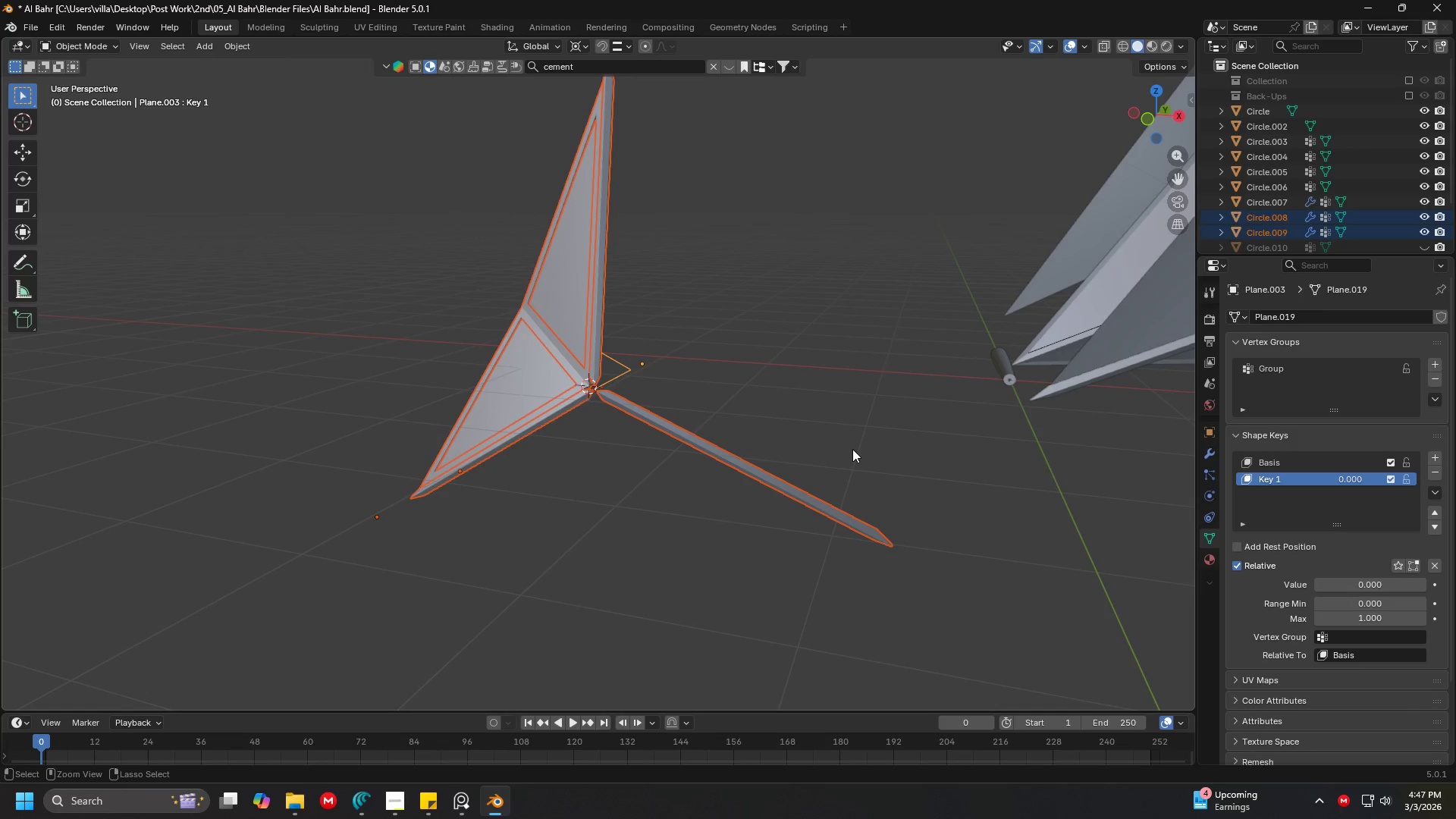 
key(Control+Z)
 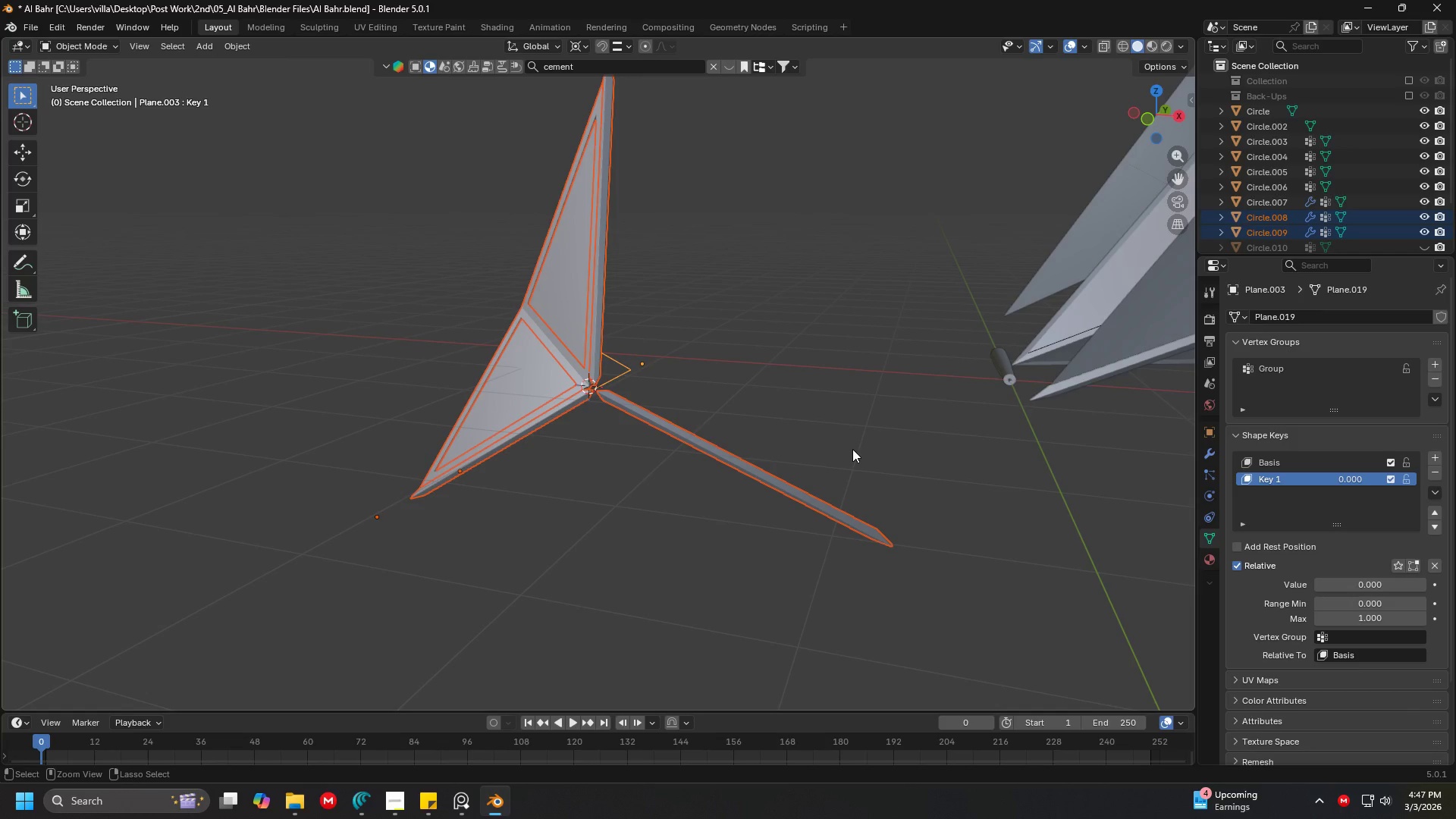 
key(Control+Z)
 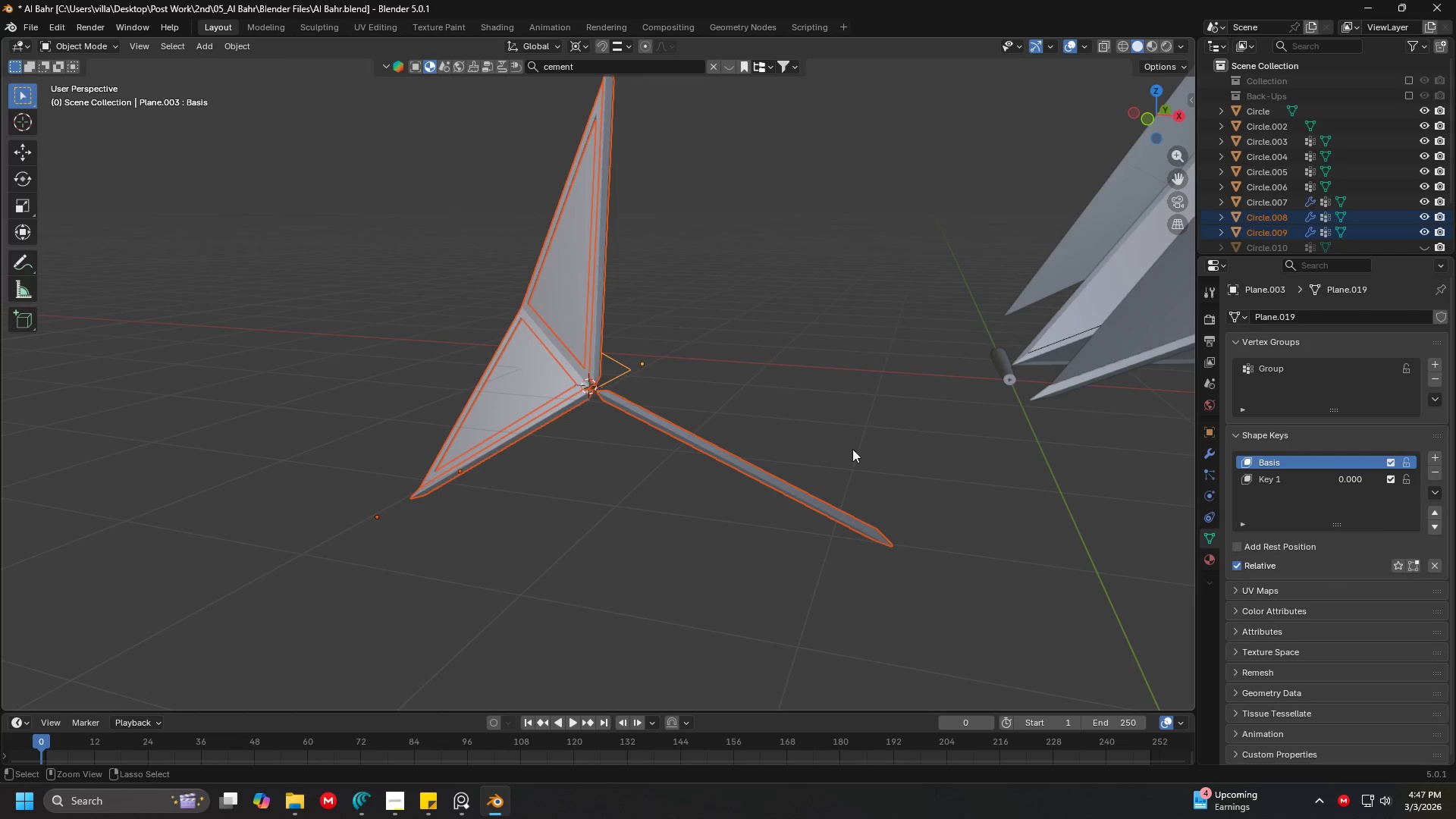 
key(Control+Z)
 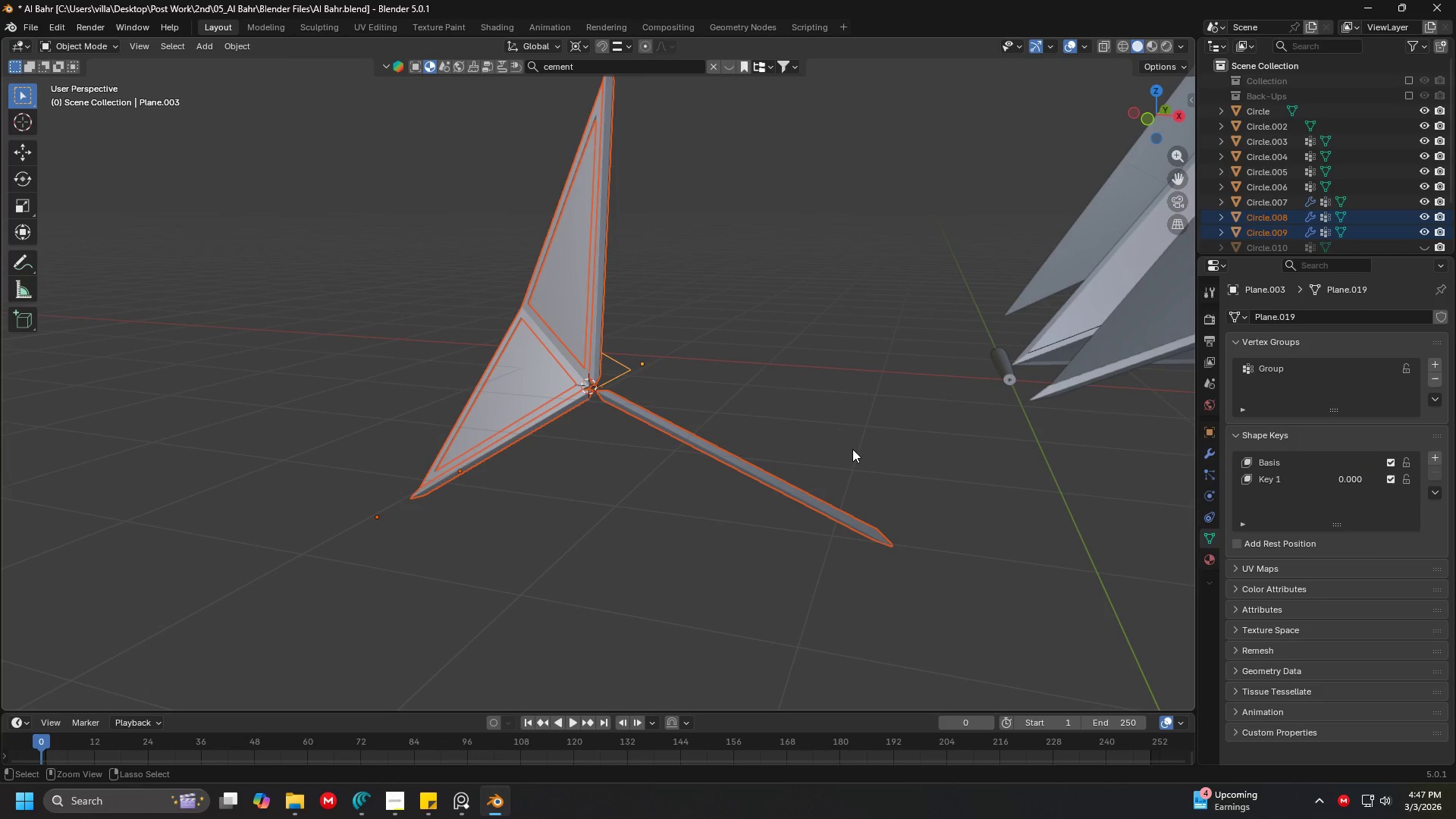 
key(Control+Z)
 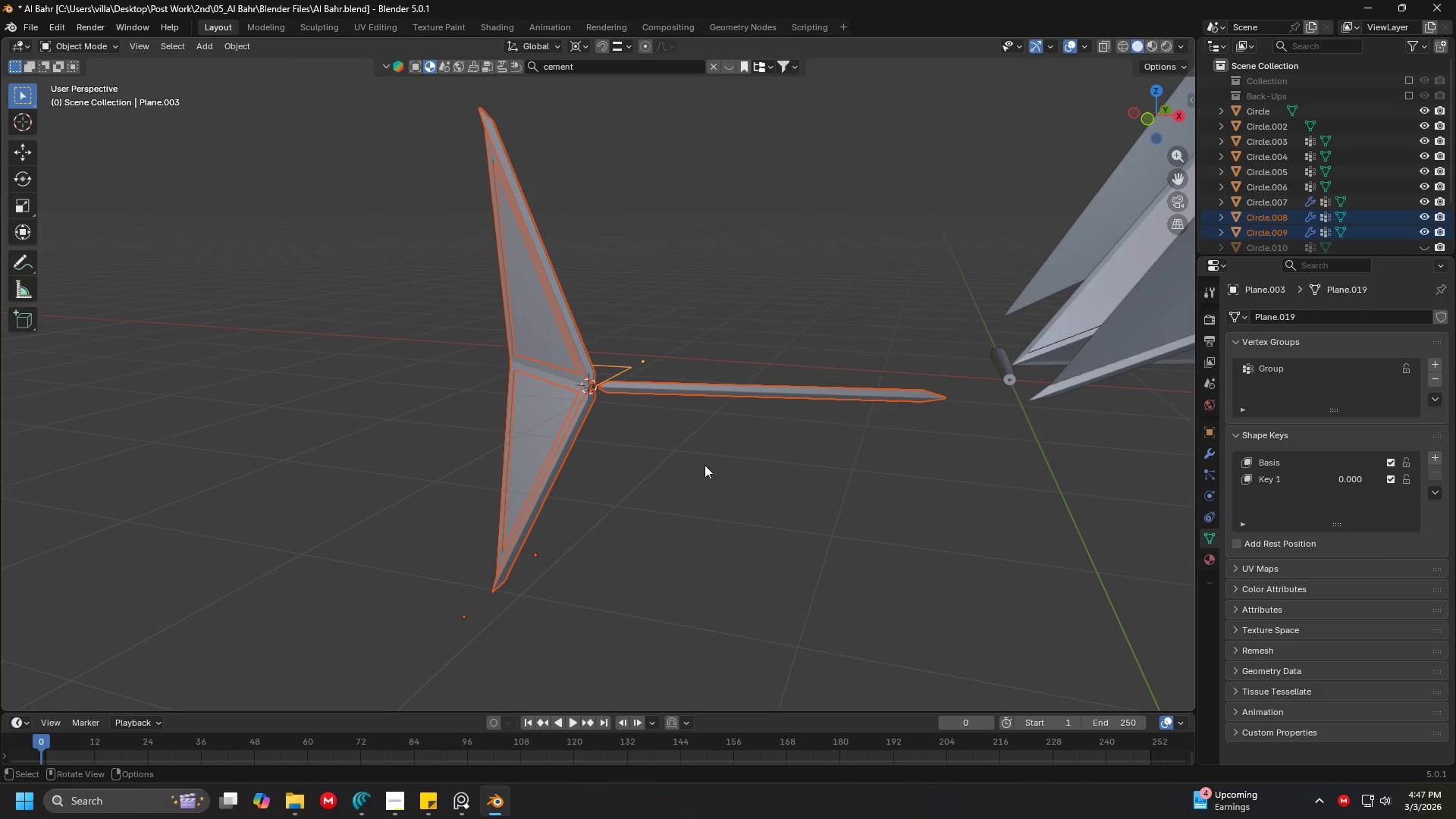 
key(Shift+ShiftLeft)
 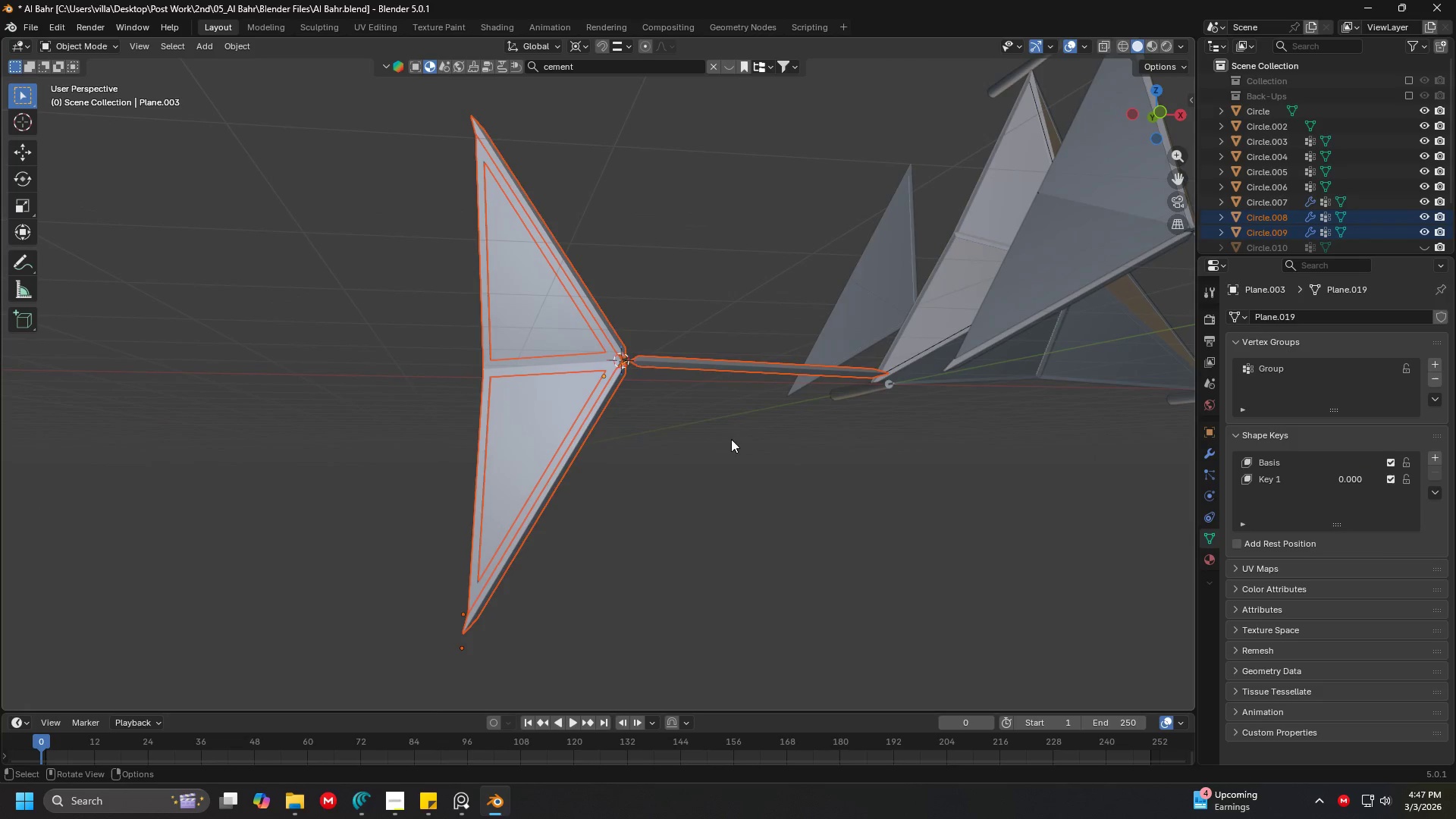 
scroll: coordinate [619, 507], scroll_direction: up, amount: 3.0
 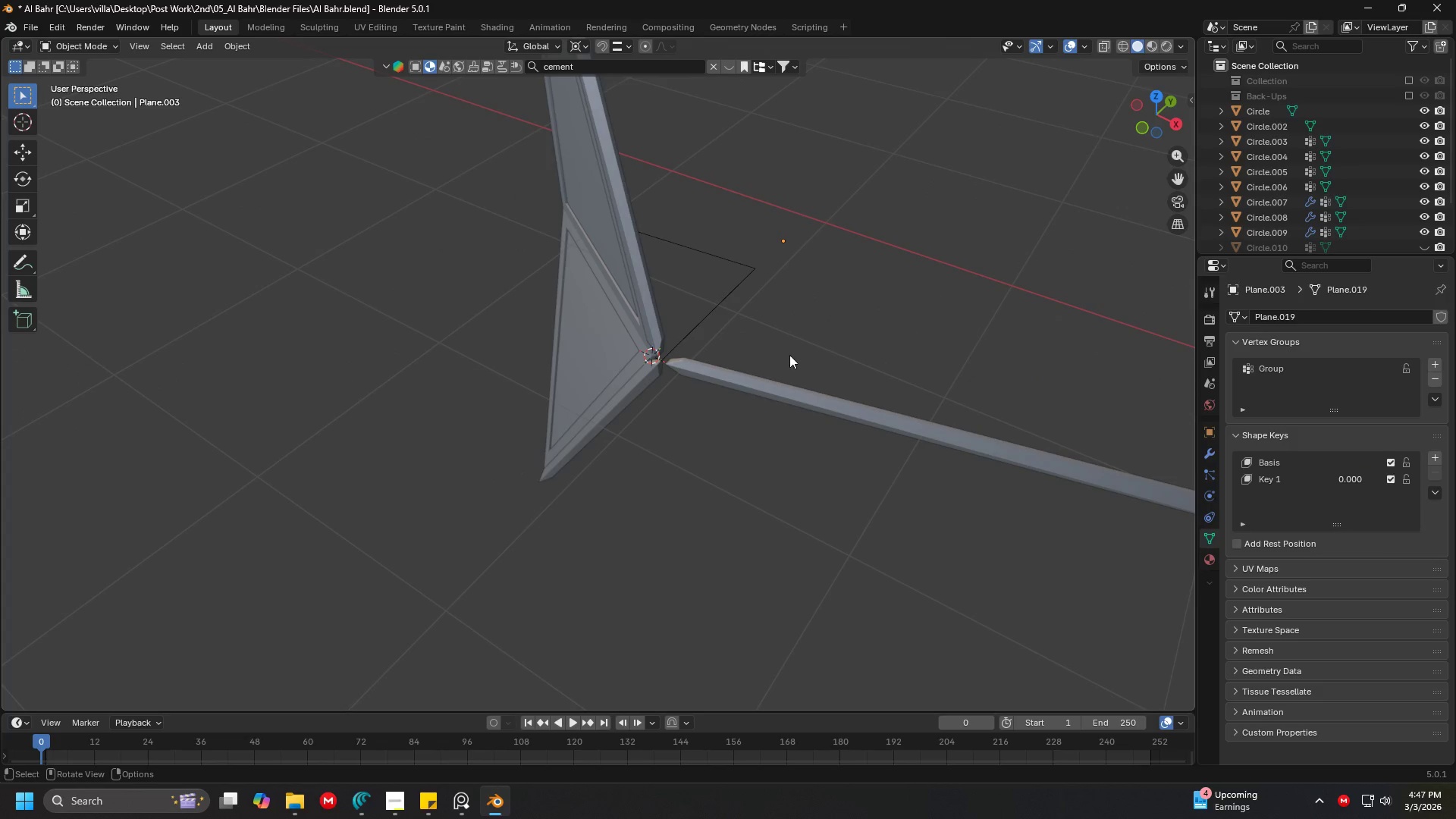 
key(Shift+ShiftLeft)
 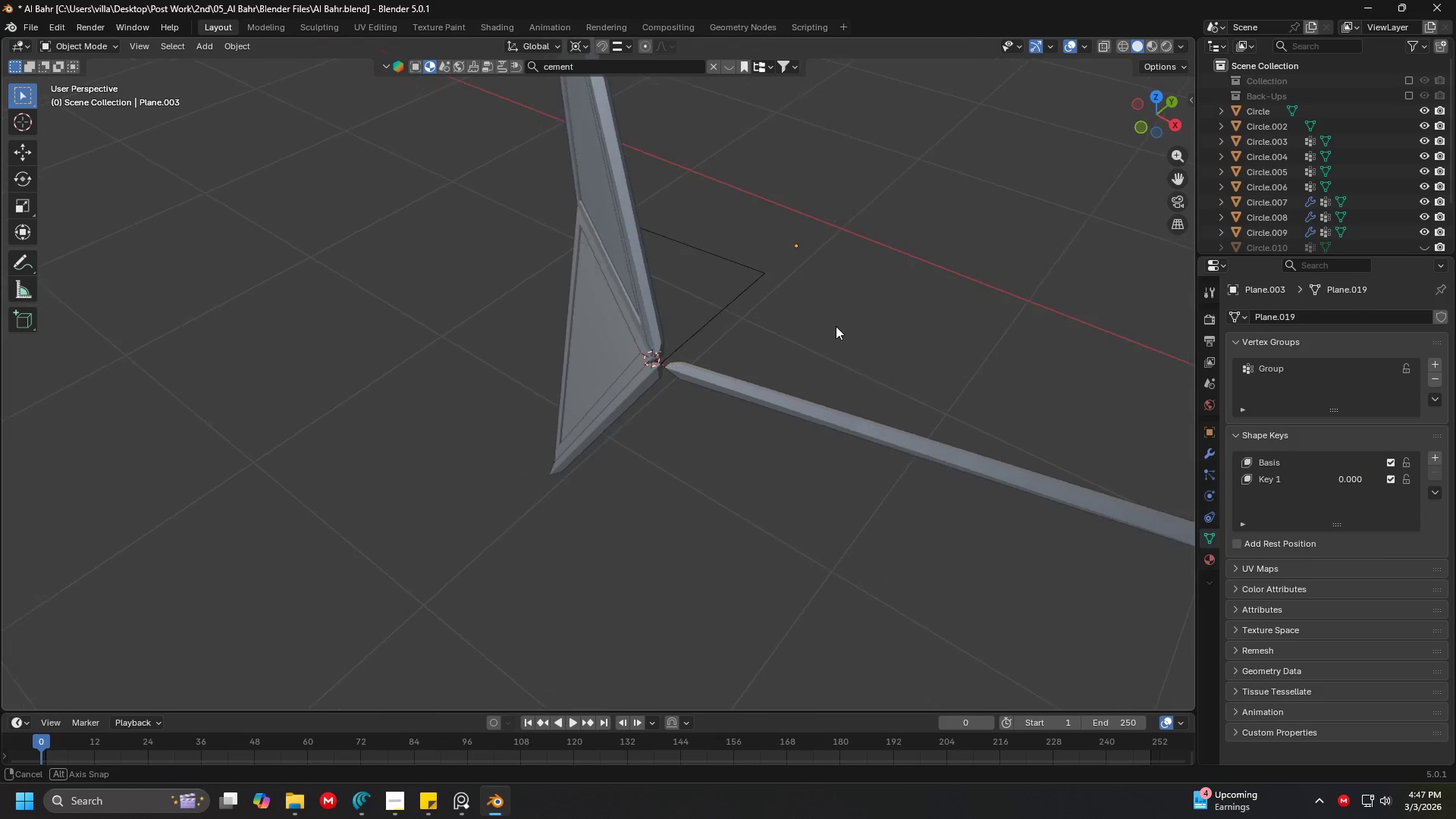 
left_click([739, 364])
 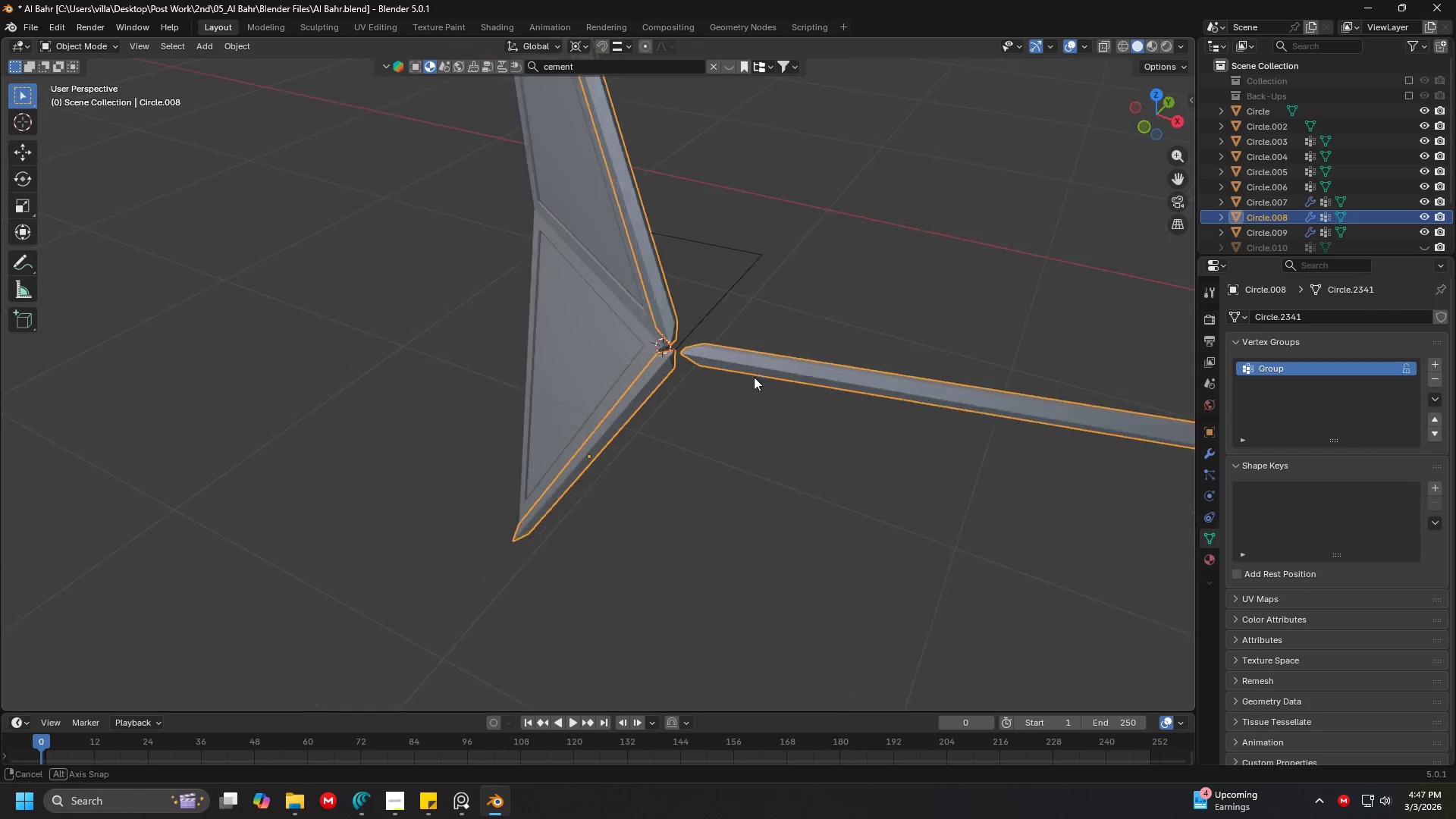 
scroll: coordinate [796, 334], scroll_direction: up, amount: 5.0
 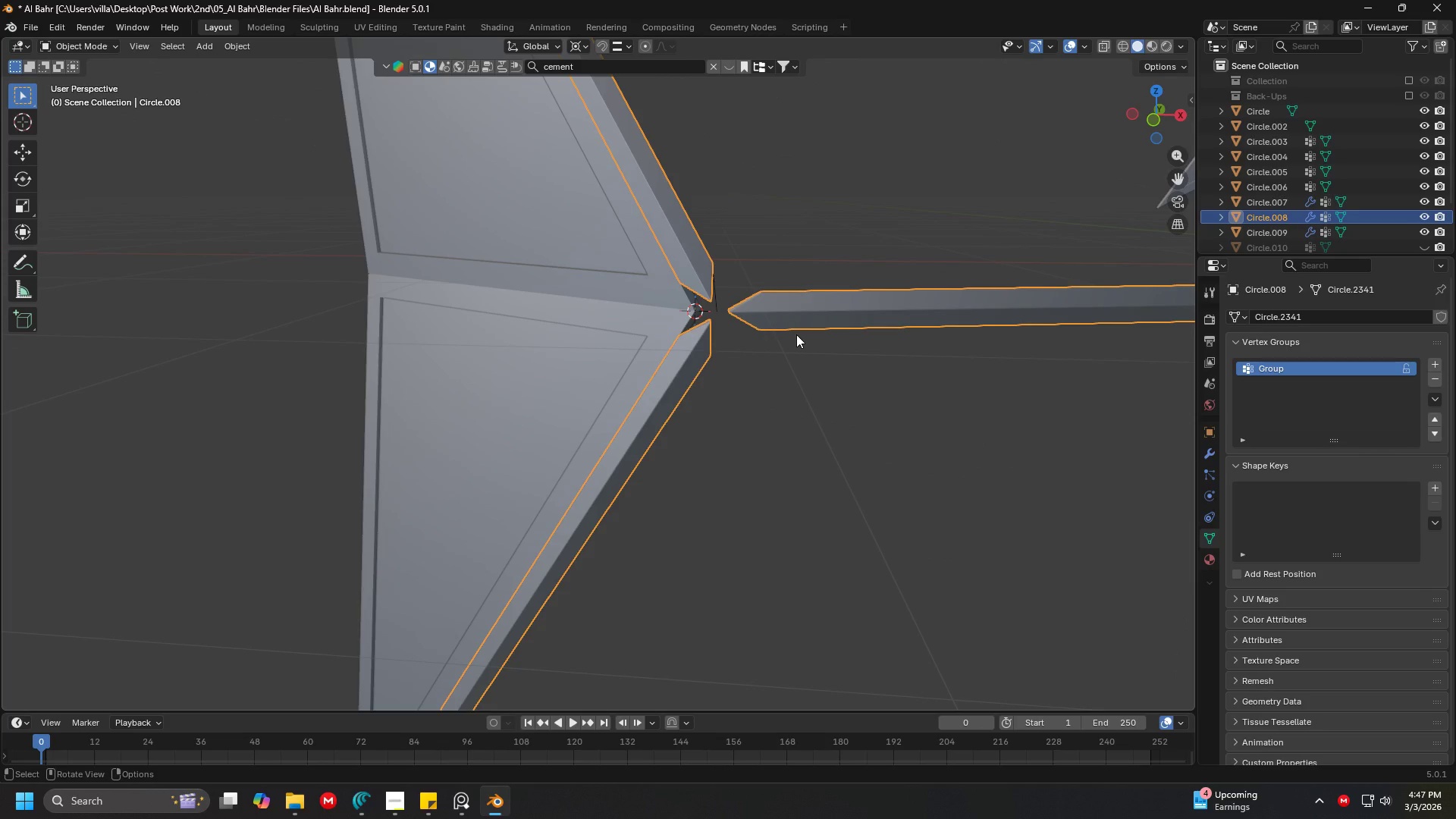 
key(Tab)
 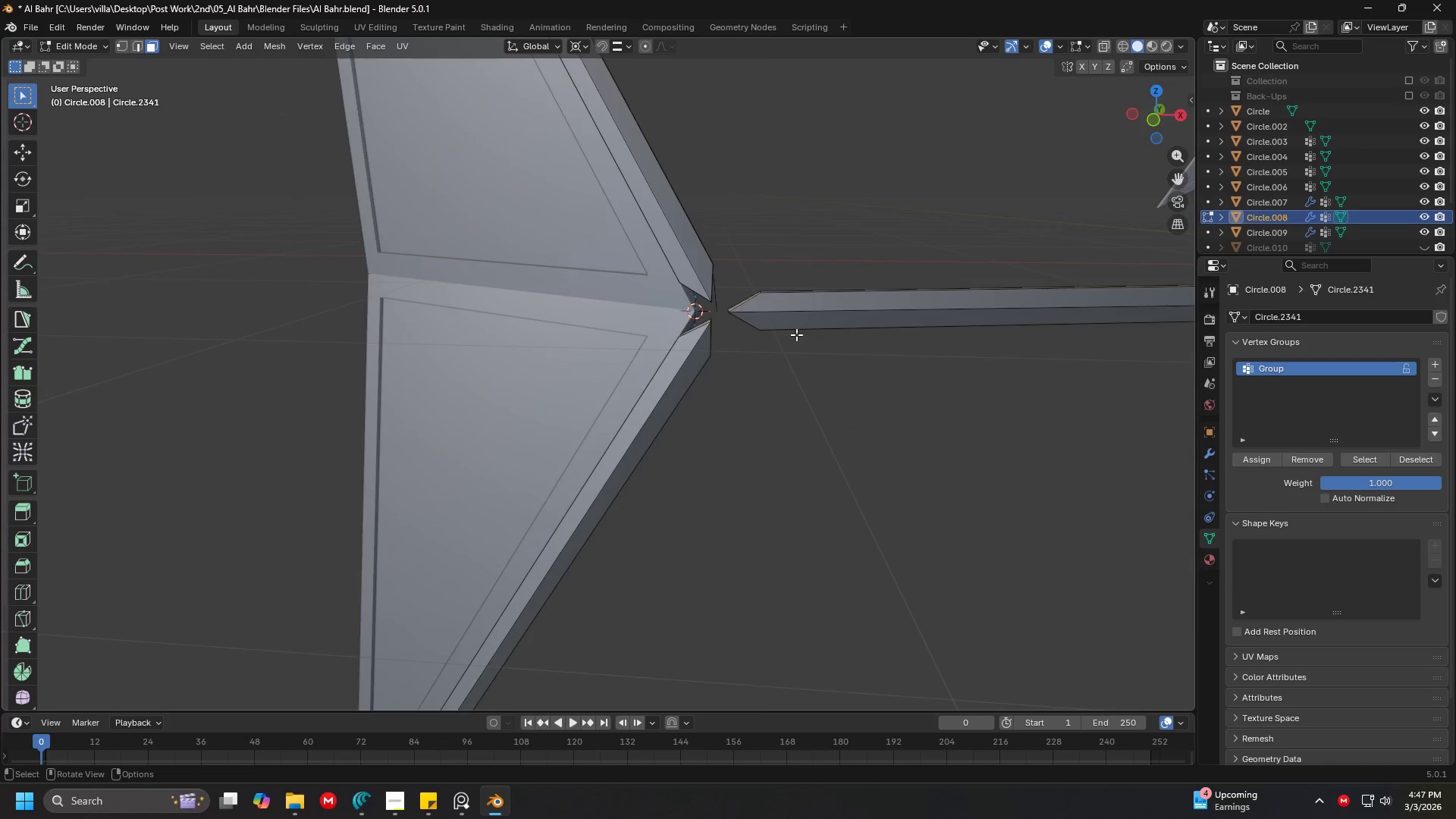 
key(1)
 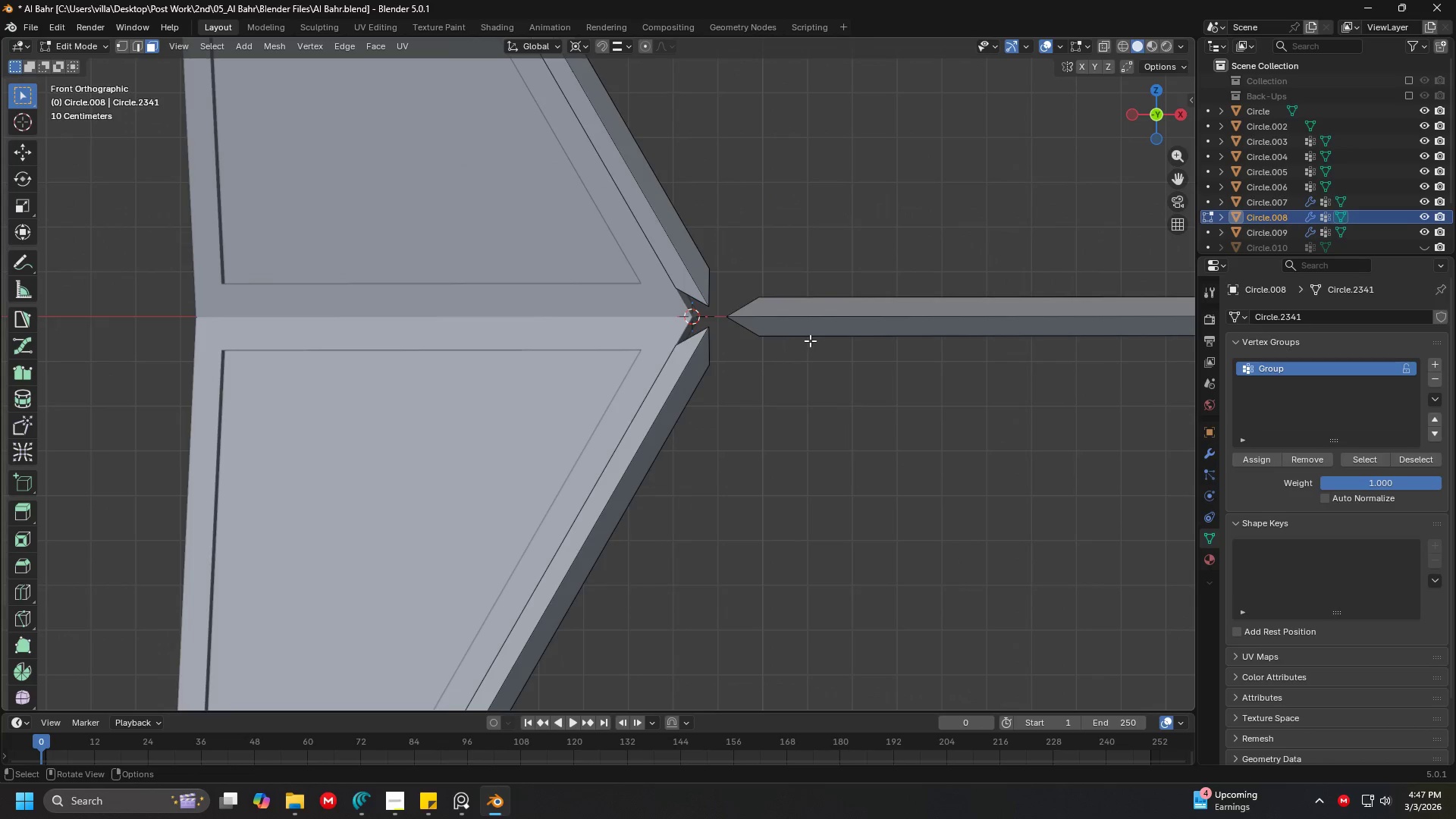 
key(Shift+ShiftLeft)
 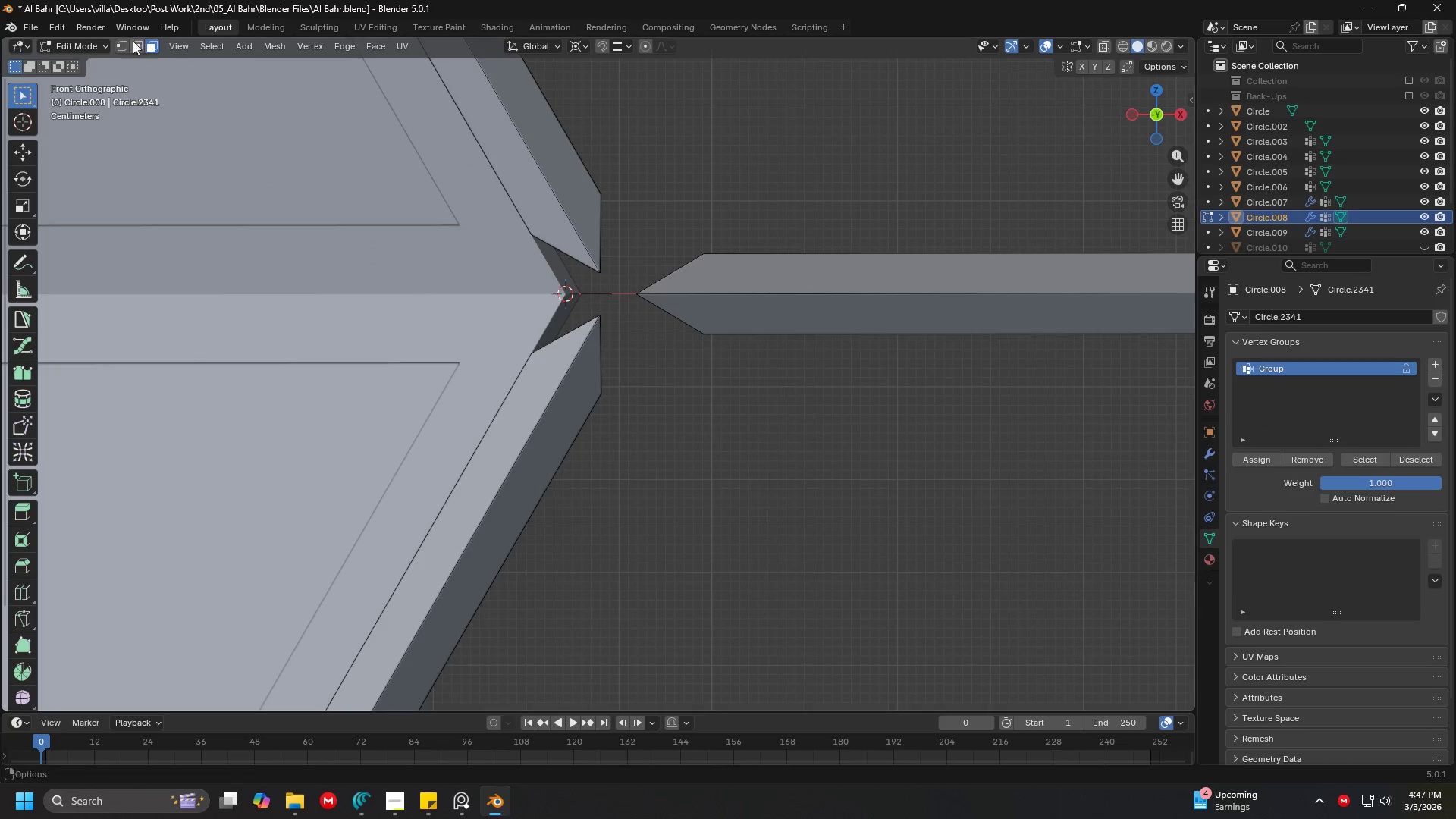 
scroll: coordinate [797, 353], scroll_direction: up, amount: 4.0
 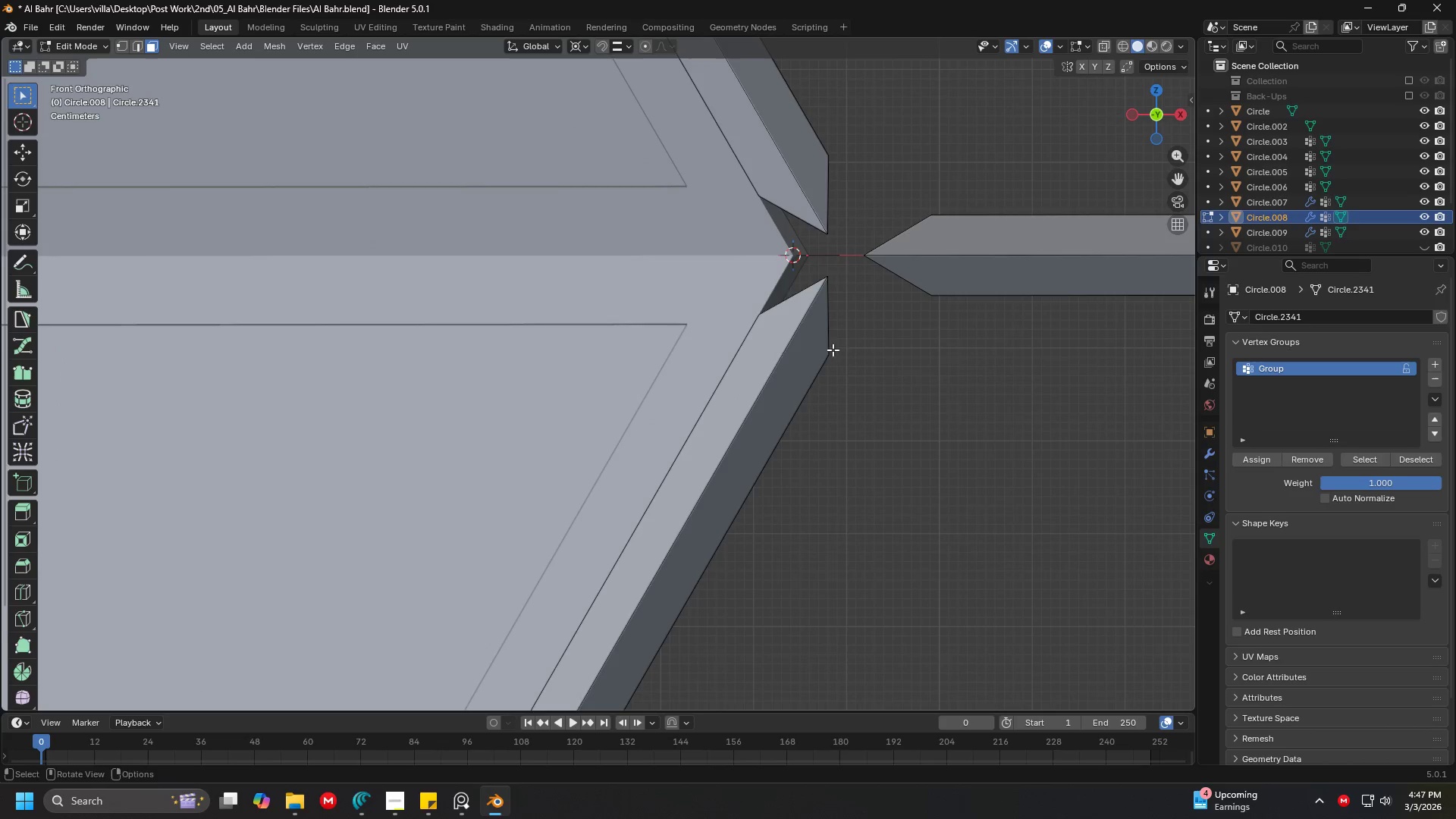 
left_click([121, 43])
 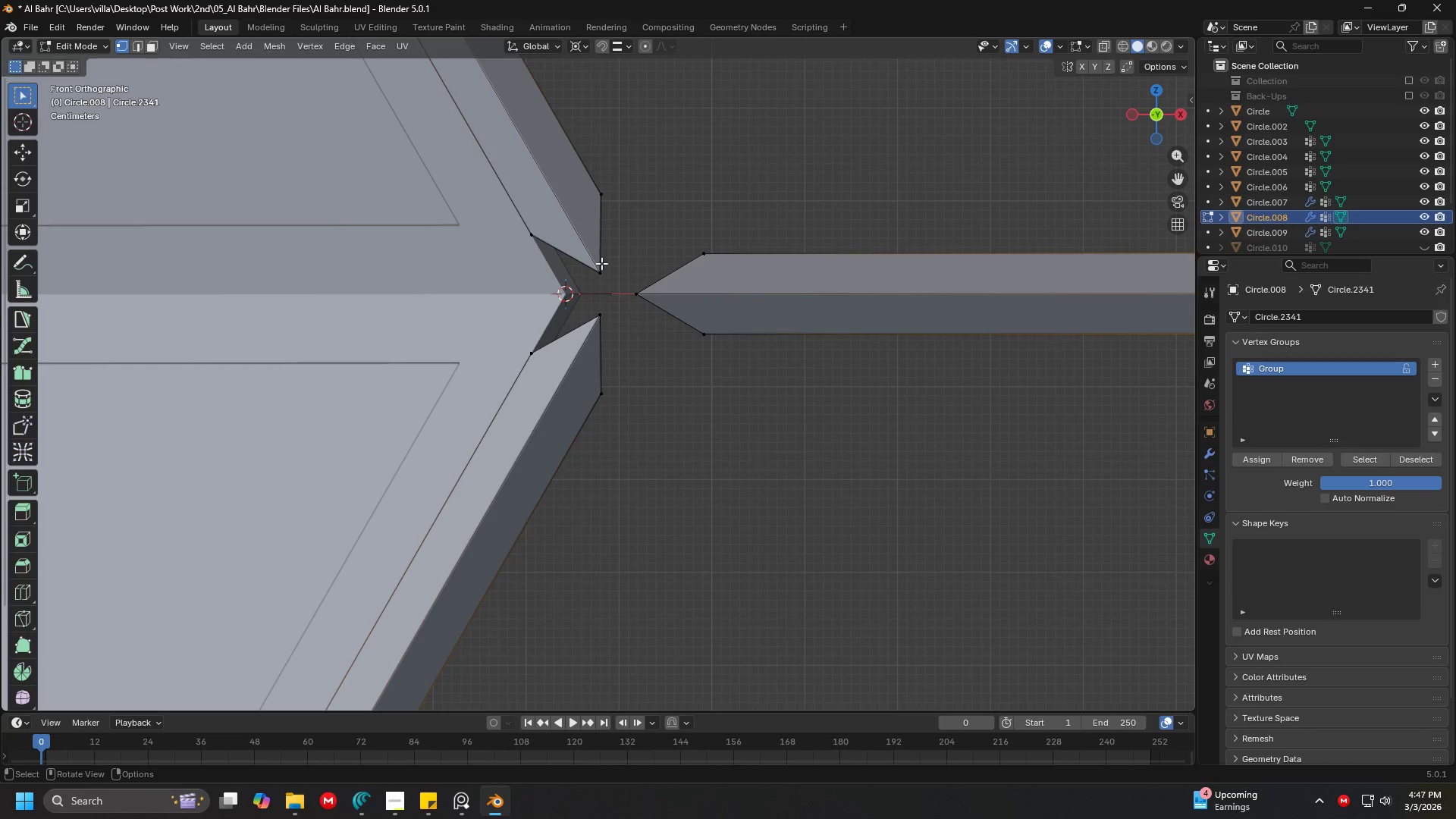 
left_click([635, 291])
 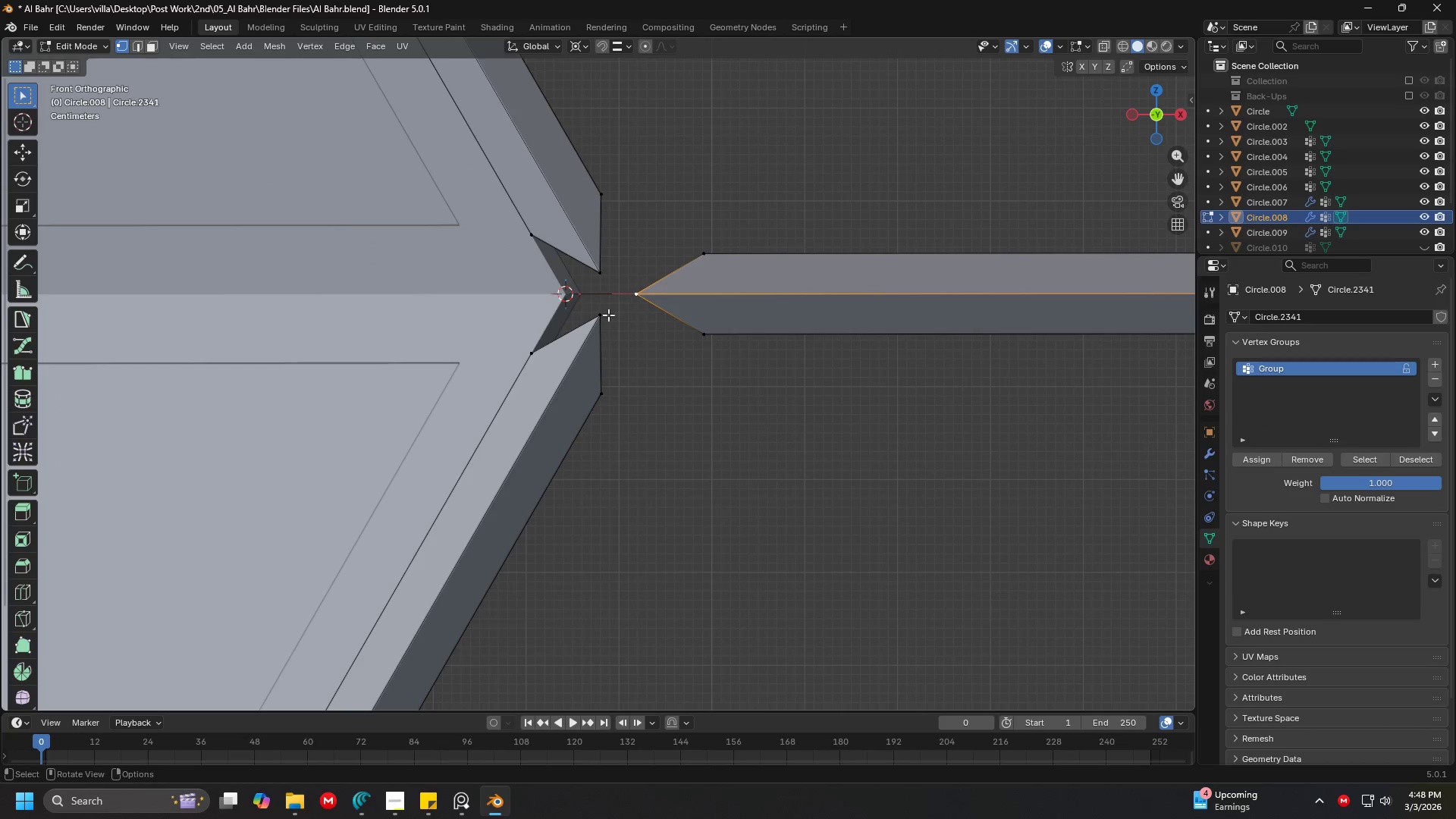 
hold_key(key=ShiftLeft, duration=1.09)
double_click([598, 315])
 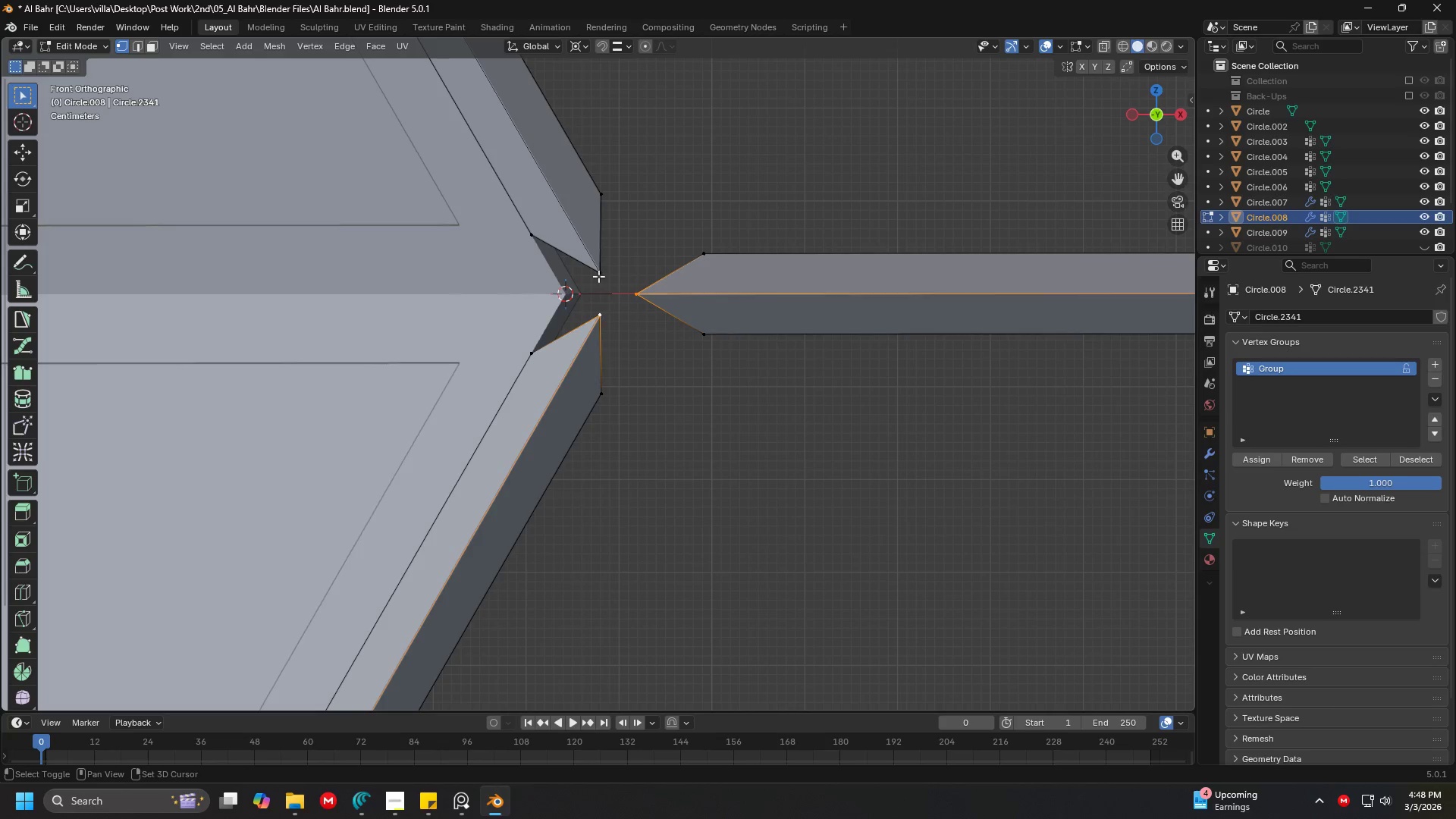 
triple_click([598, 275])
 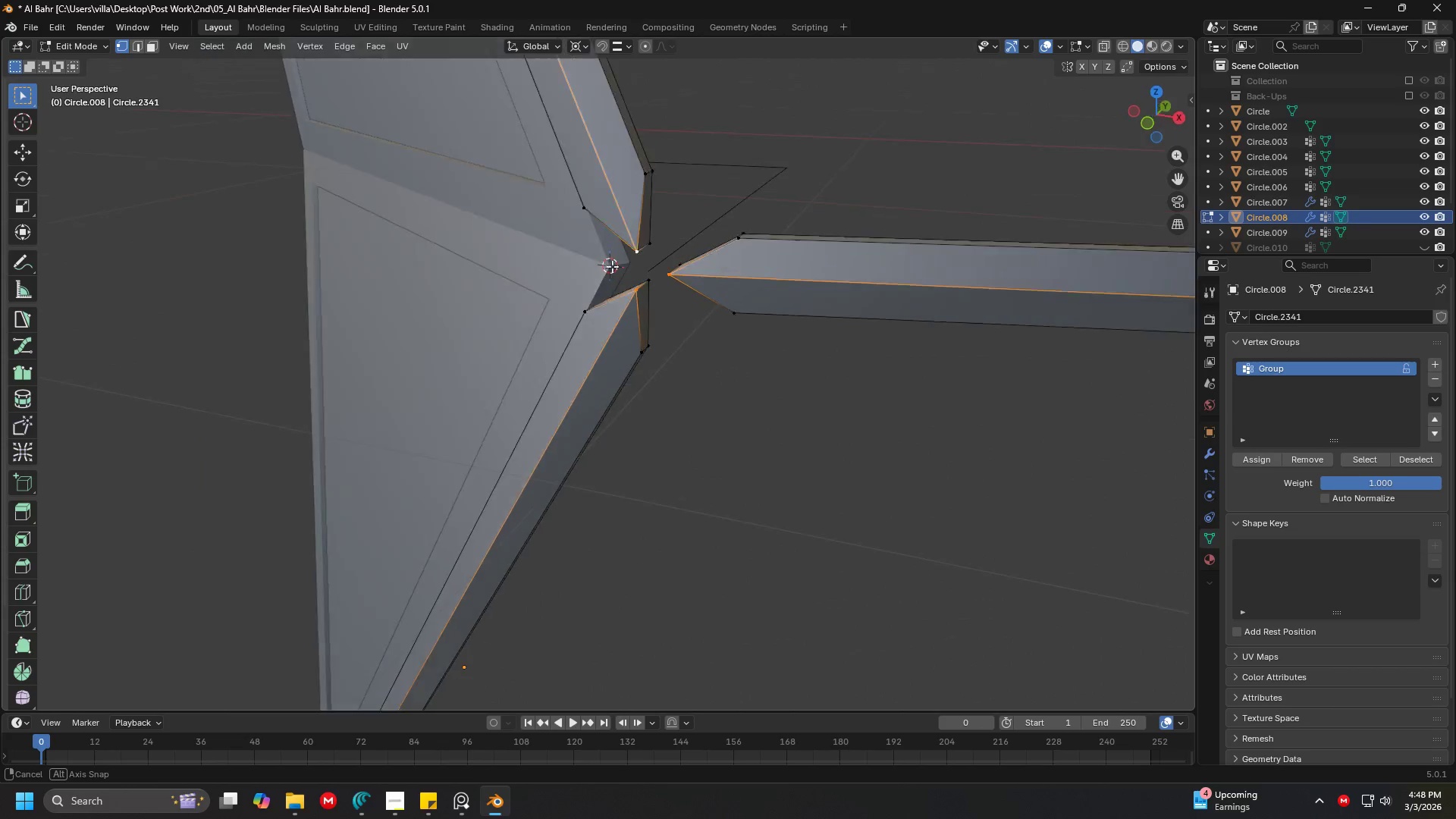 
hold_key(key=ShiftLeft, duration=0.47)
 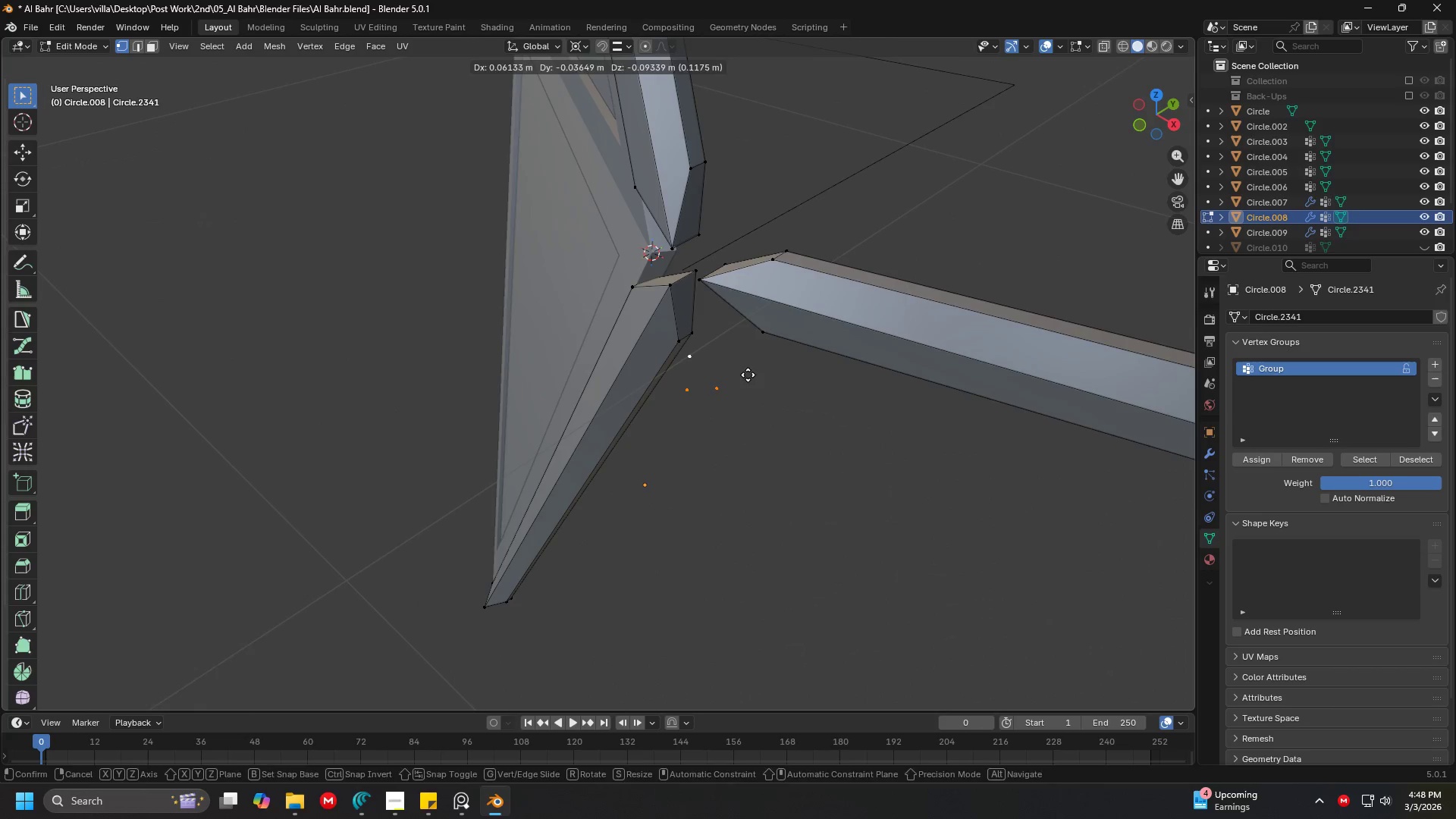 
hold_key(key=D, duration=0.39)
 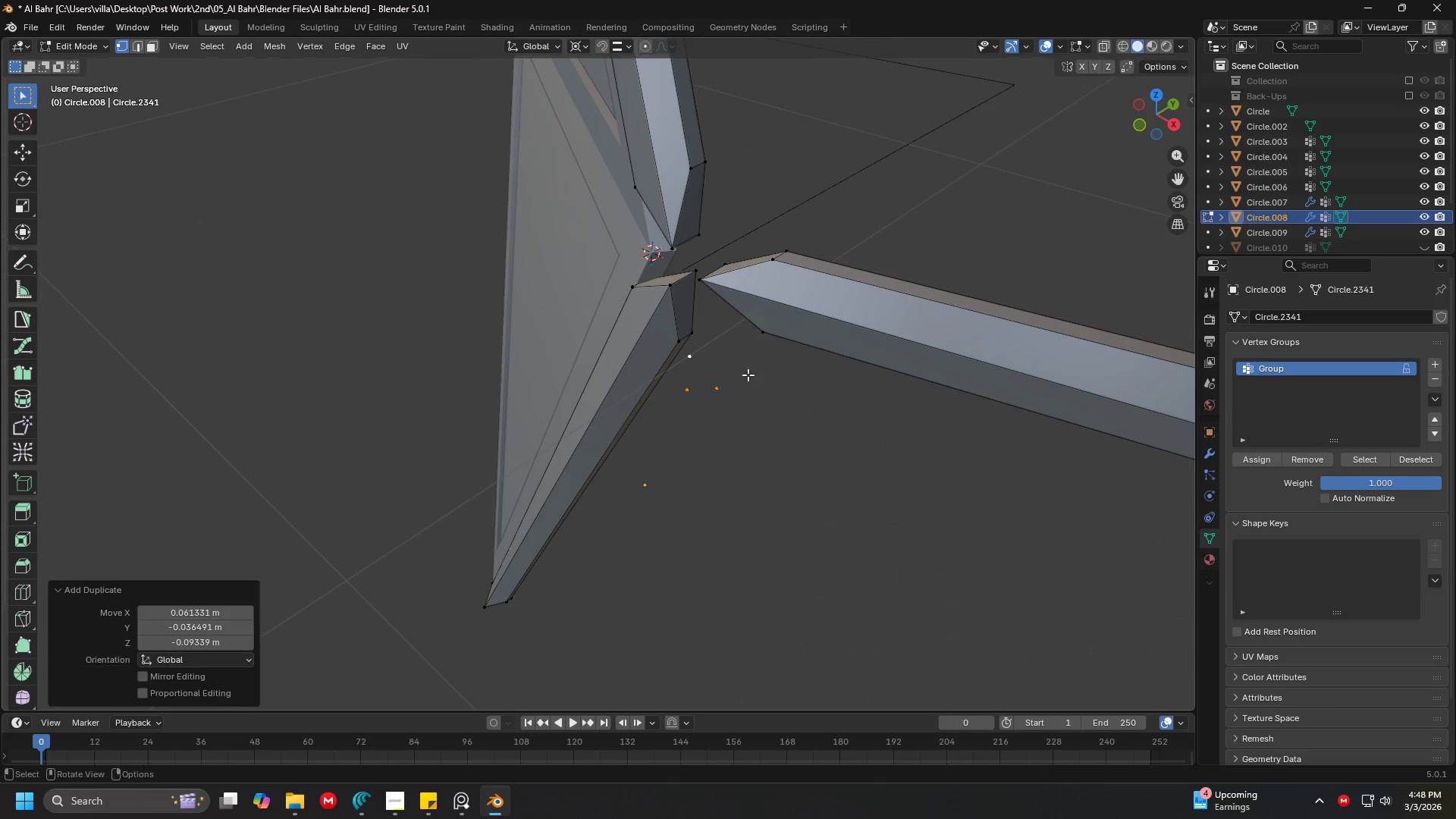 
key(Shift+ShiftLeft)
 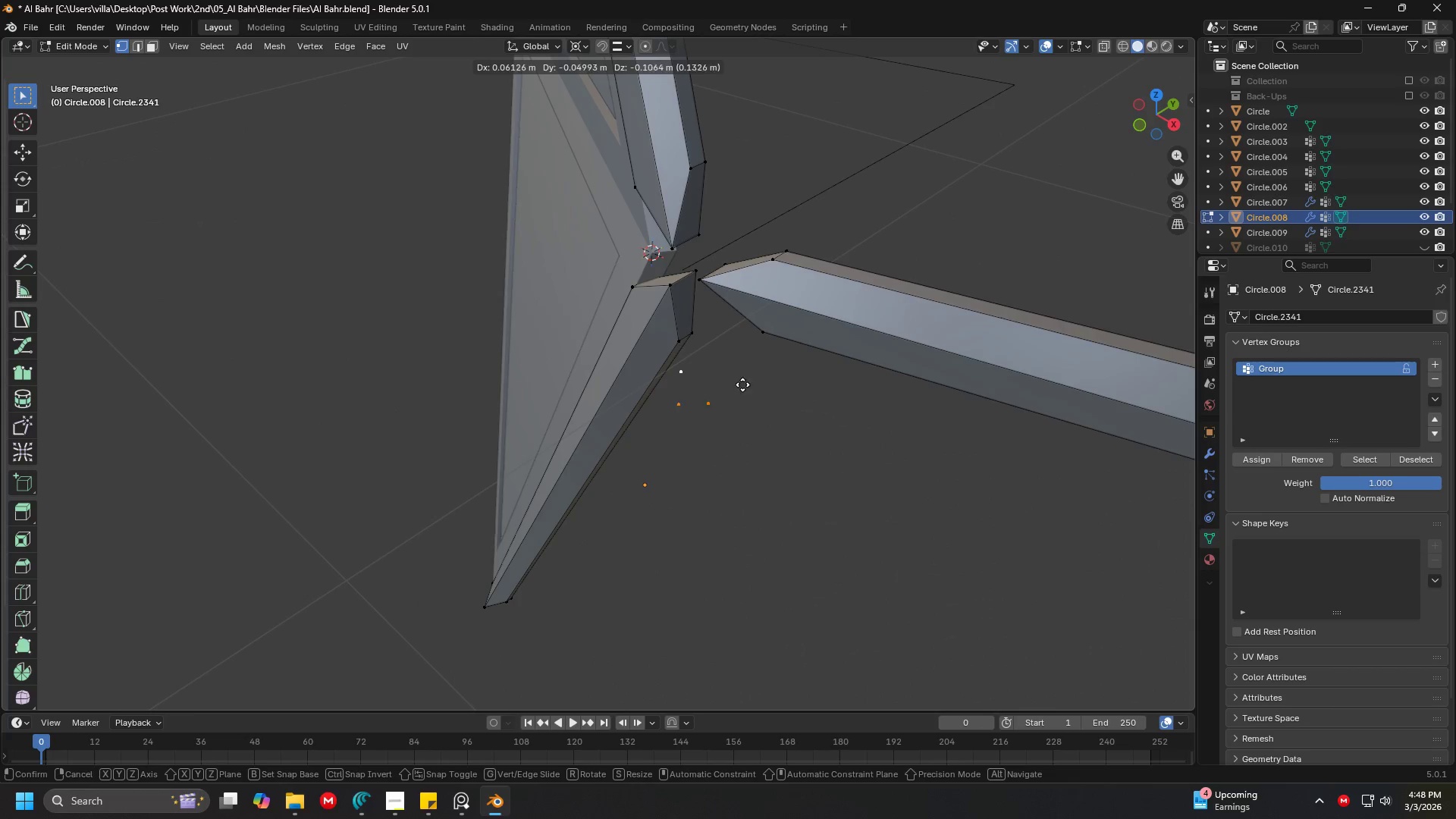 
left_click([748, 375])
 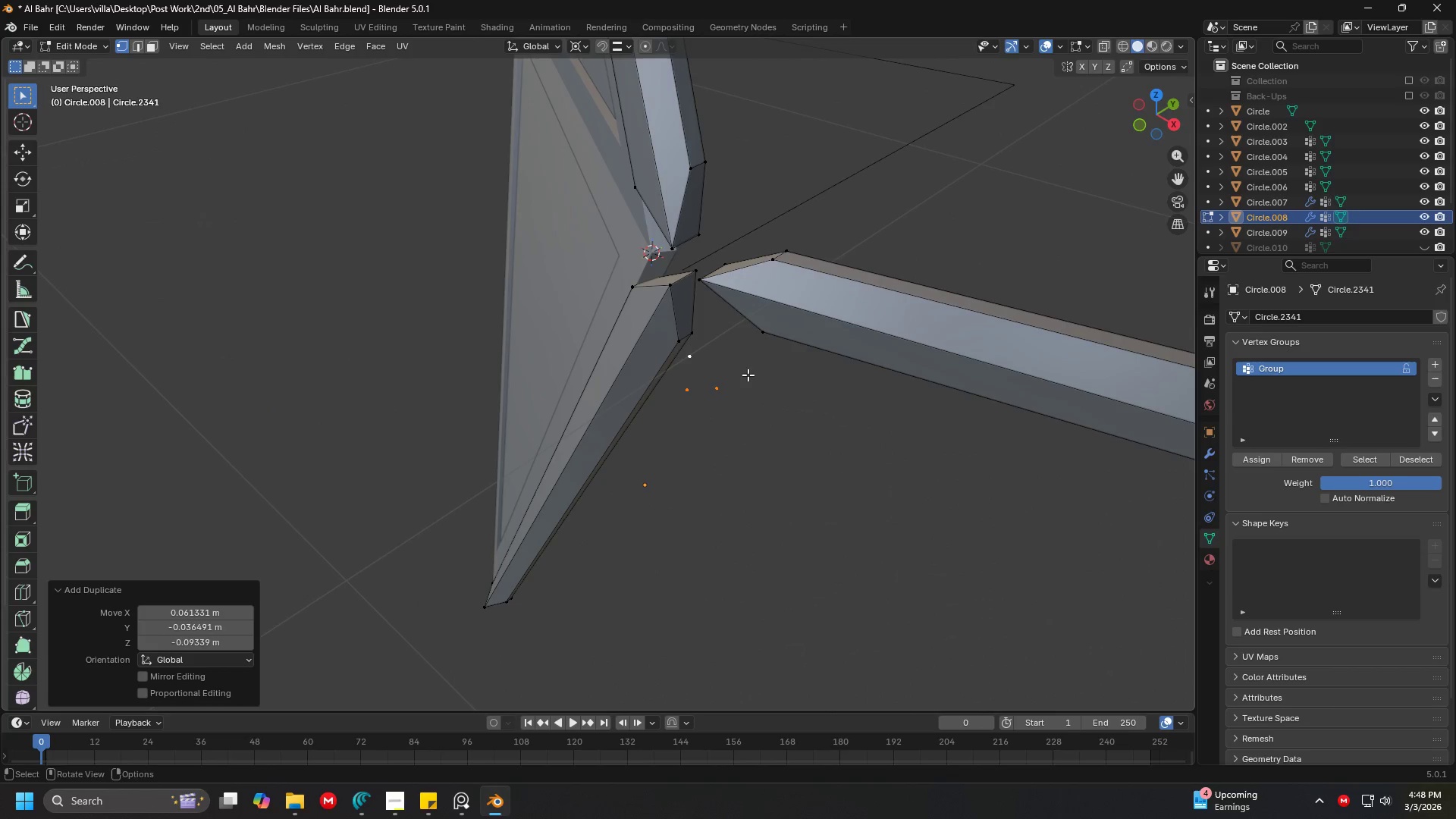 
key(Control+ControlLeft)
 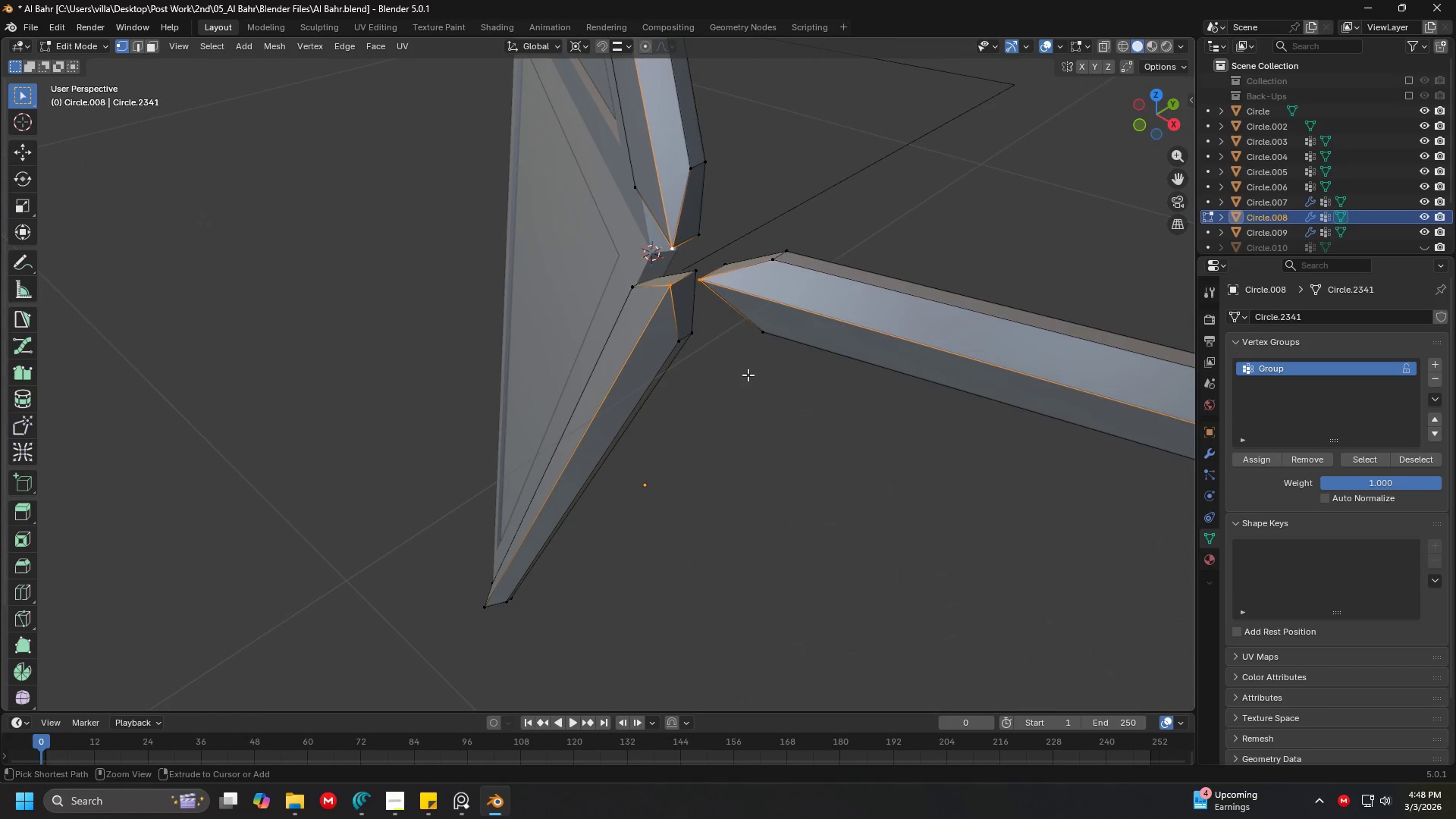 
key(Control+Z)
 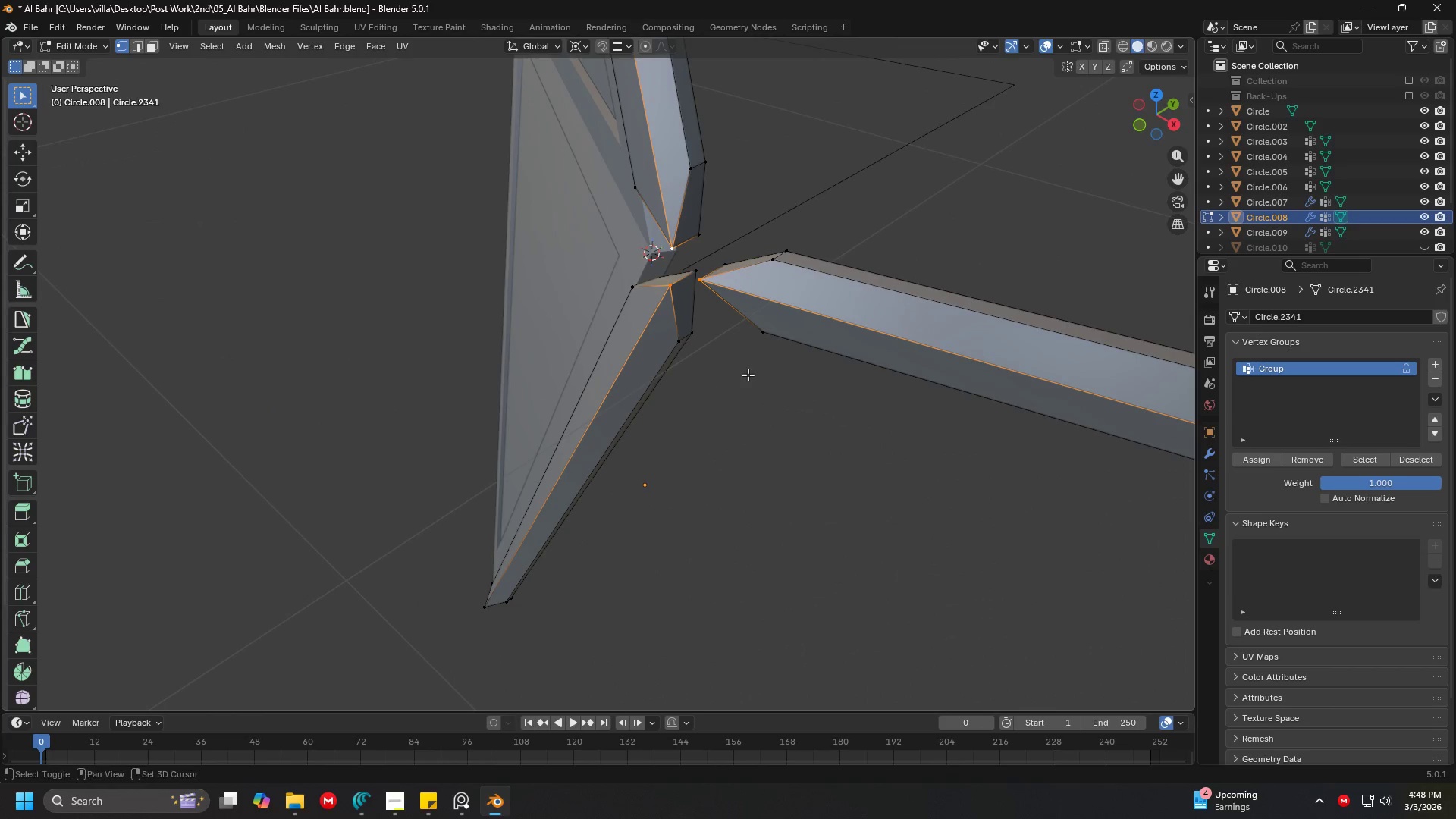 
hold_key(key=ShiftLeft, duration=0.73)
 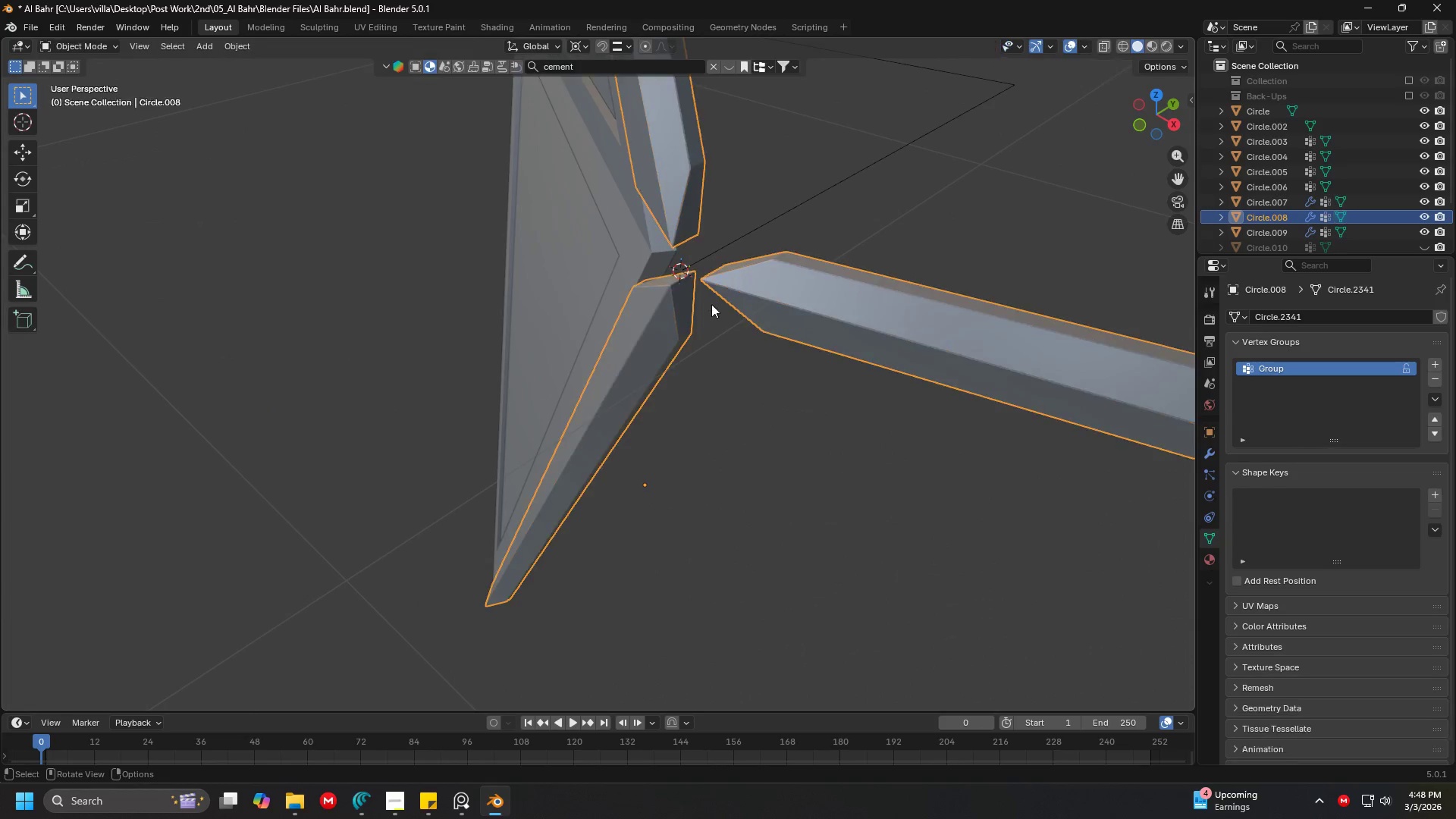 
hold_key(key=S, duration=0.42)
 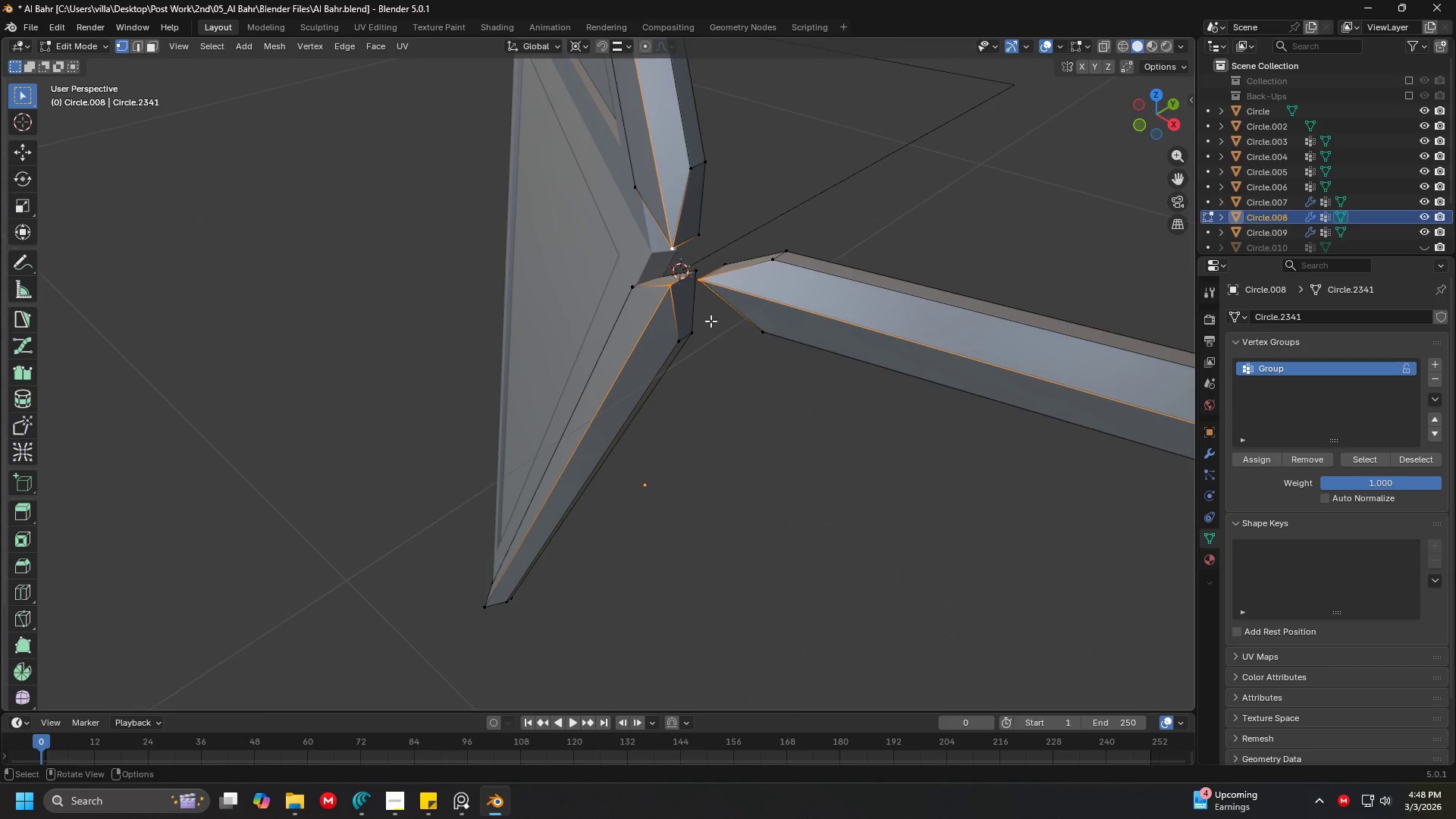 
key(Tab)
 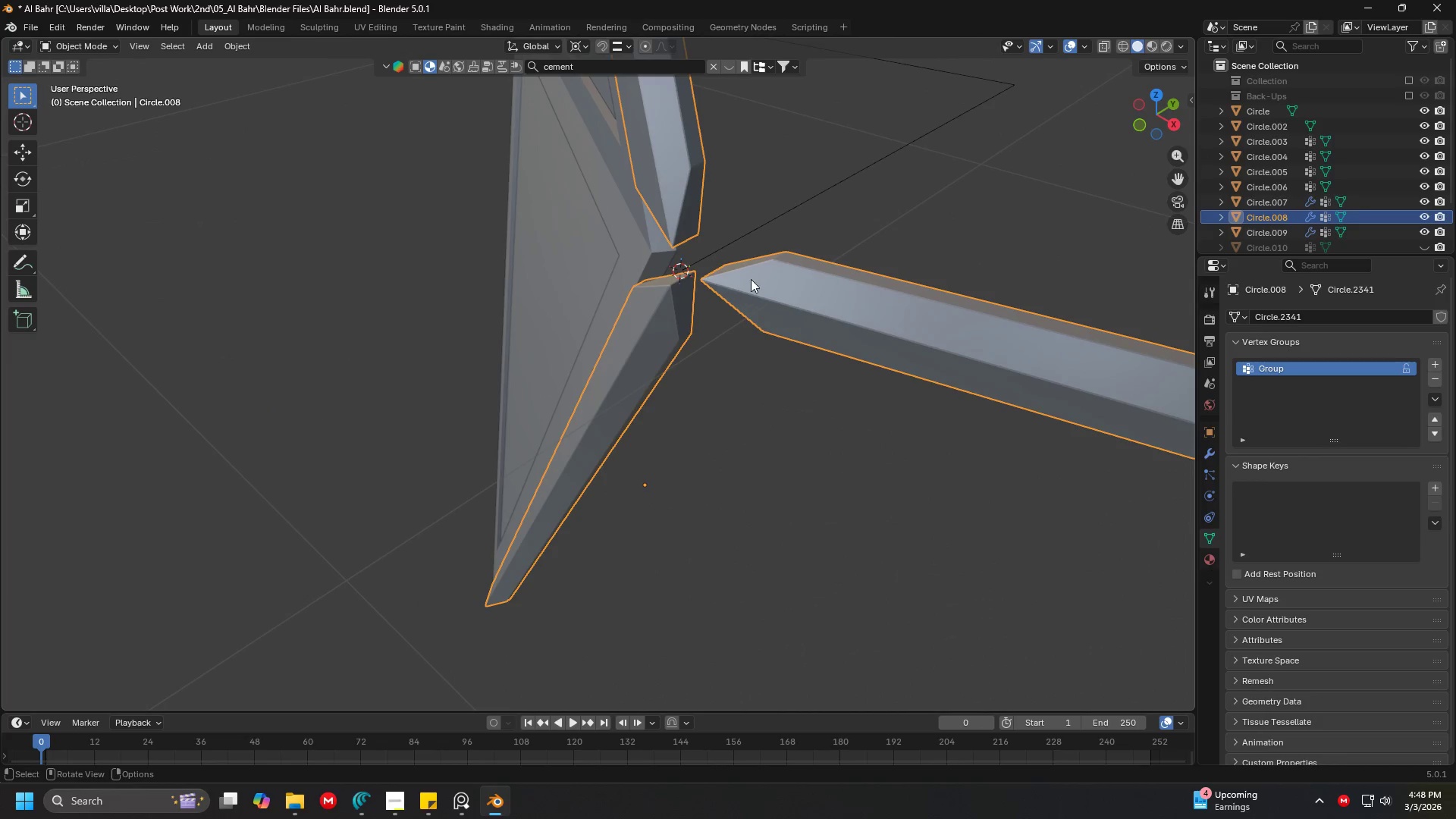 
key(Shift+ShiftLeft)
 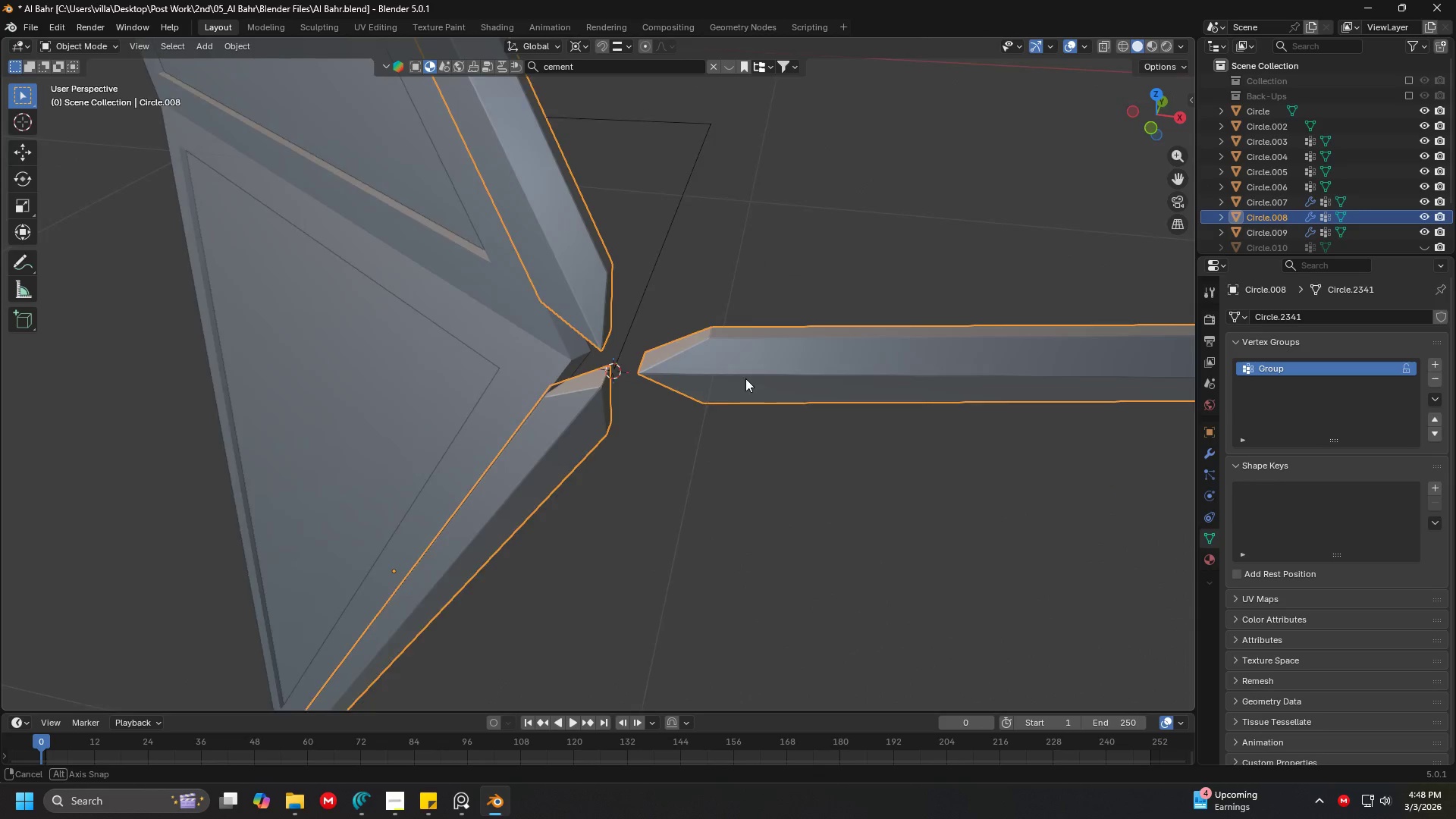 
key(Shift+ShiftLeft)
 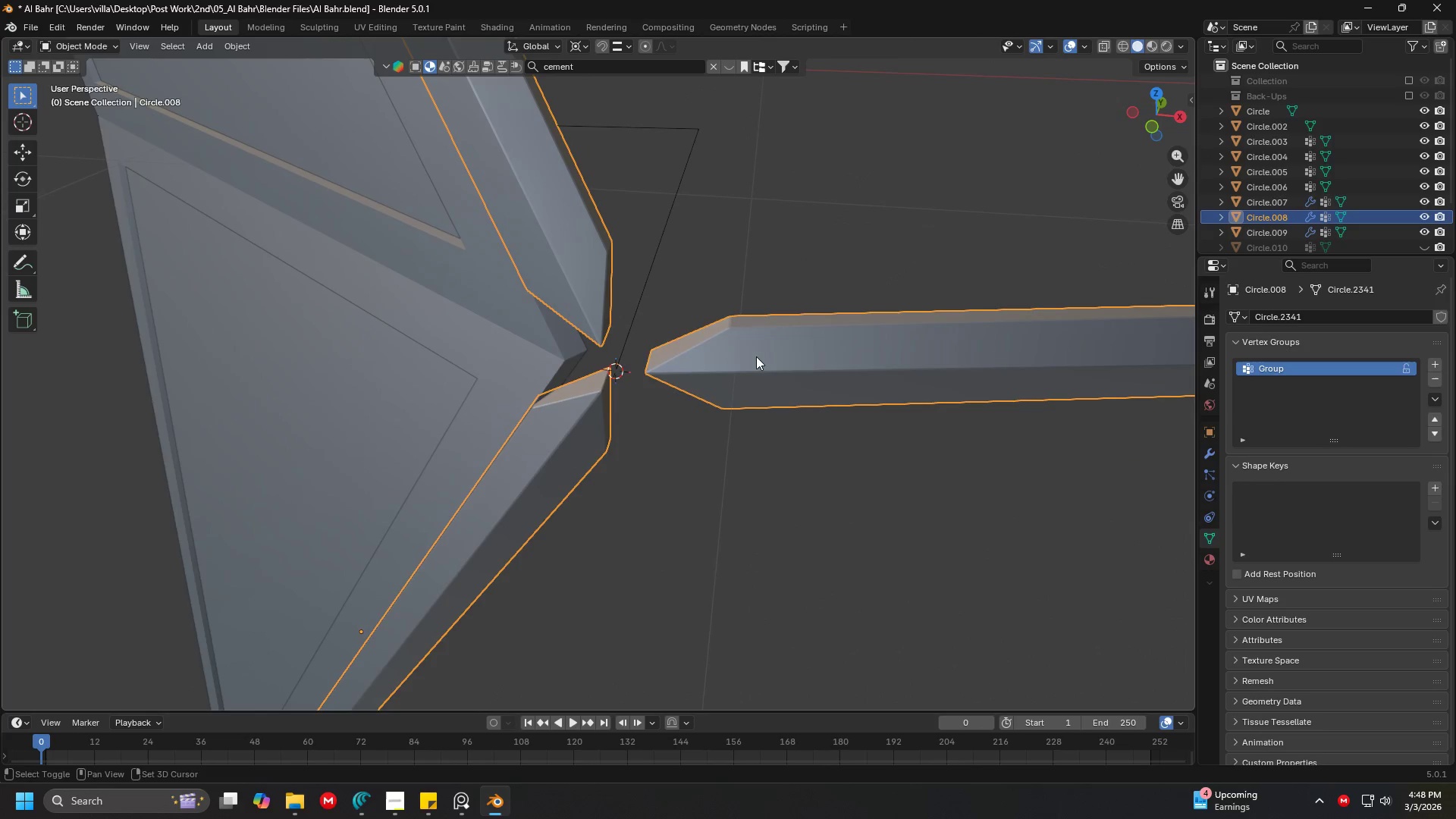 
key(Shift+A)
 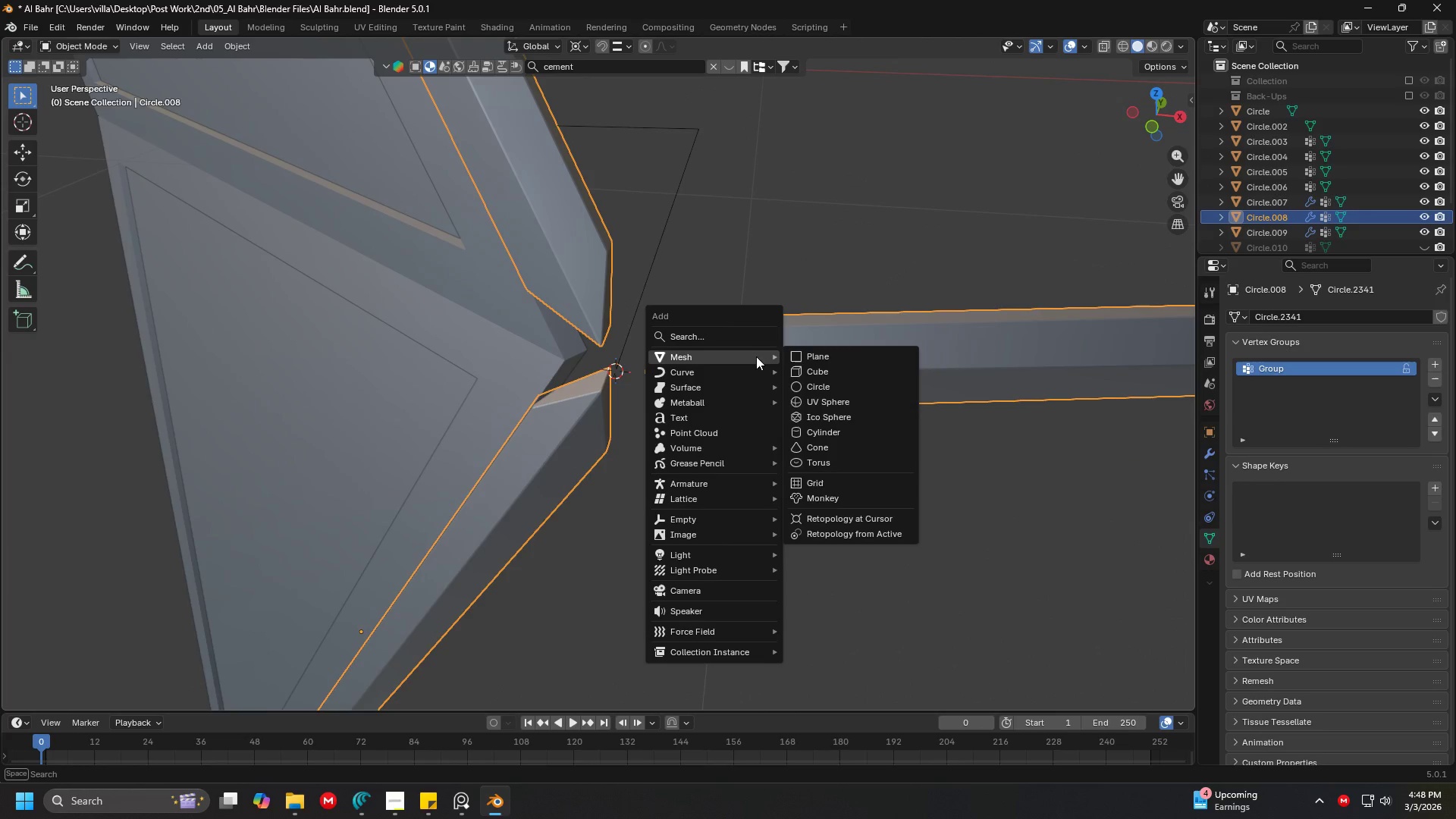 
scroll: coordinate [756, 356], scroll_direction: up, amount: 1.0
 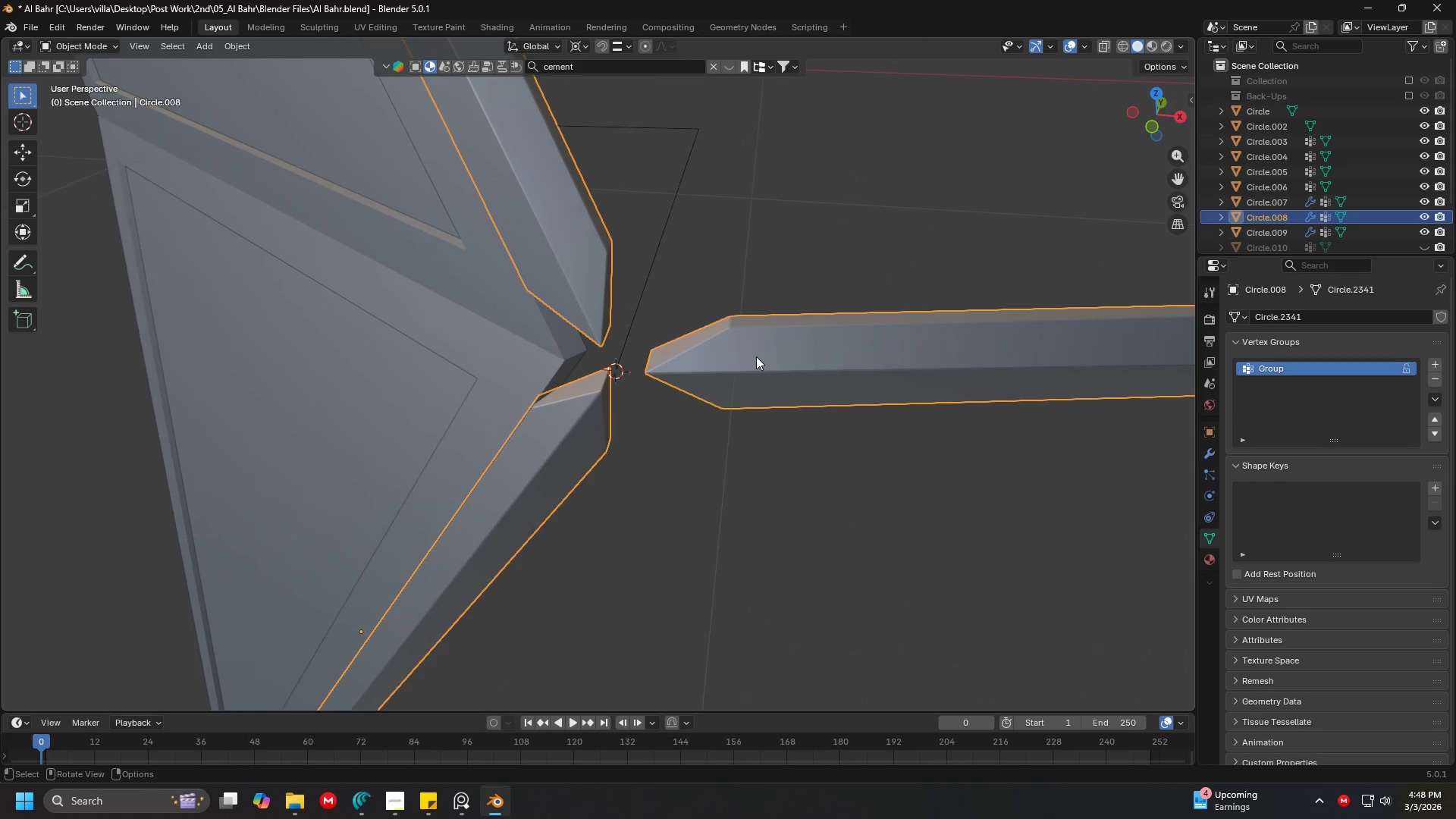 
mouse_move([786, 343])
 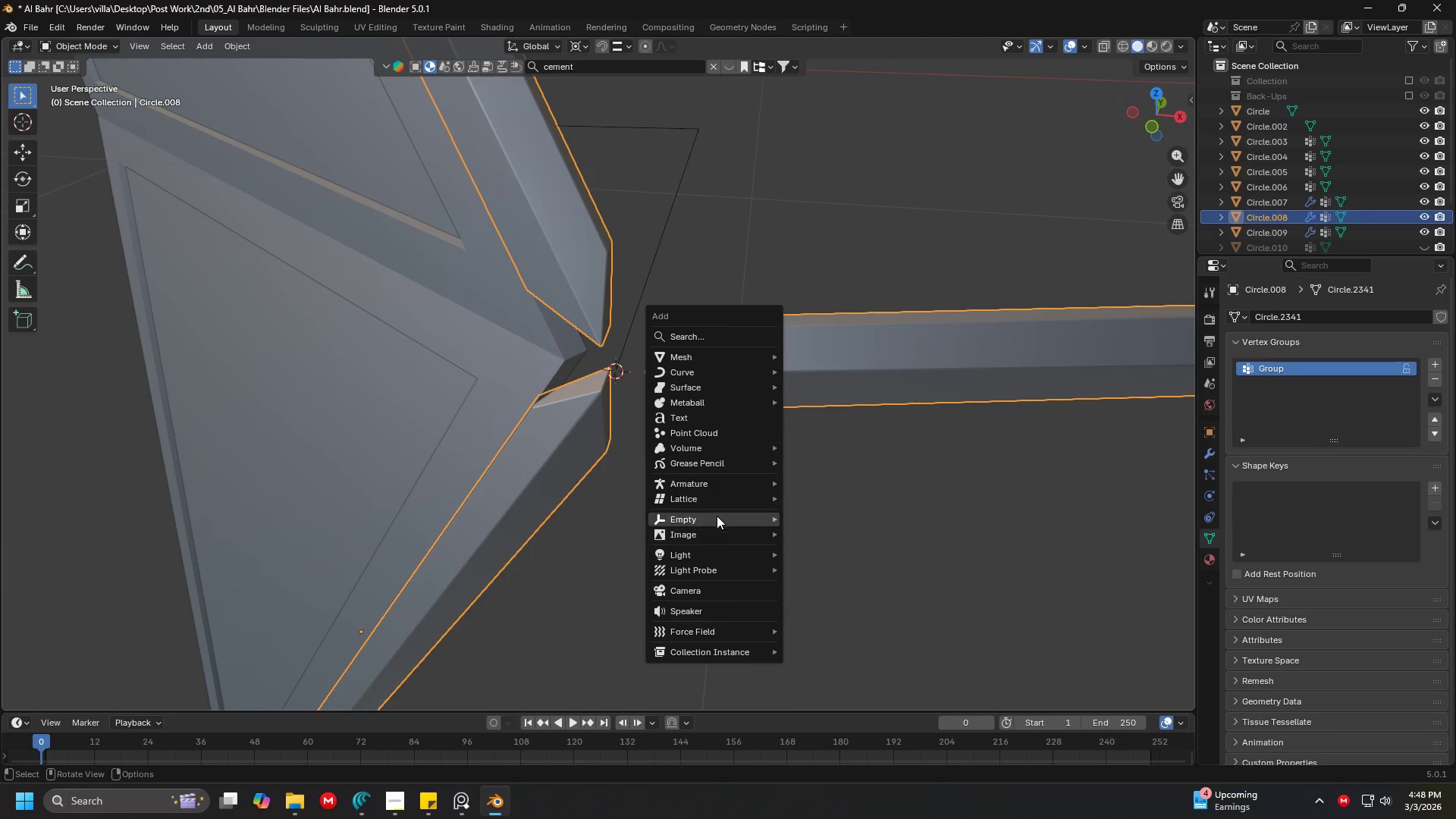 
left_click([718, 508])
 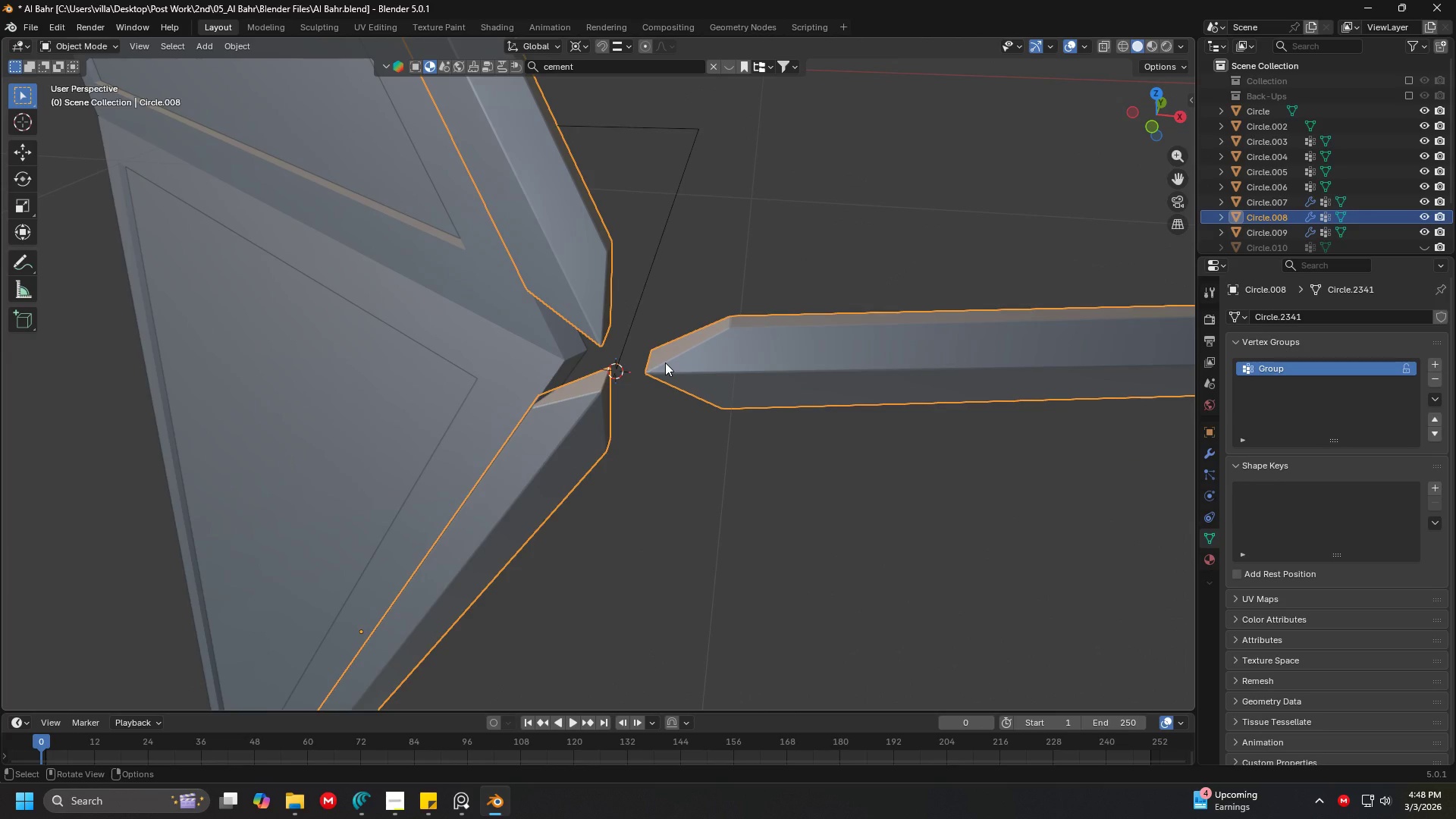 
key(Shift+ShiftLeft)
 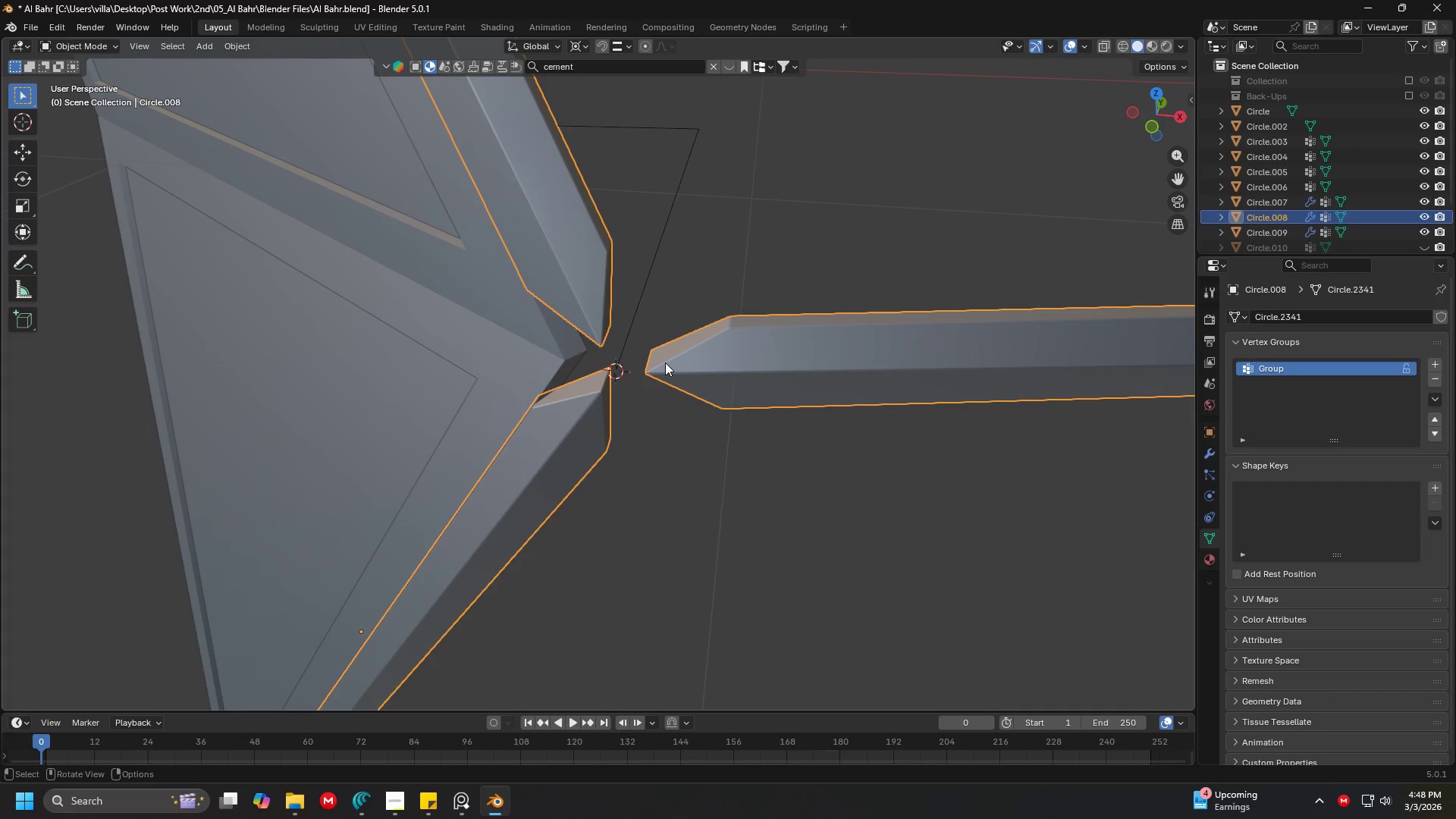 
key(Shift+A)
 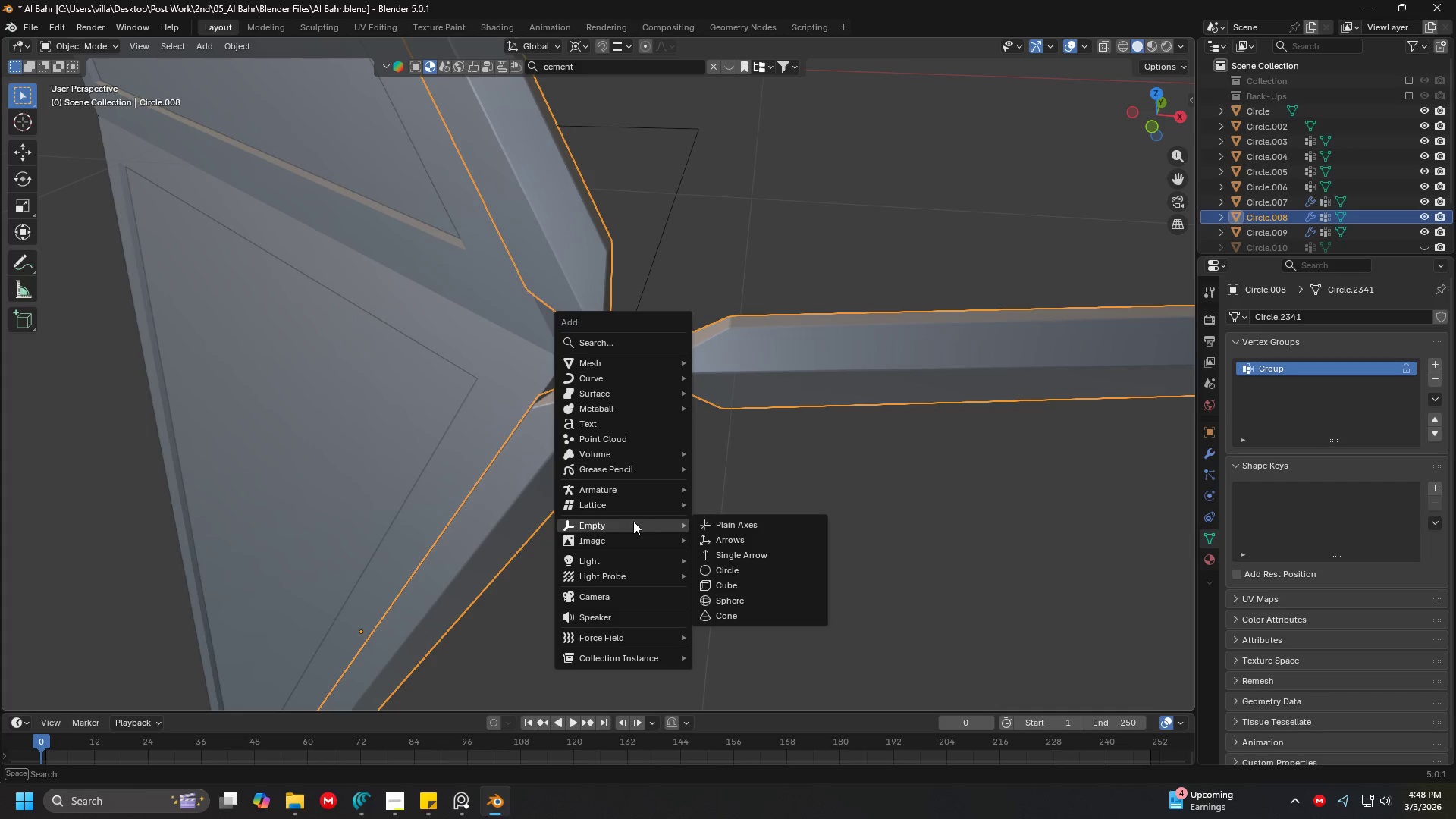 
left_click([773, 519])
 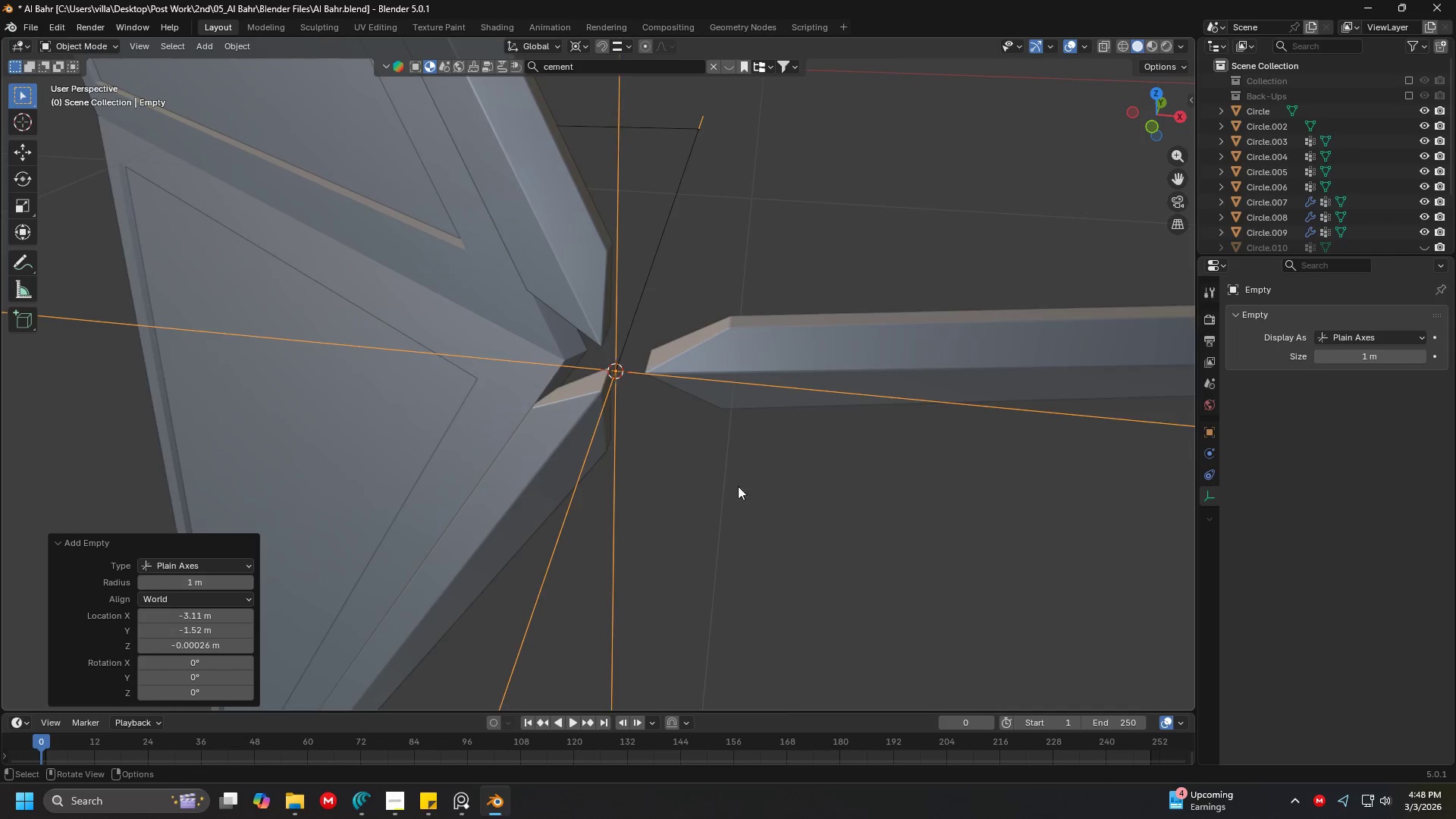 
scroll: coordinate [676, 488], scroll_direction: down, amount: 15.0
 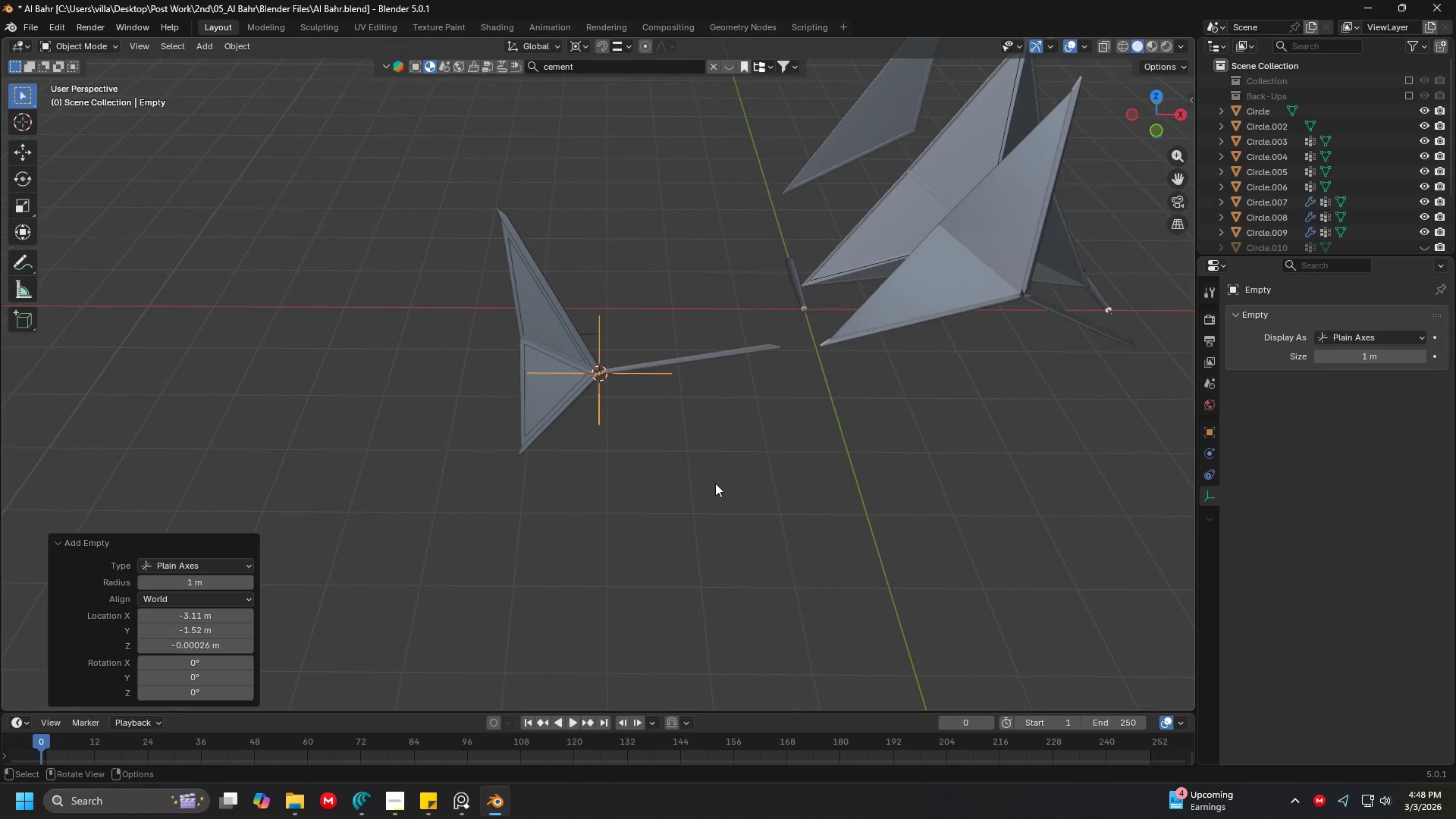 
key(S)
 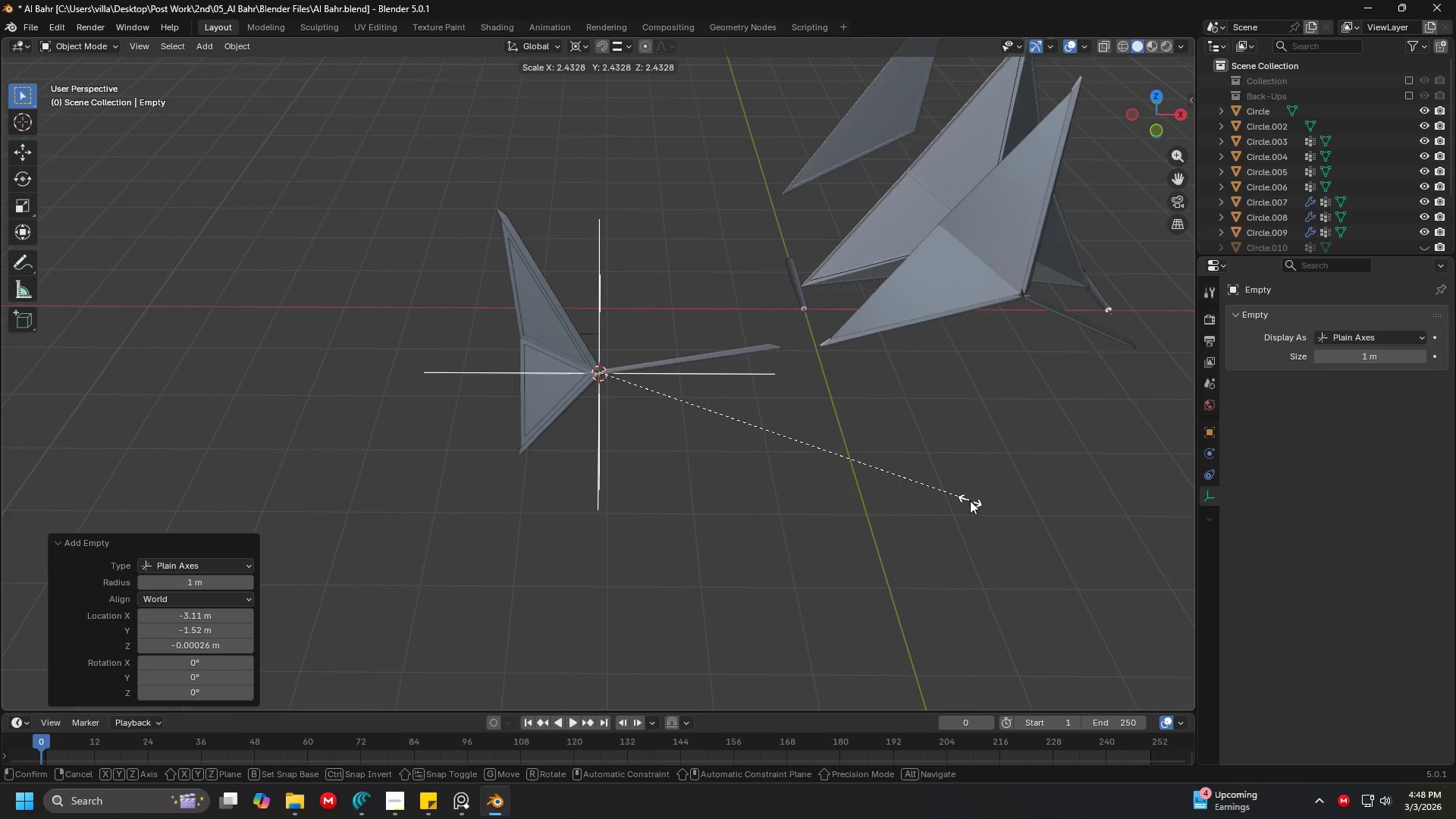 
left_click([970, 500])
 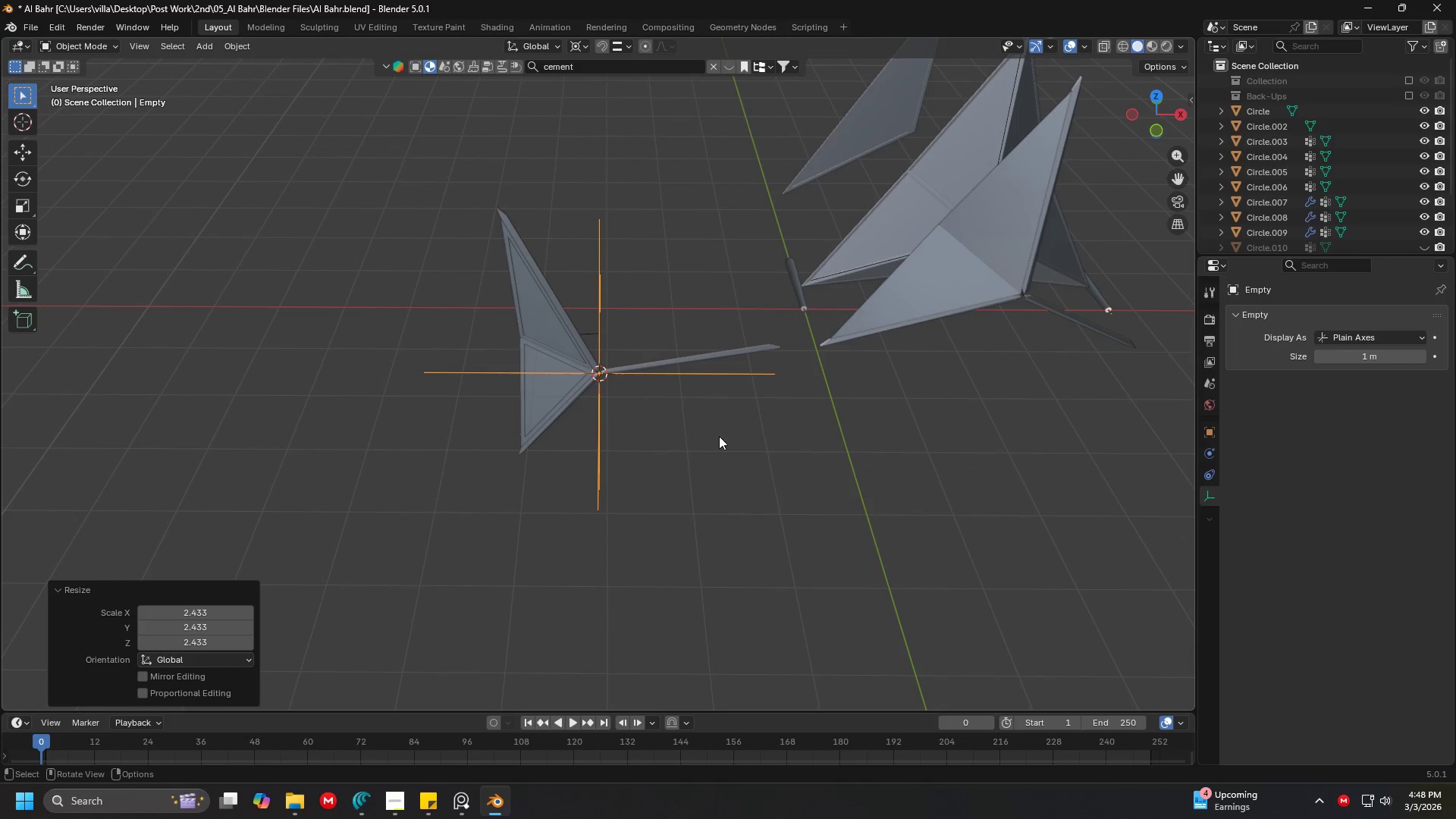 
key(Shift+ShiftLeft)
 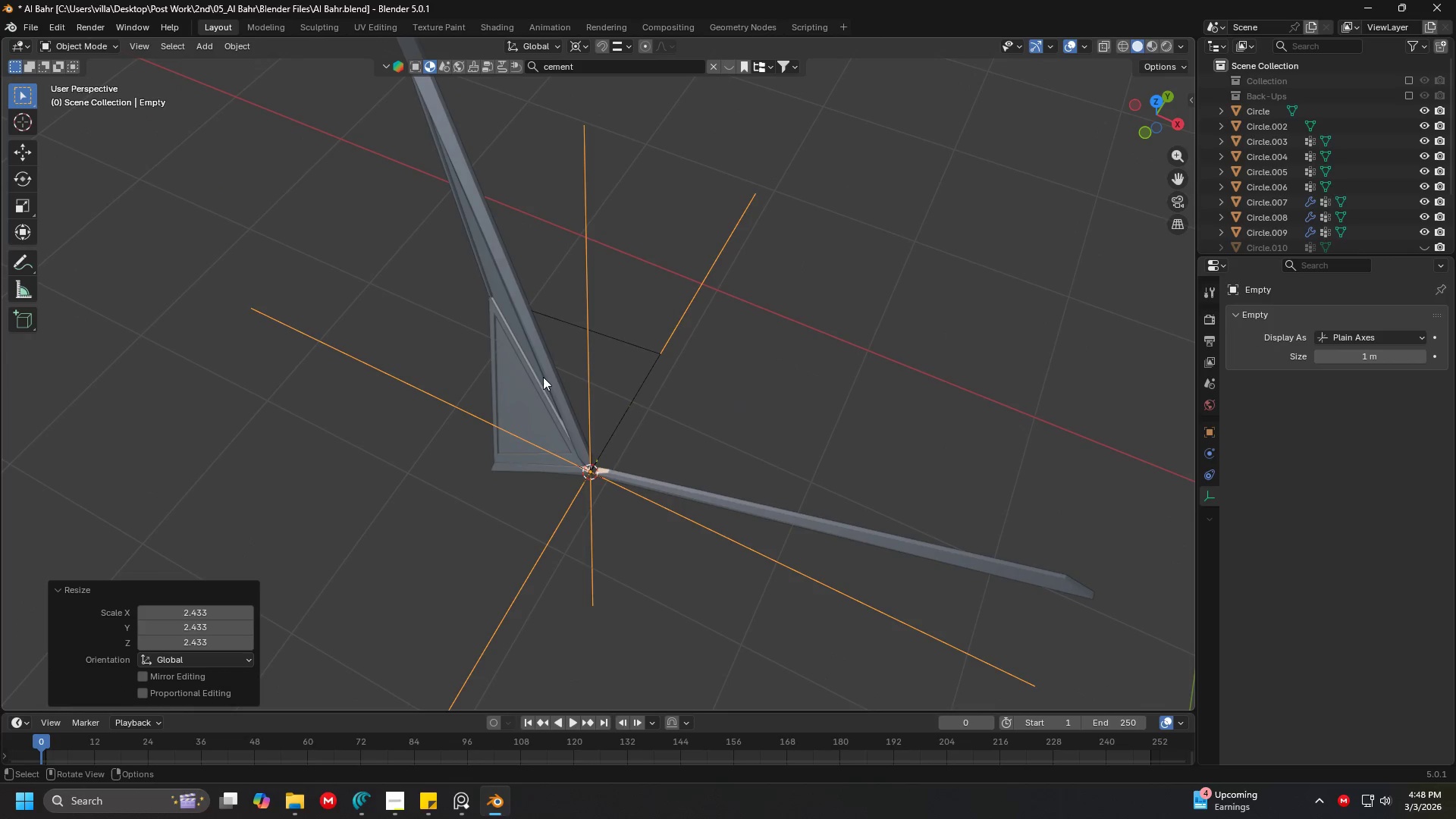 
scroll: coordinate [646, 430], scroll_direction: up, amount: 7.0
 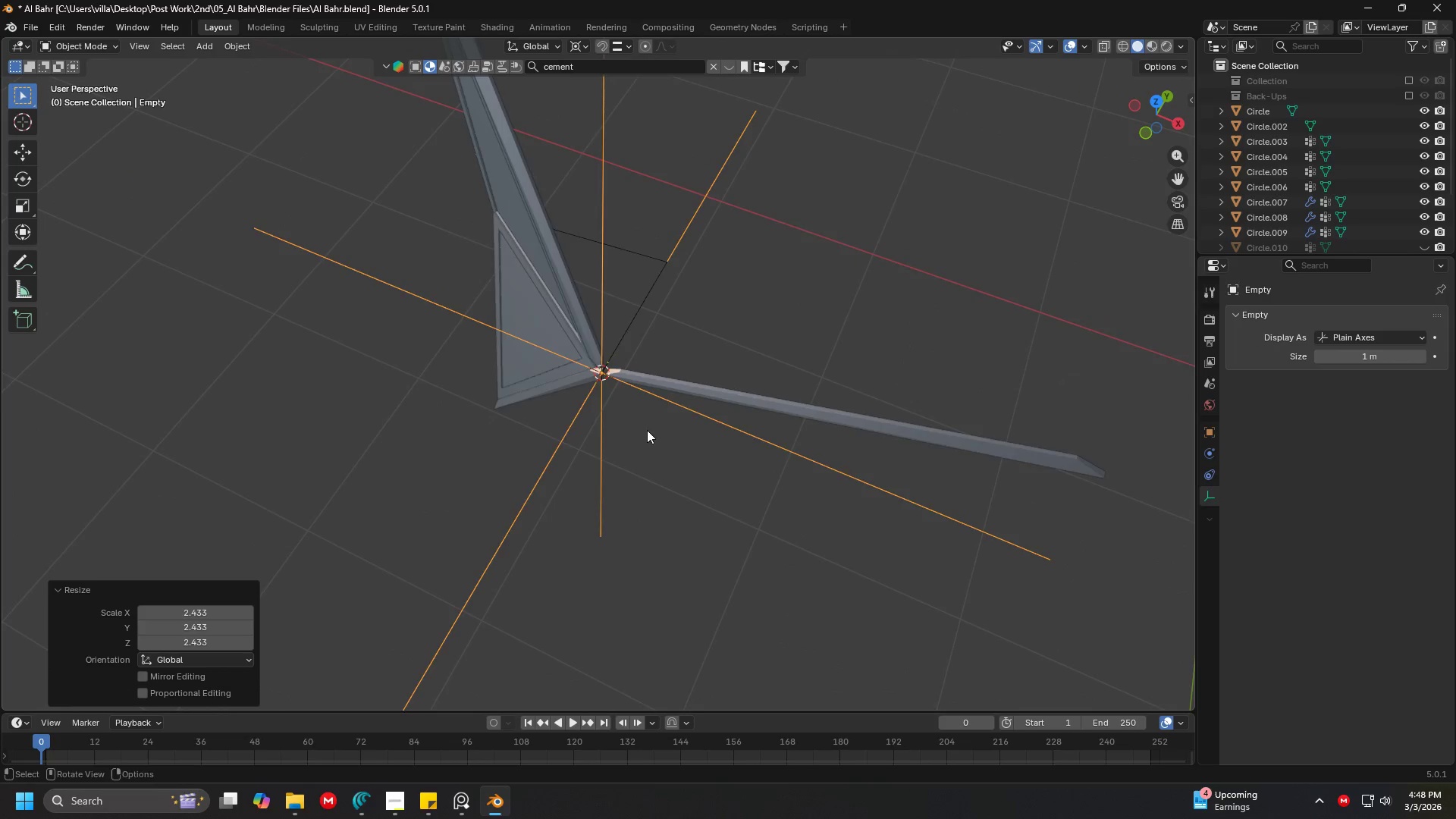 
left_click_drag(start_coordinate=[389, 237], to_coordinate=[750, 573])
 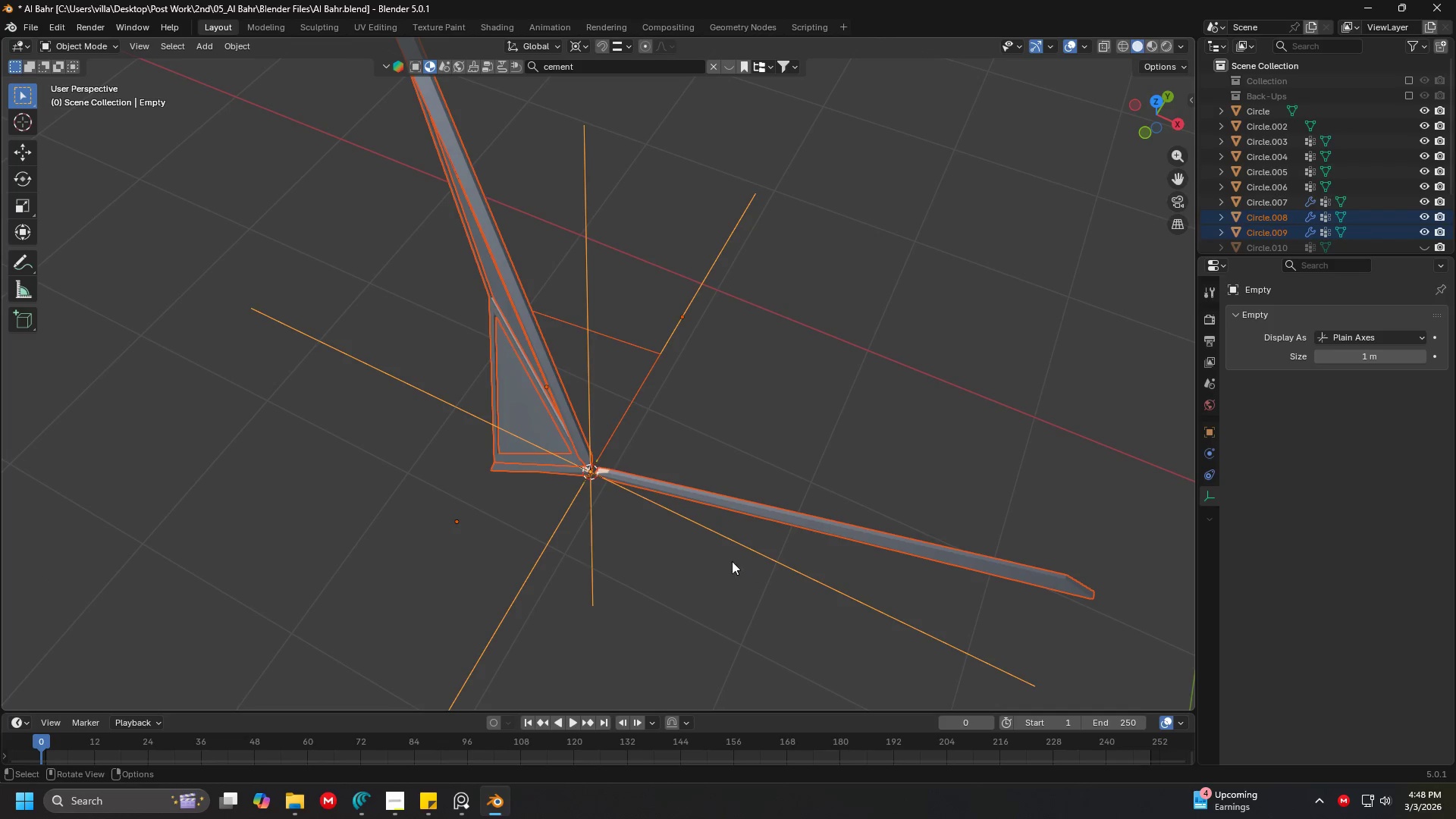 
scroll: coordinate [636, 529], scroll_direction: down, amount: 5.0
 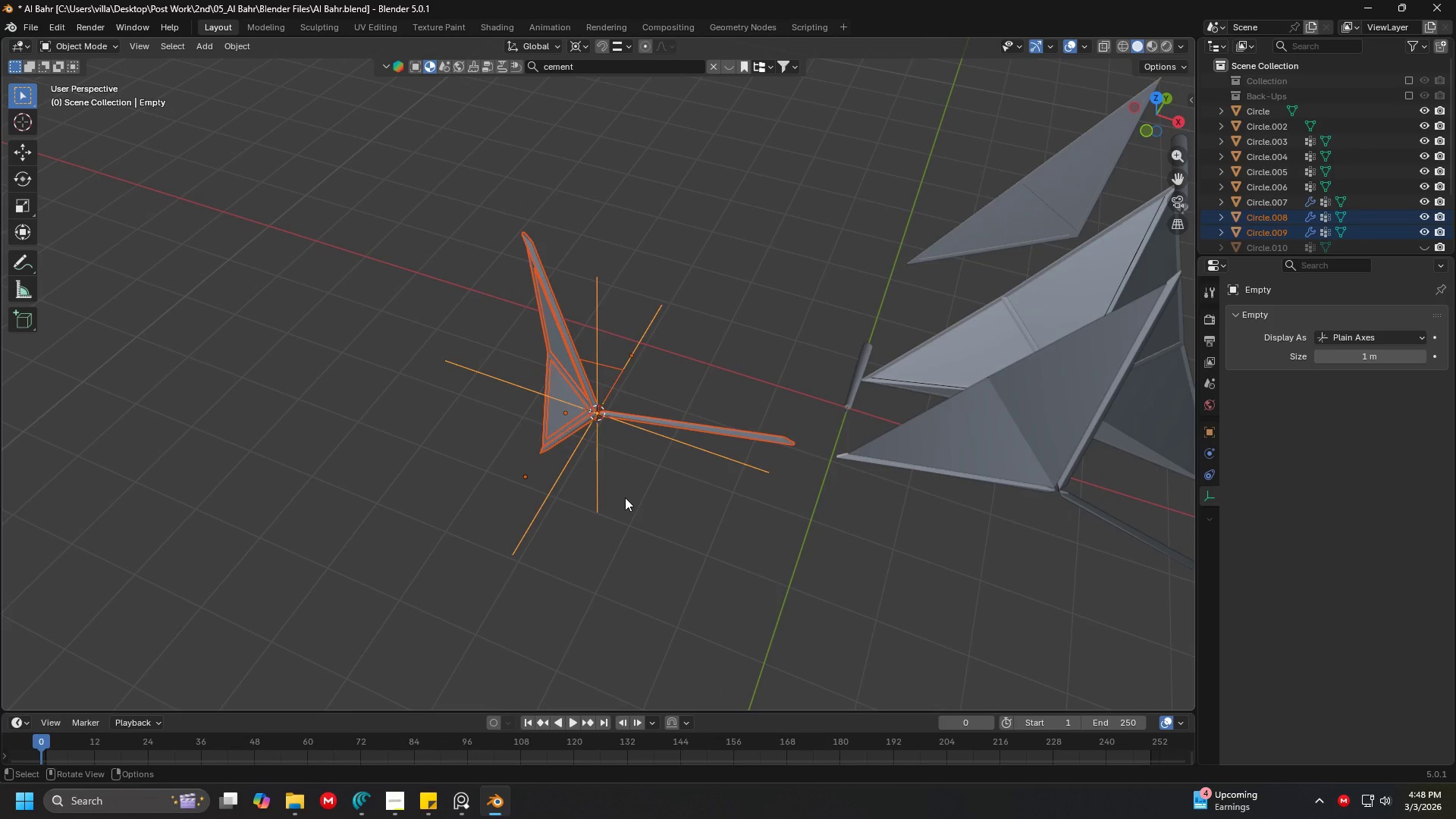 
key(Control+P)
 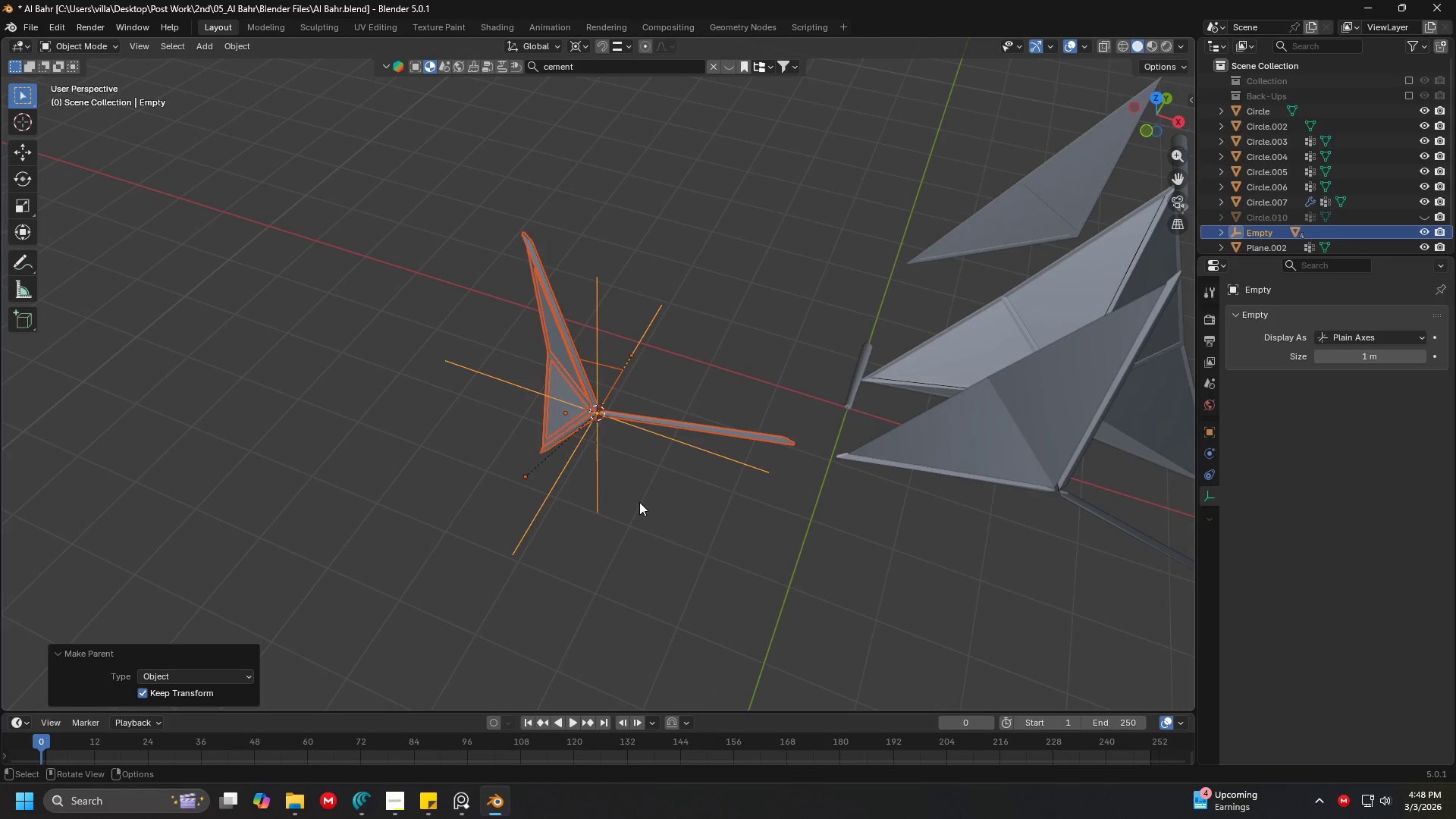 
left_click([692, 408])
 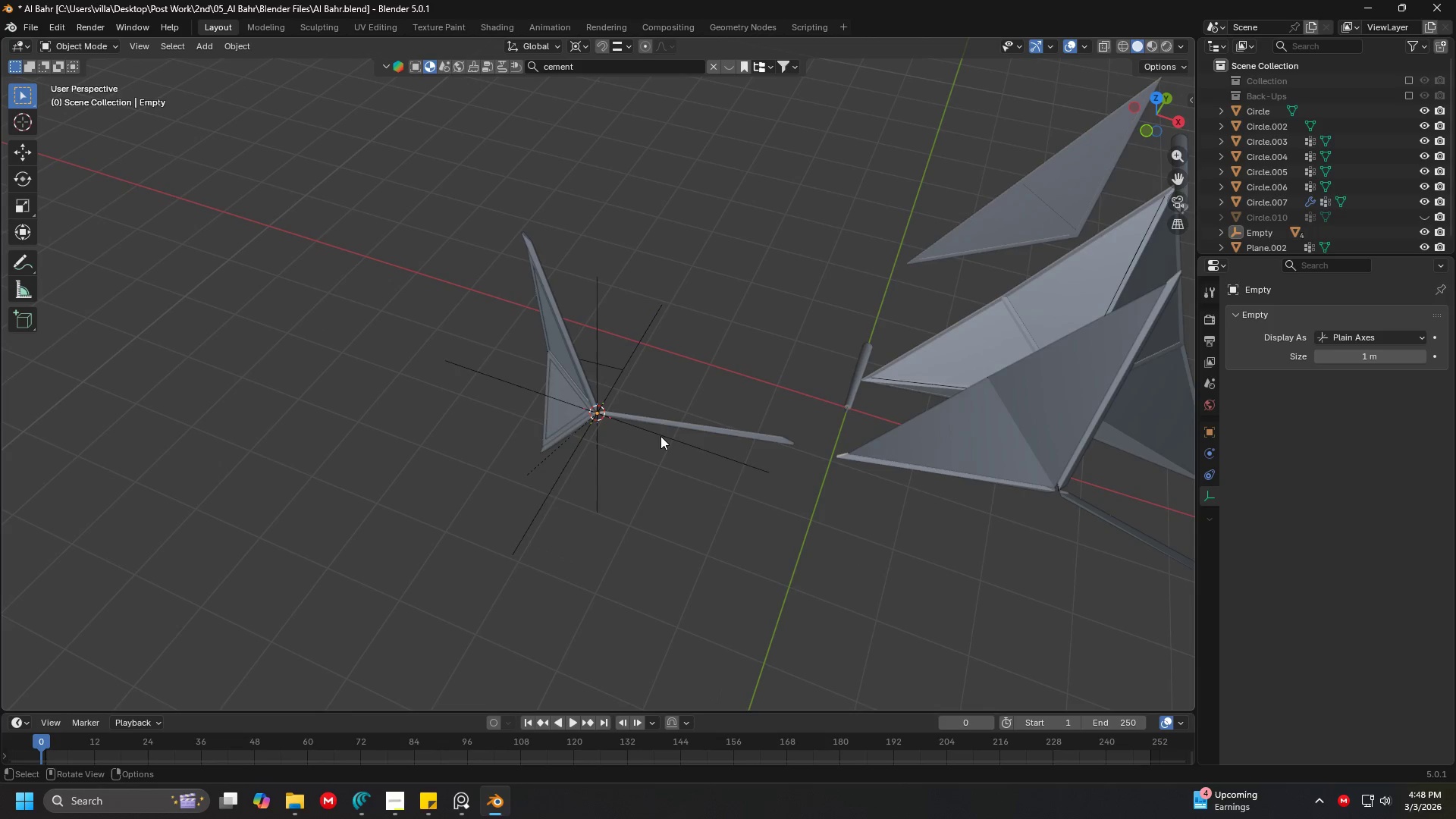 
left_click([661, 437])
 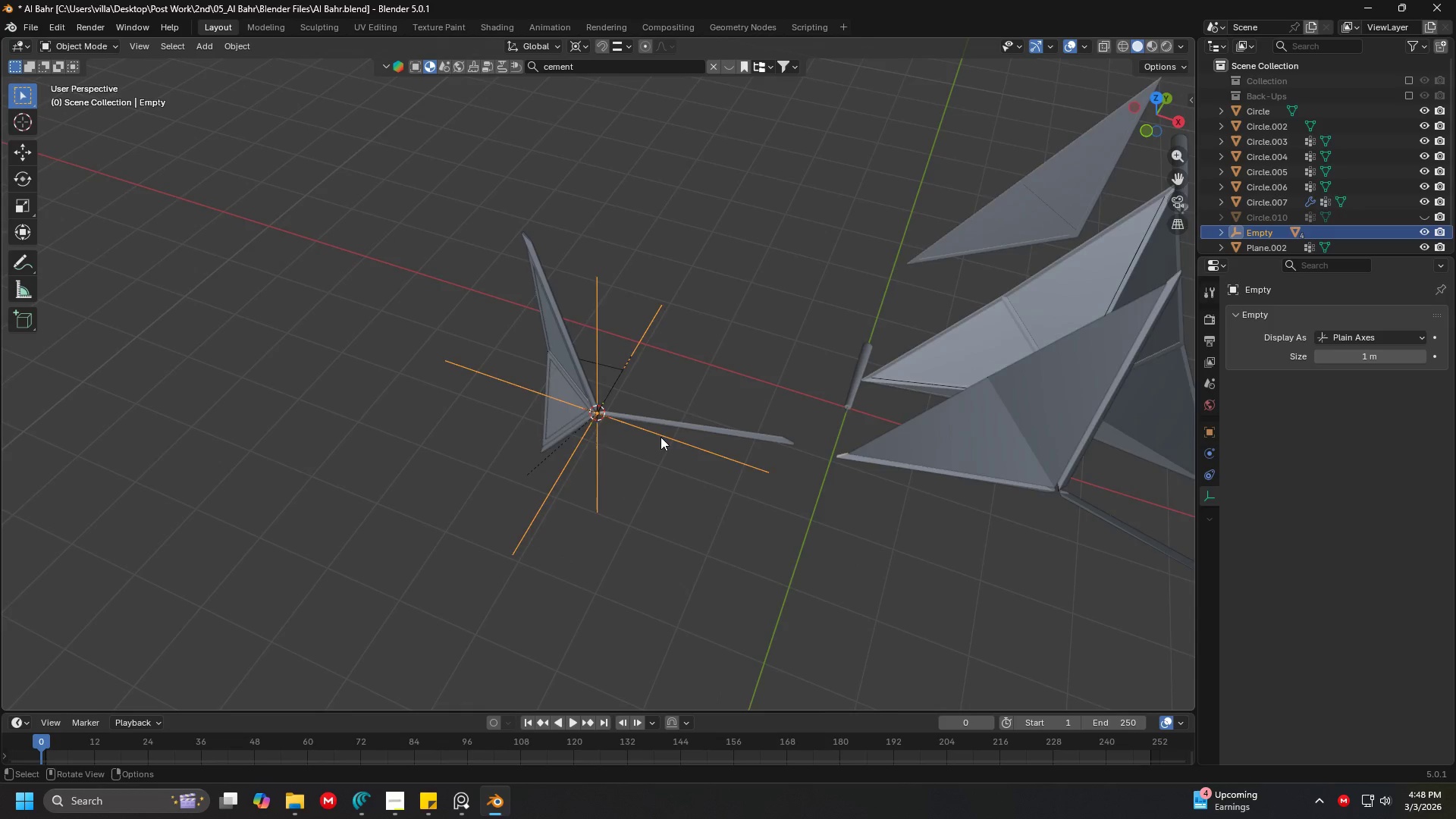 
key(1)
 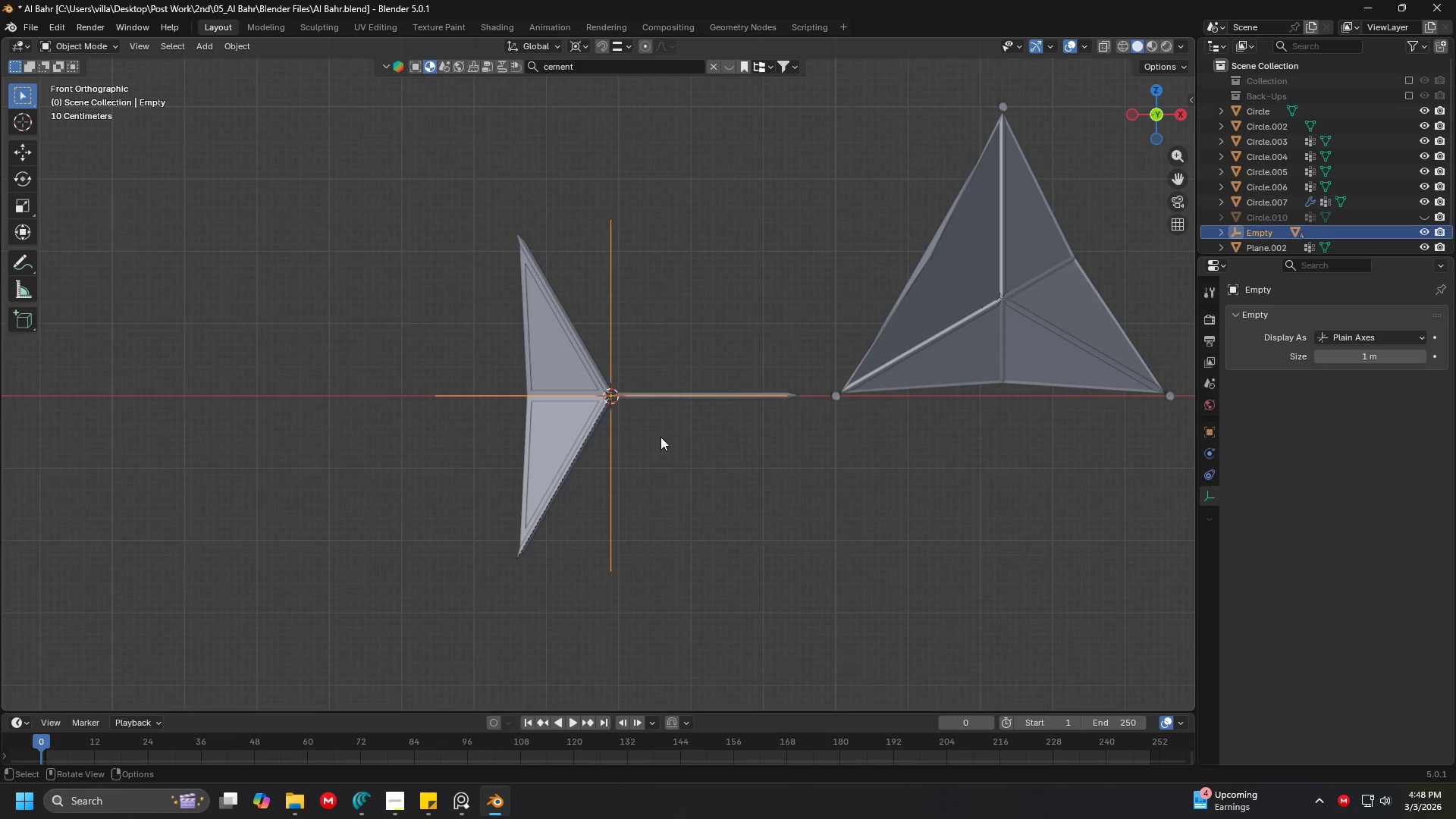 
type(rzx)
 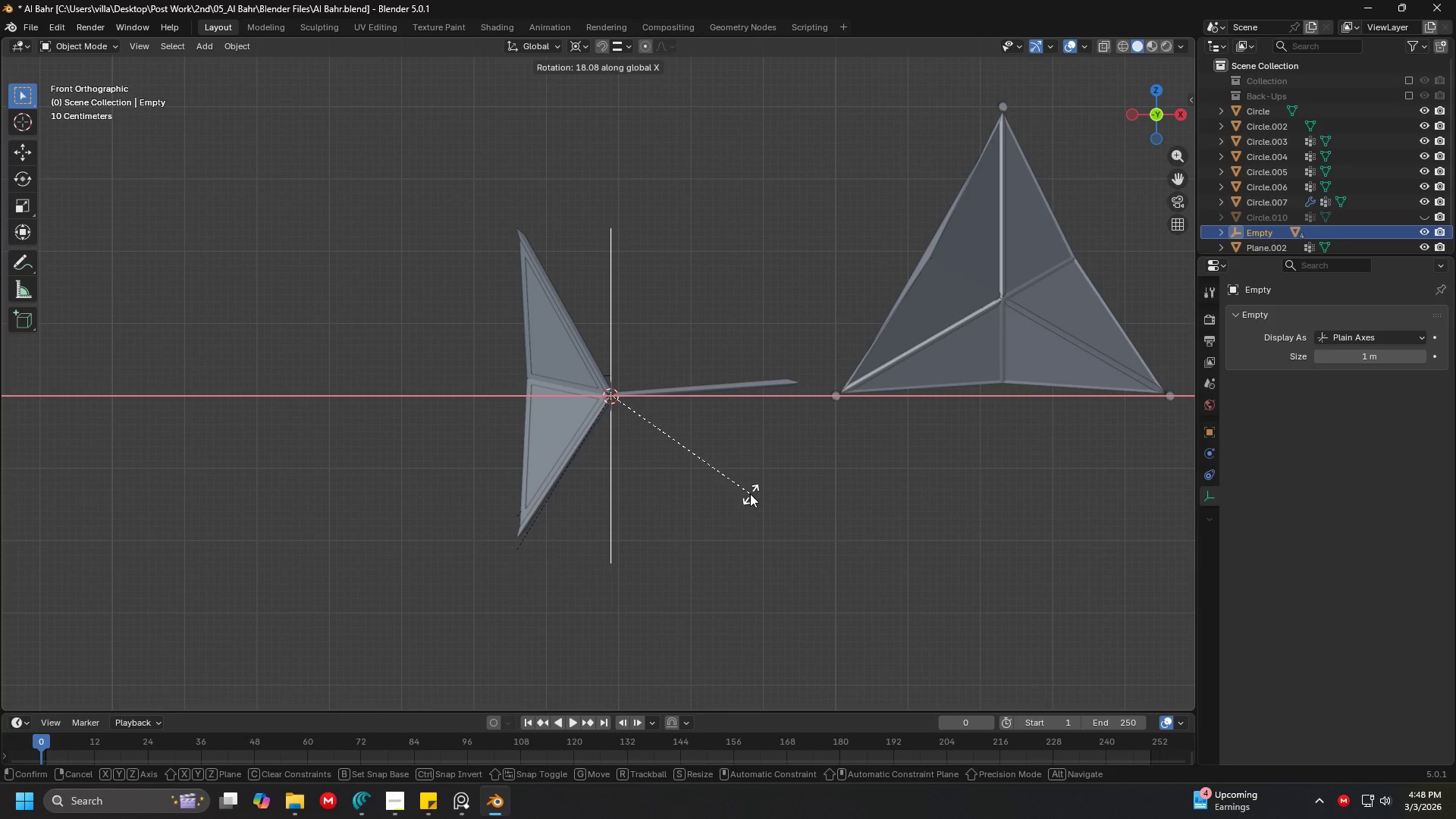 
key(Y)
 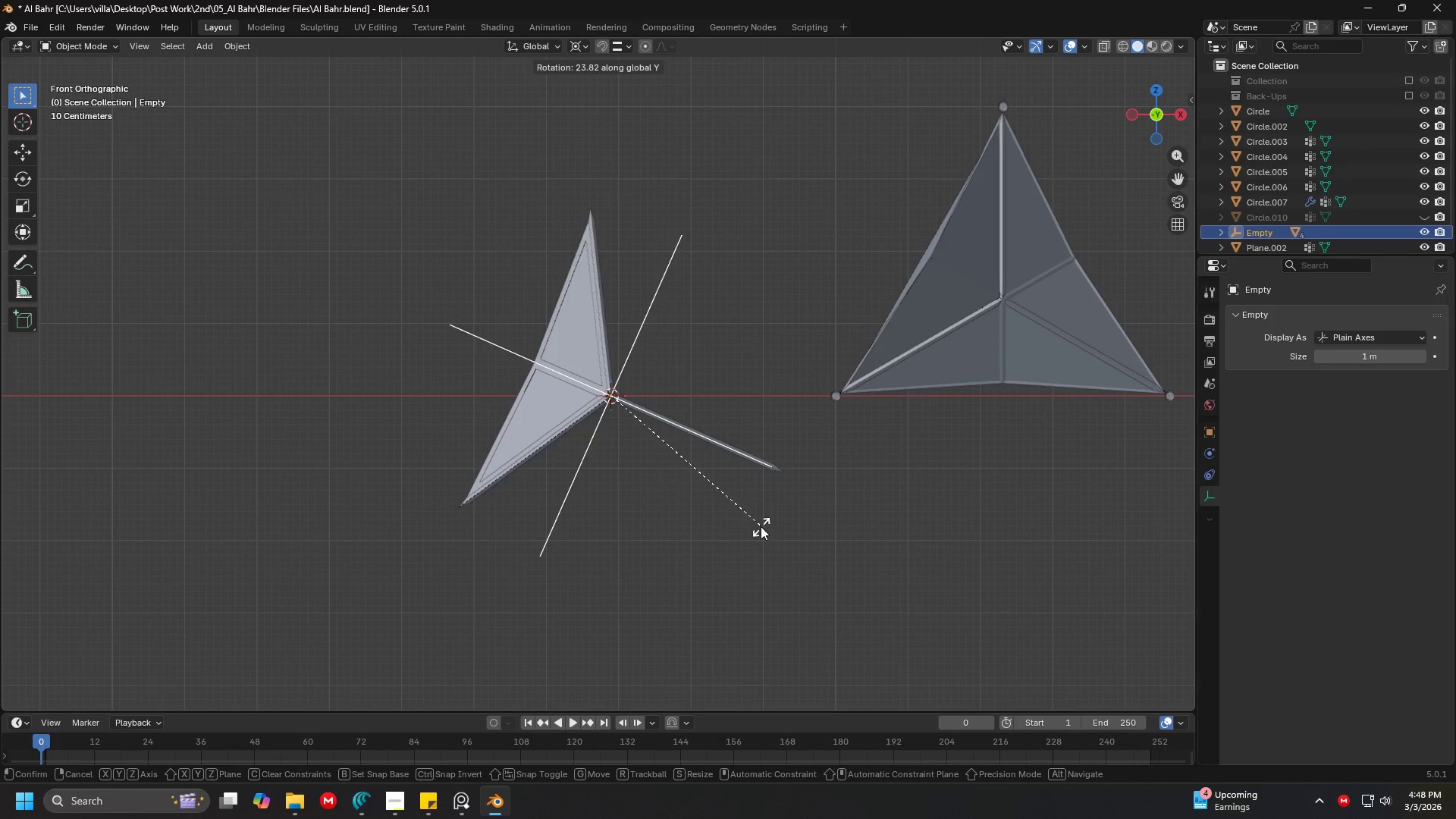 
key(Escape)
 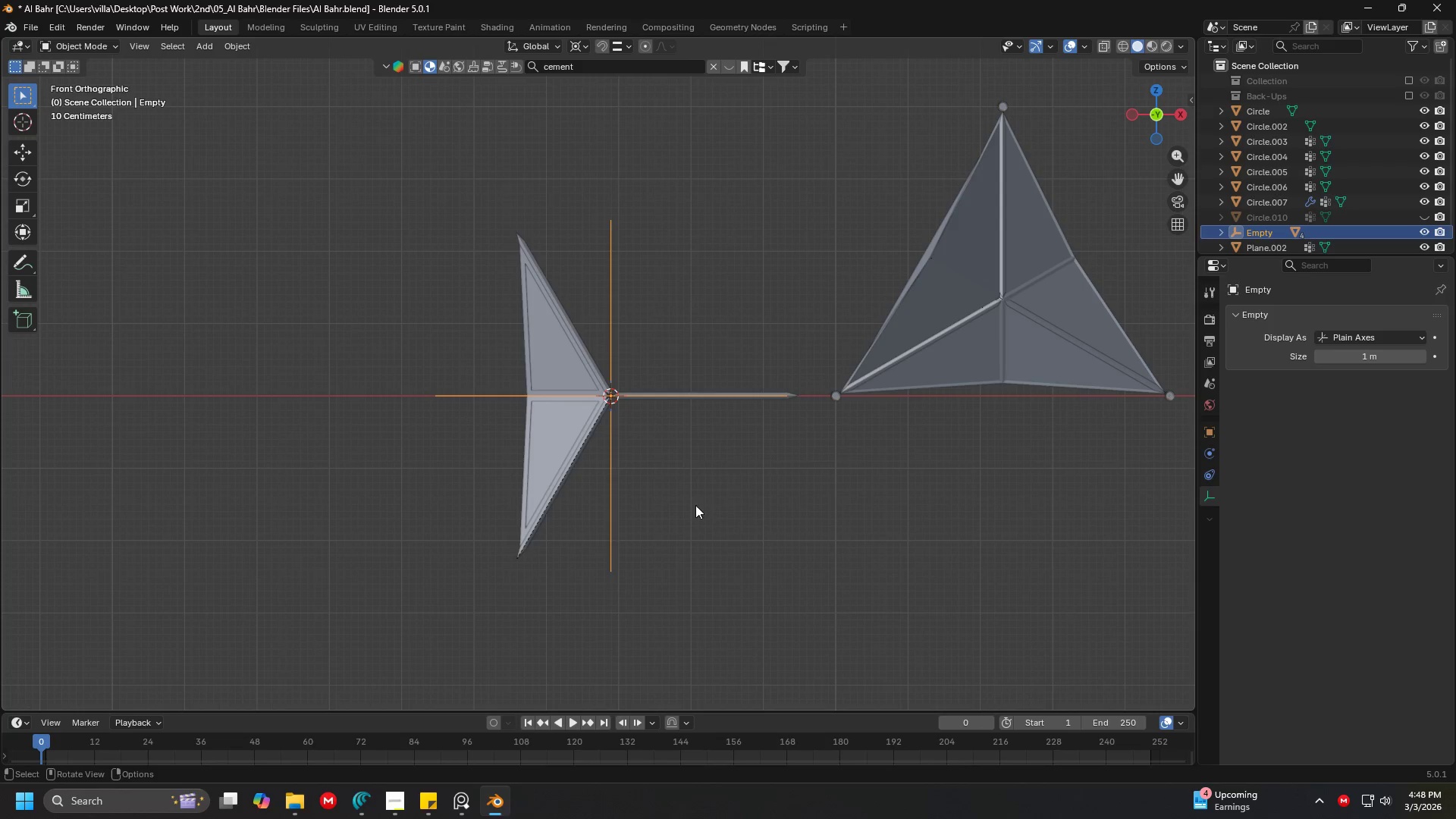 
left_click([692, 489])
 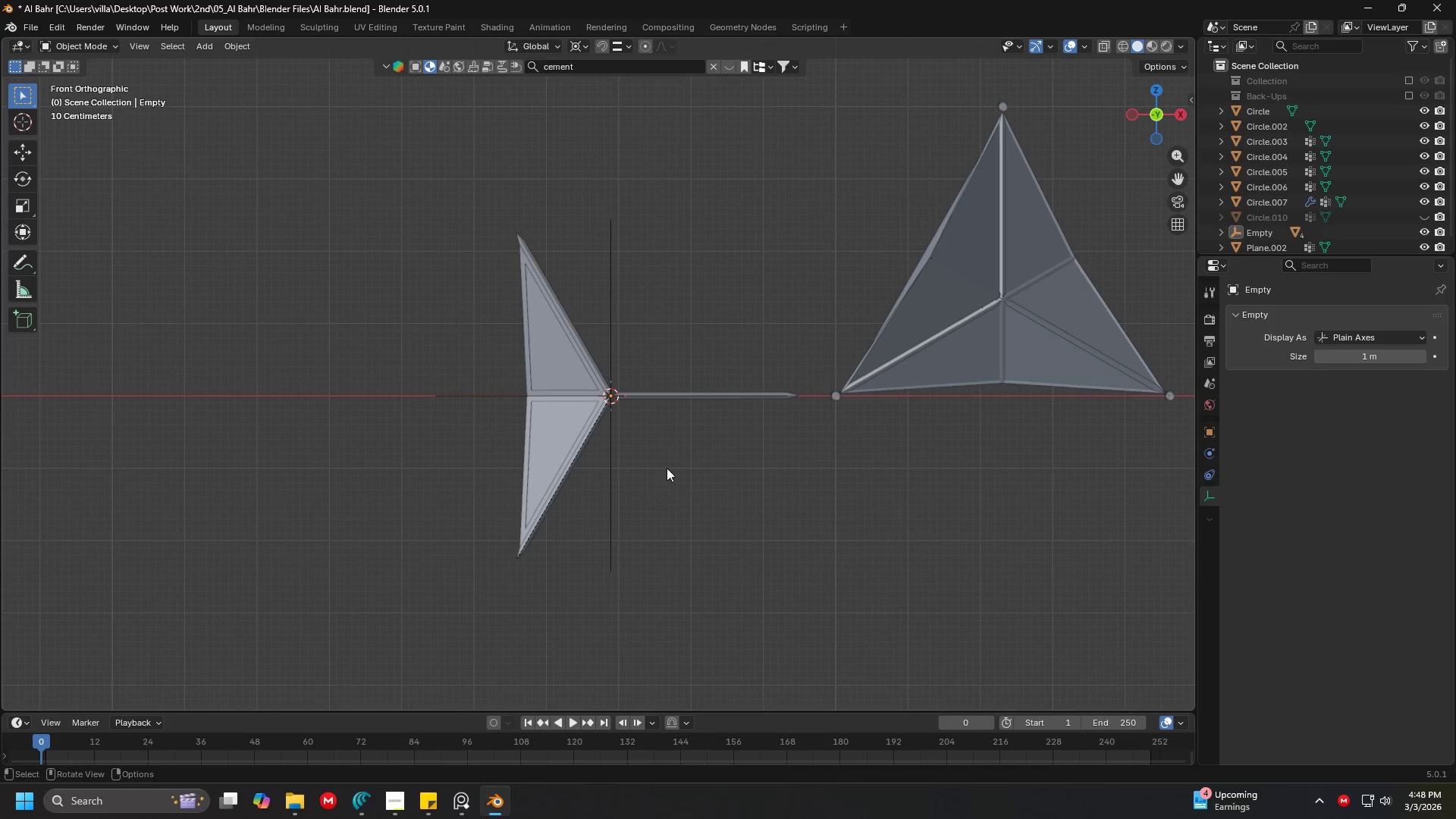 
key(Shift+ShiftLeft)
 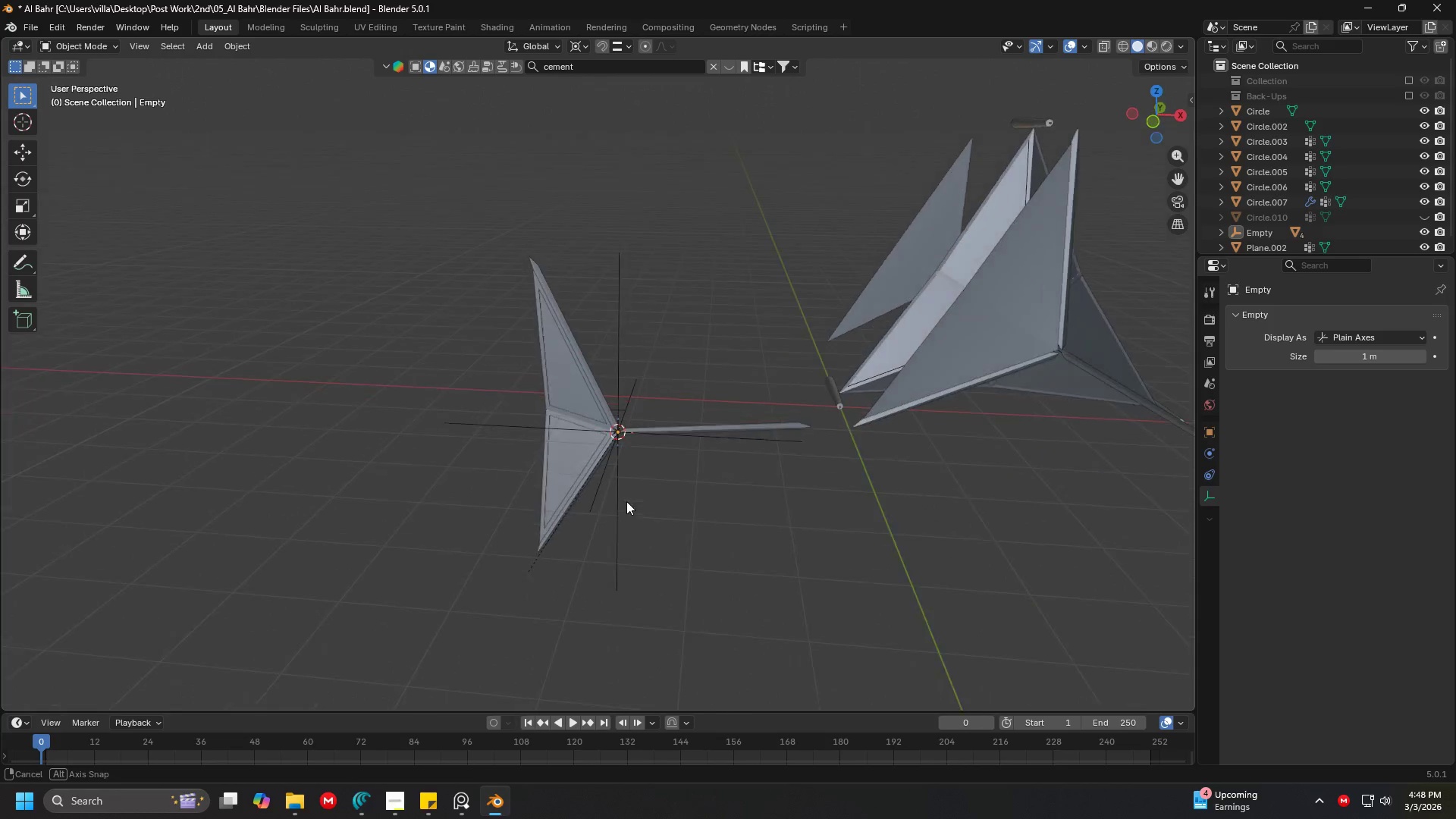 
scroll: coordinate [623, 507], scroll_direction: up, amount: 4.0
 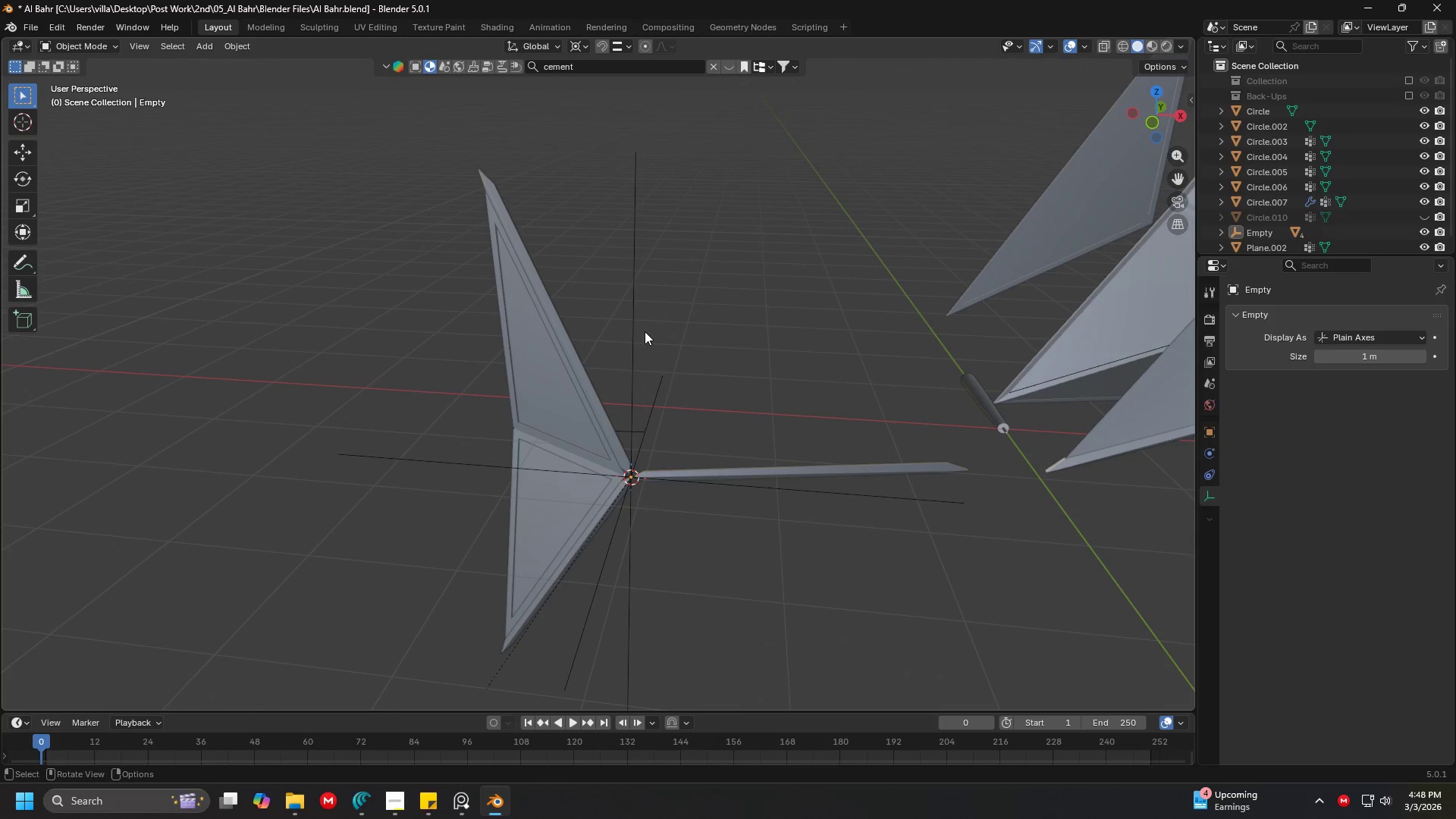 
scroll: coordinate [724, 487], scroll_direction: down, amount: 4.0
 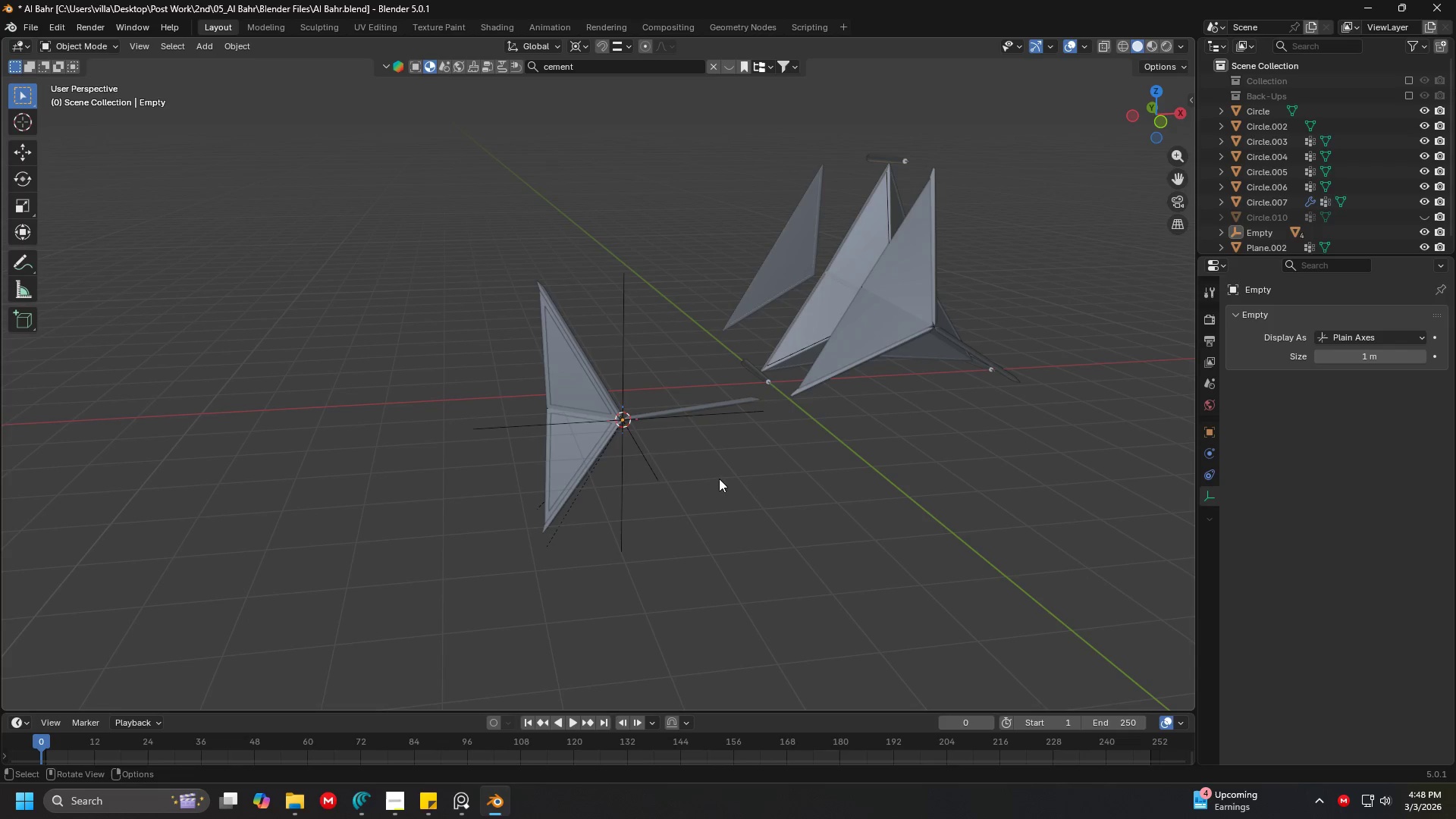 
type(As)
key(Tab)
type(ae)
 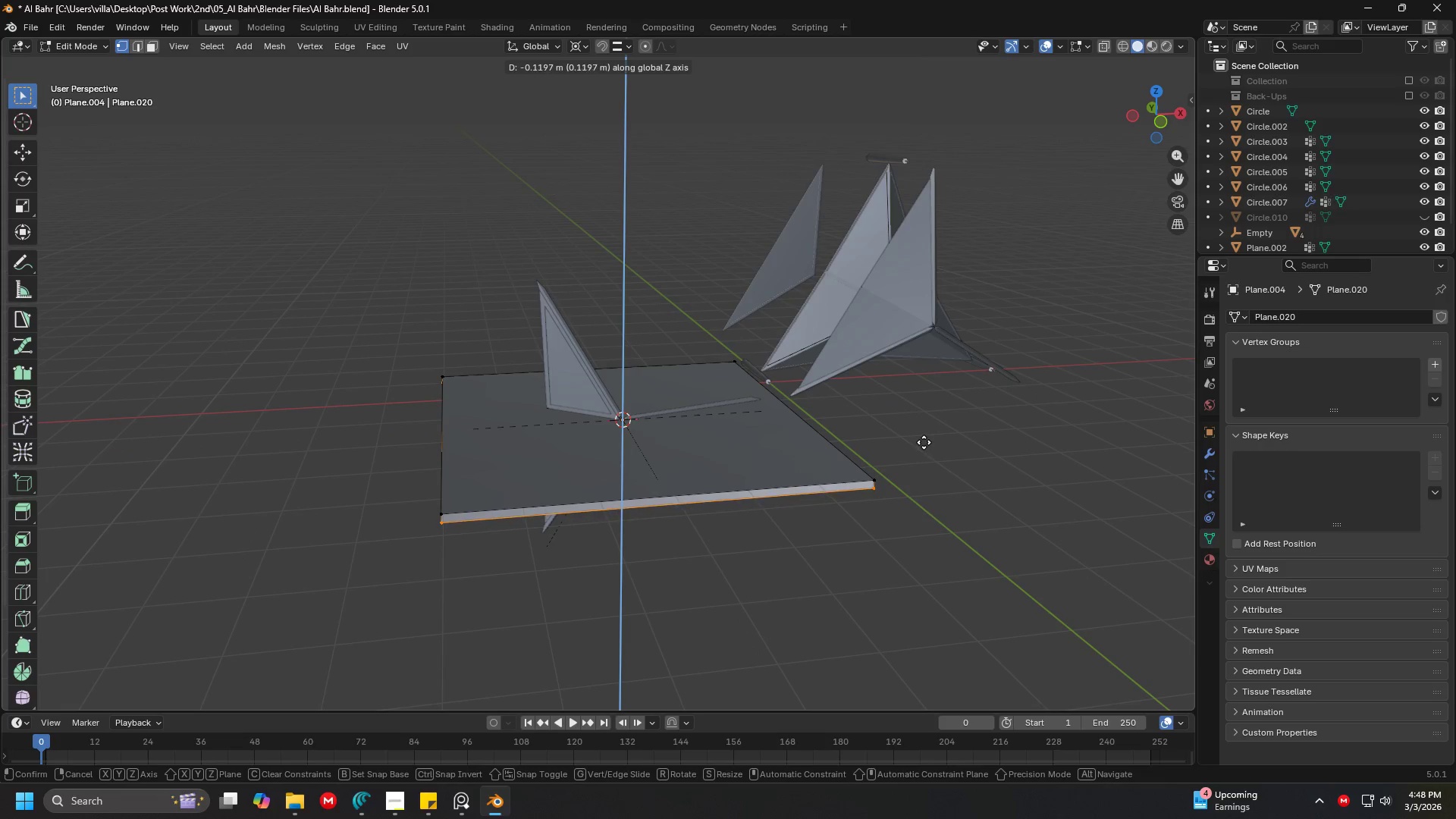 
left_click([924, 442])
 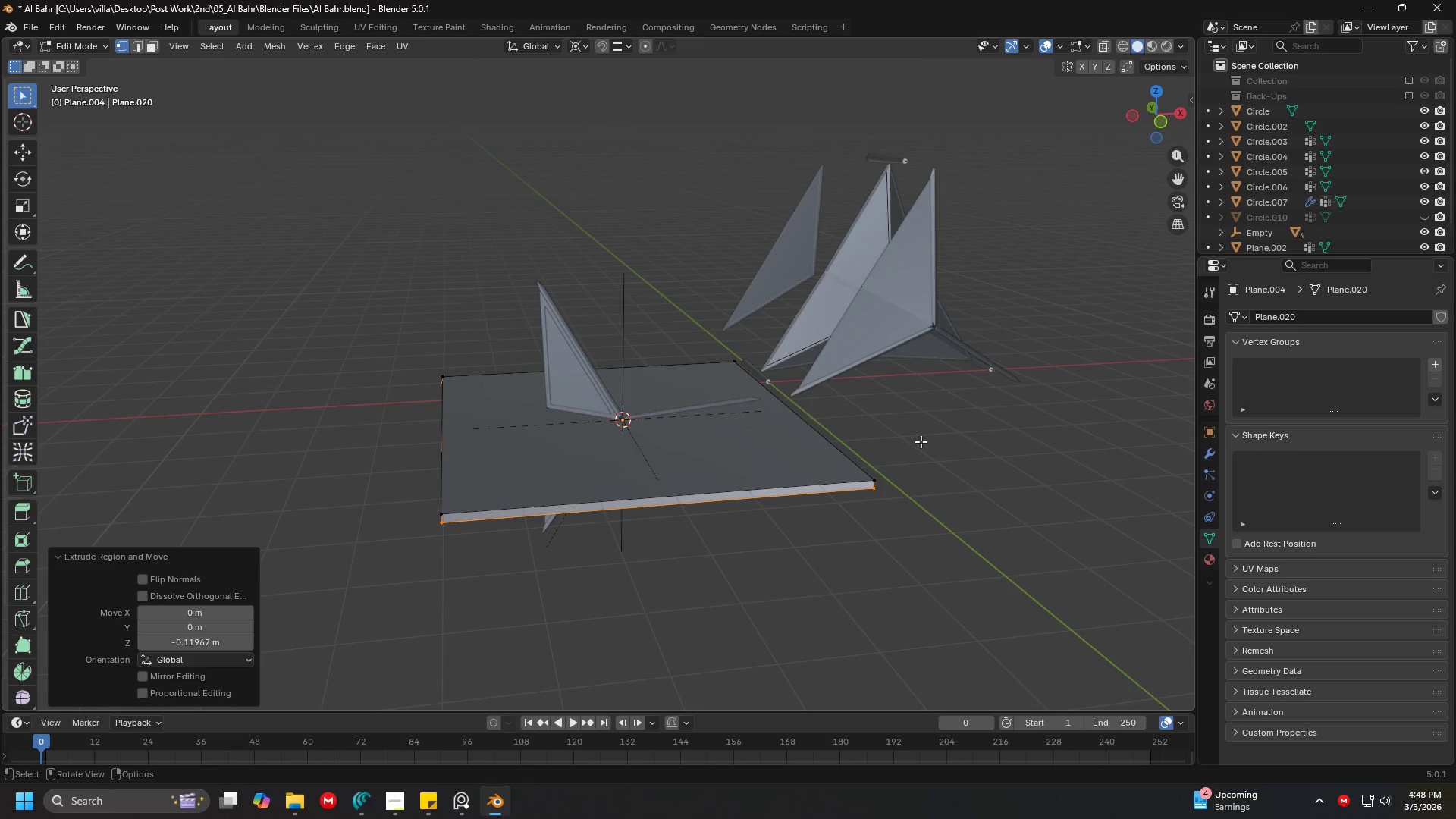 
key(Tab)
 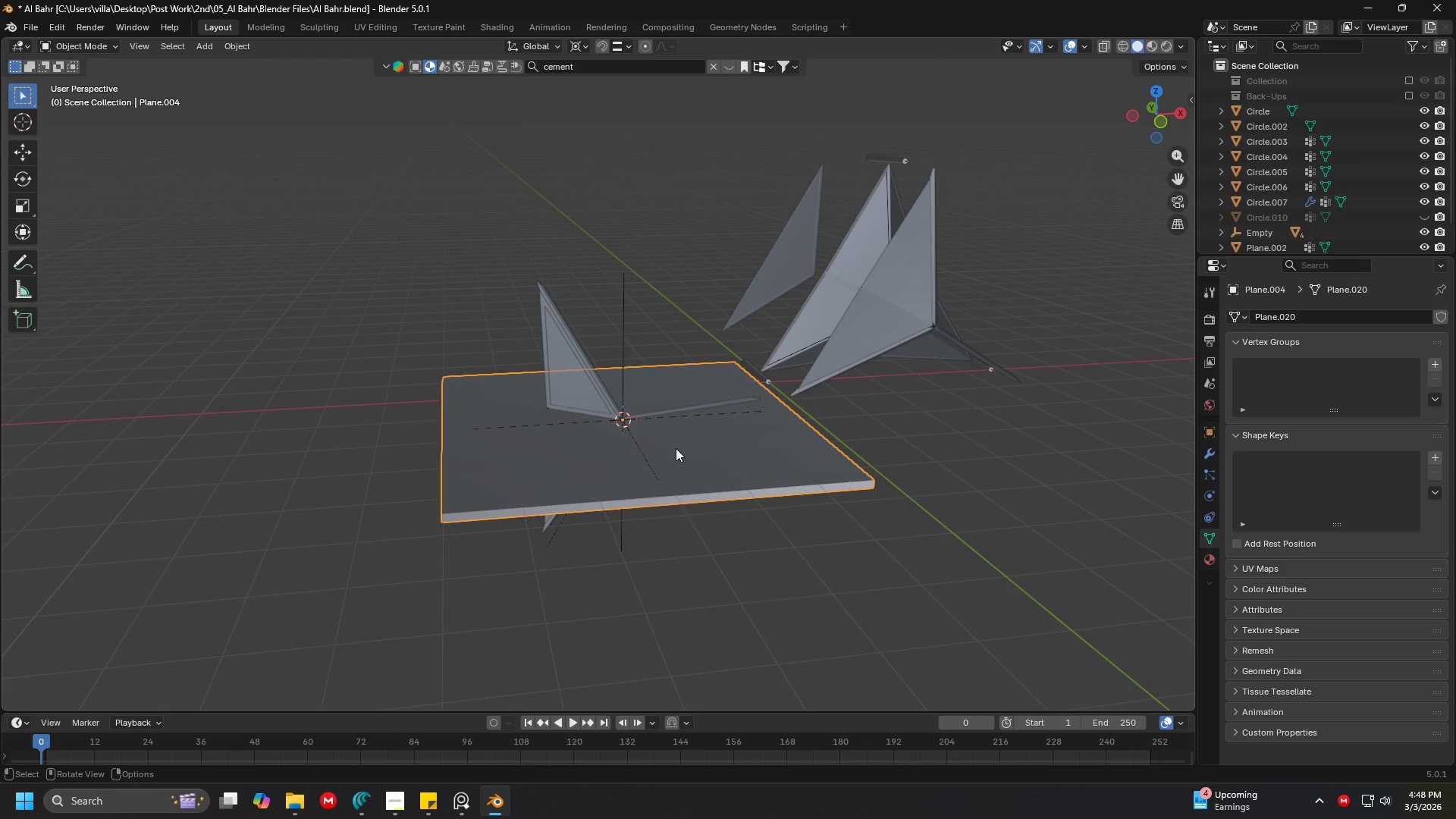 
type(1g)
 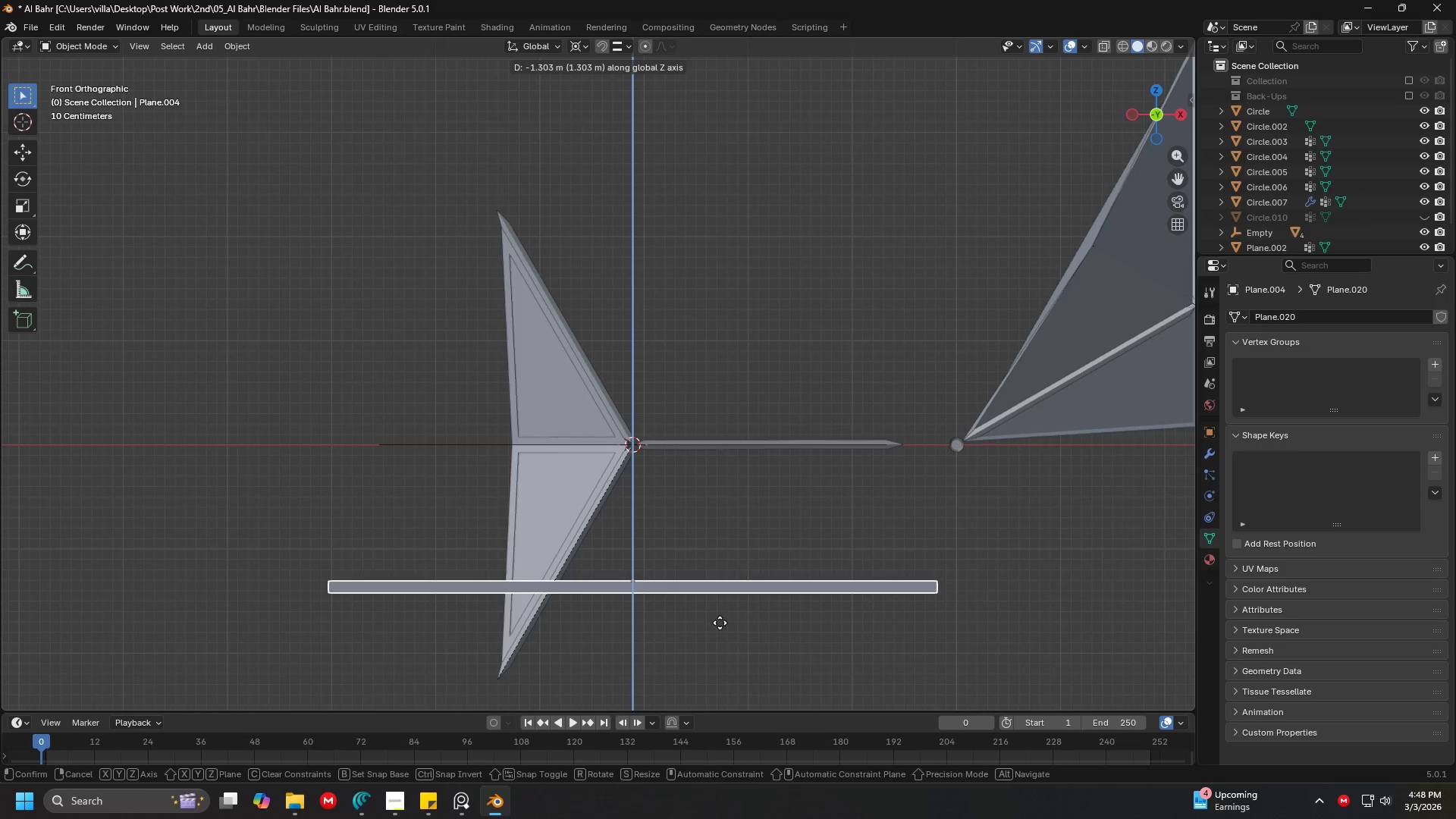 
scroll: coordinate [720, 494], scroll_direction: up, amount: 3.0
 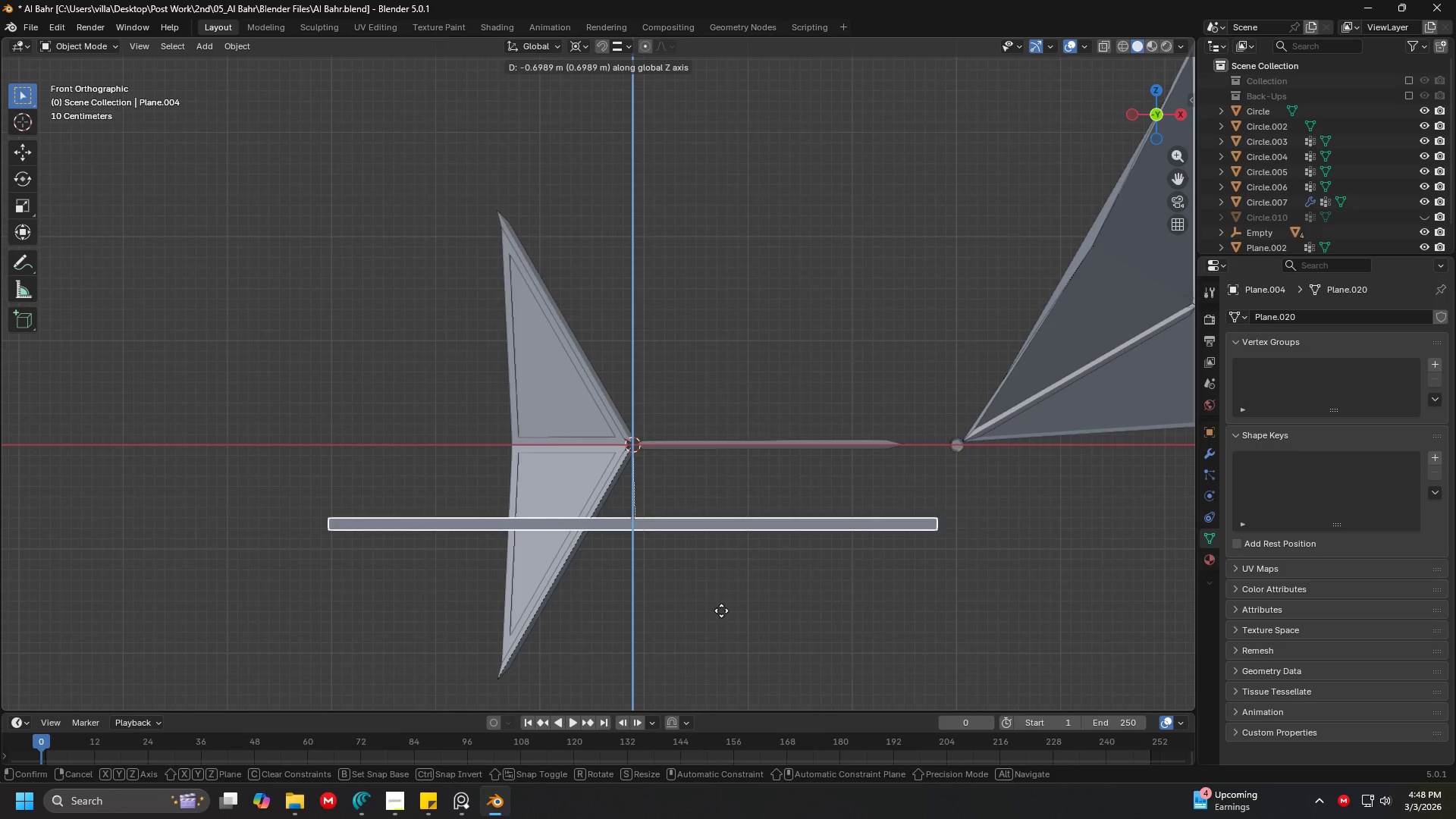 
left_click([720, 623])
 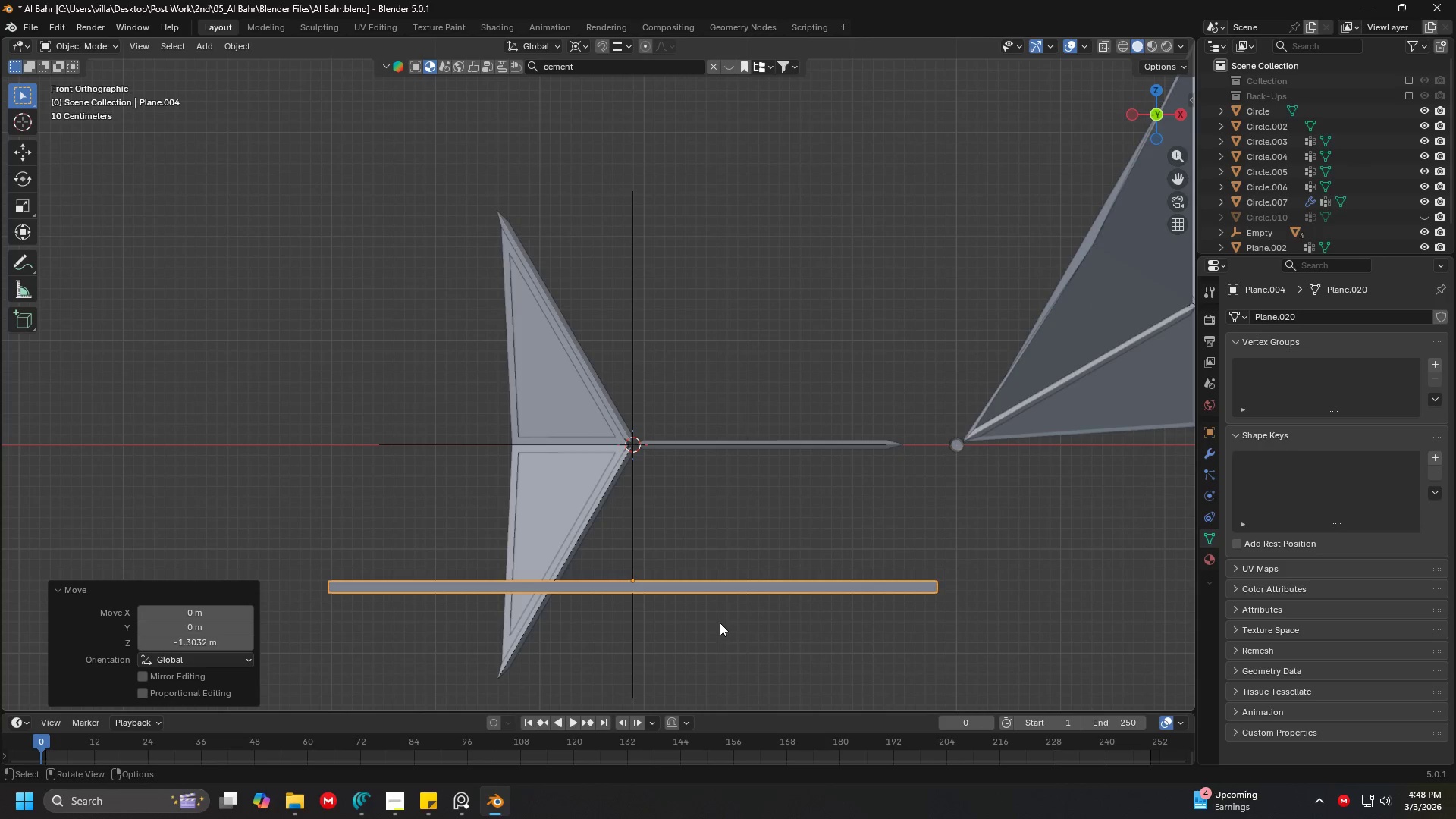 
key(Shift+ShiftLeft)
 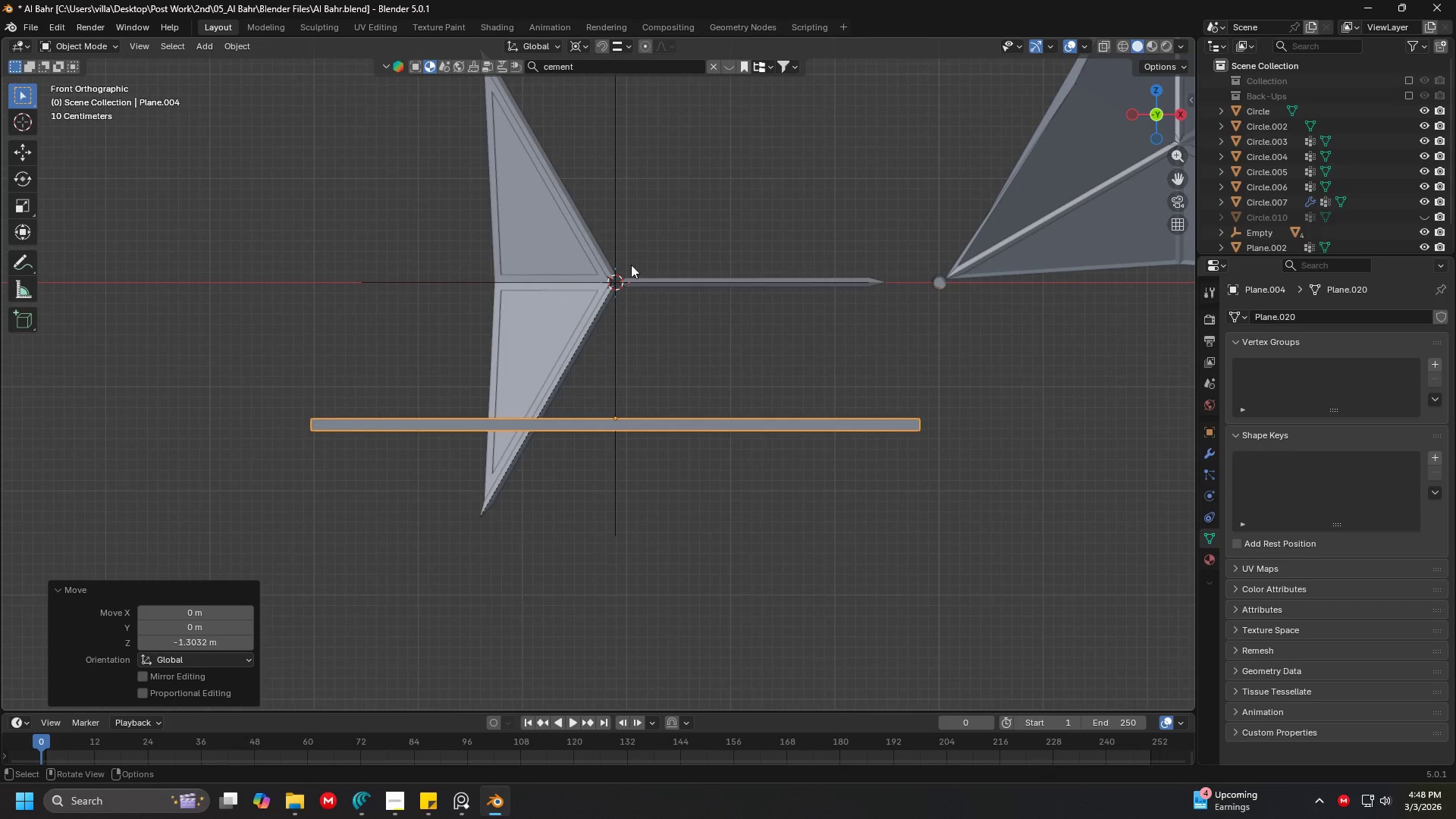 
left_click([612, 206])
 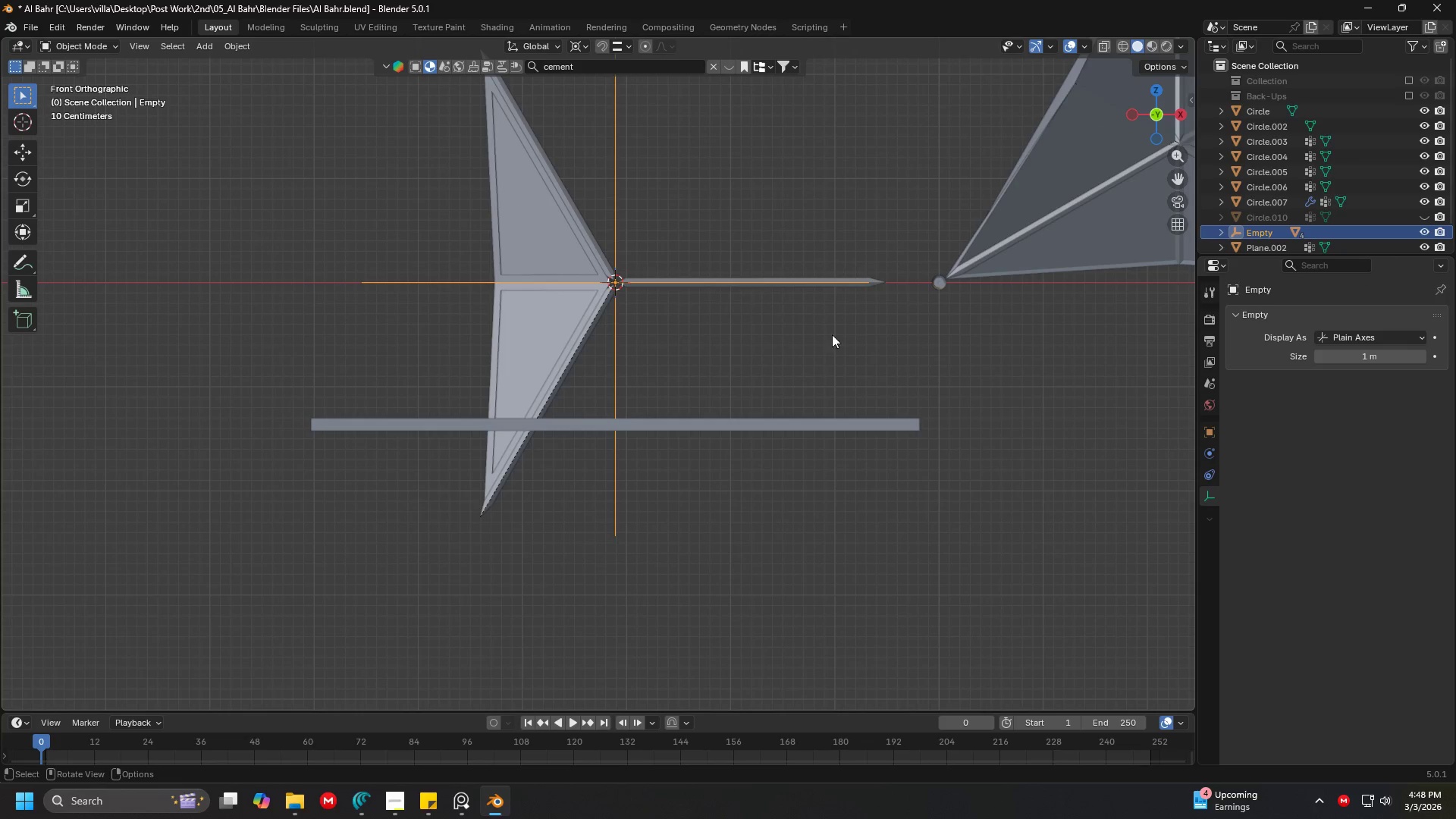 
key(R)
 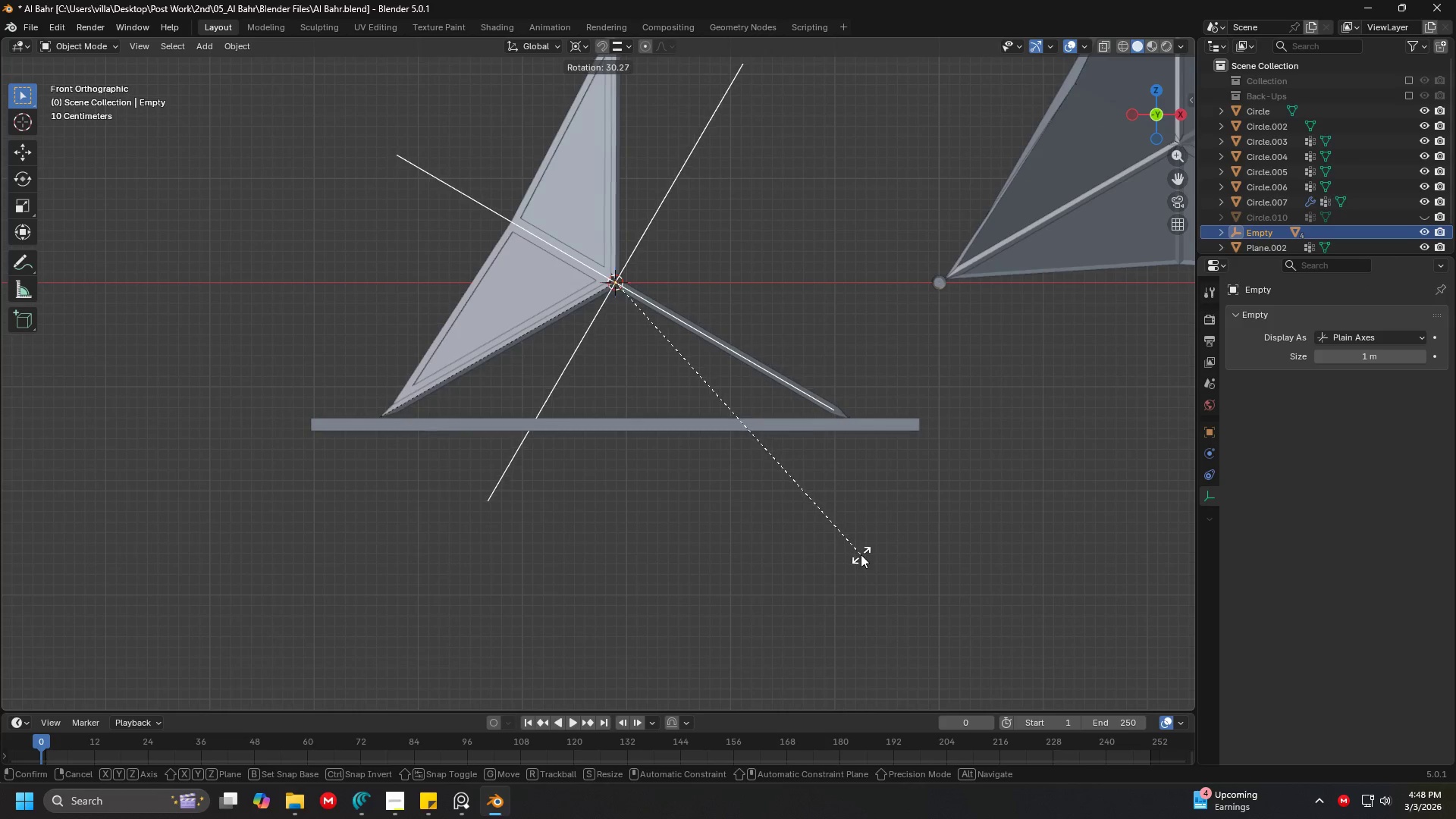 
key(Escape)
 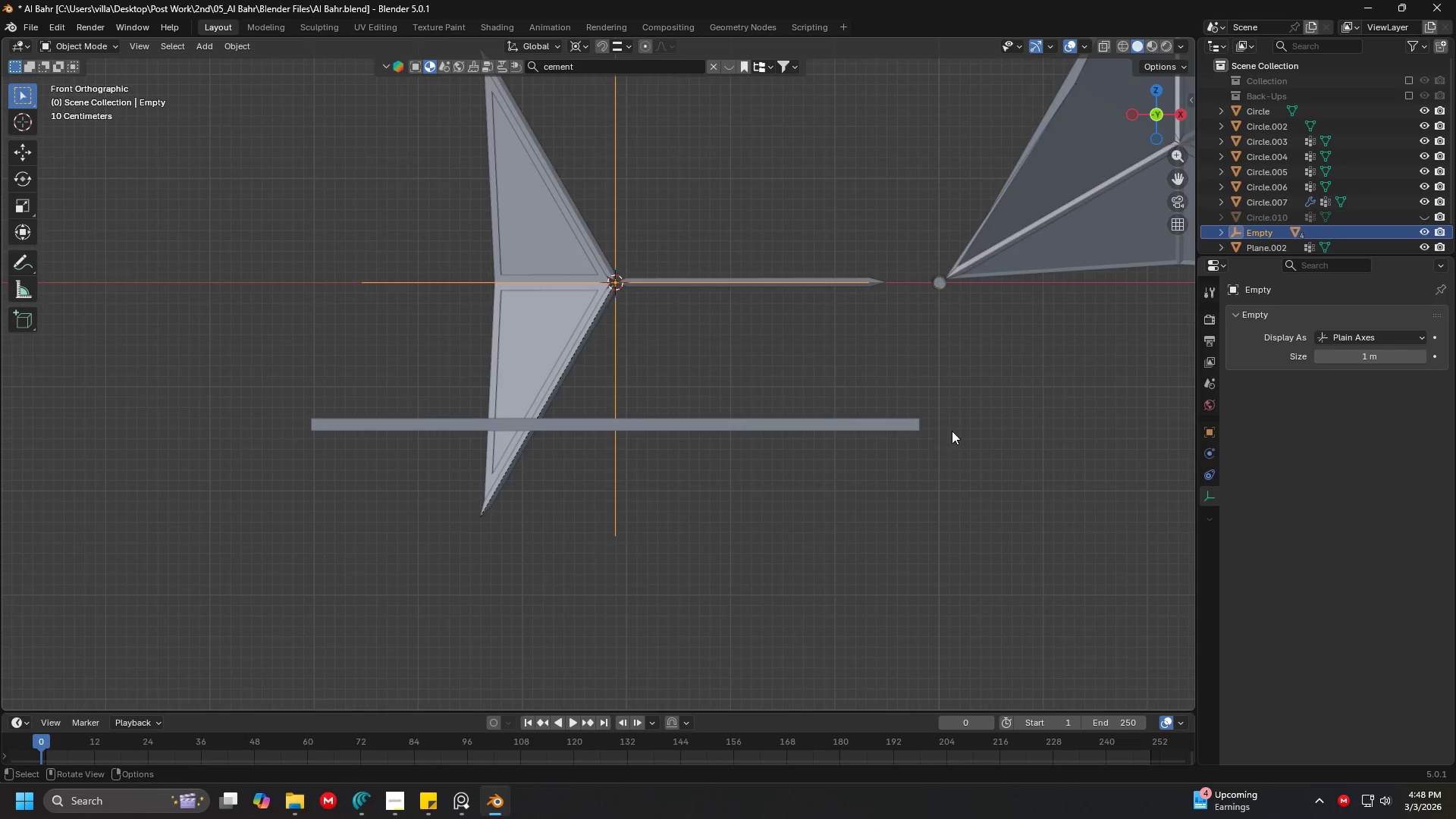 
key(Shift+ShiftLeft)
 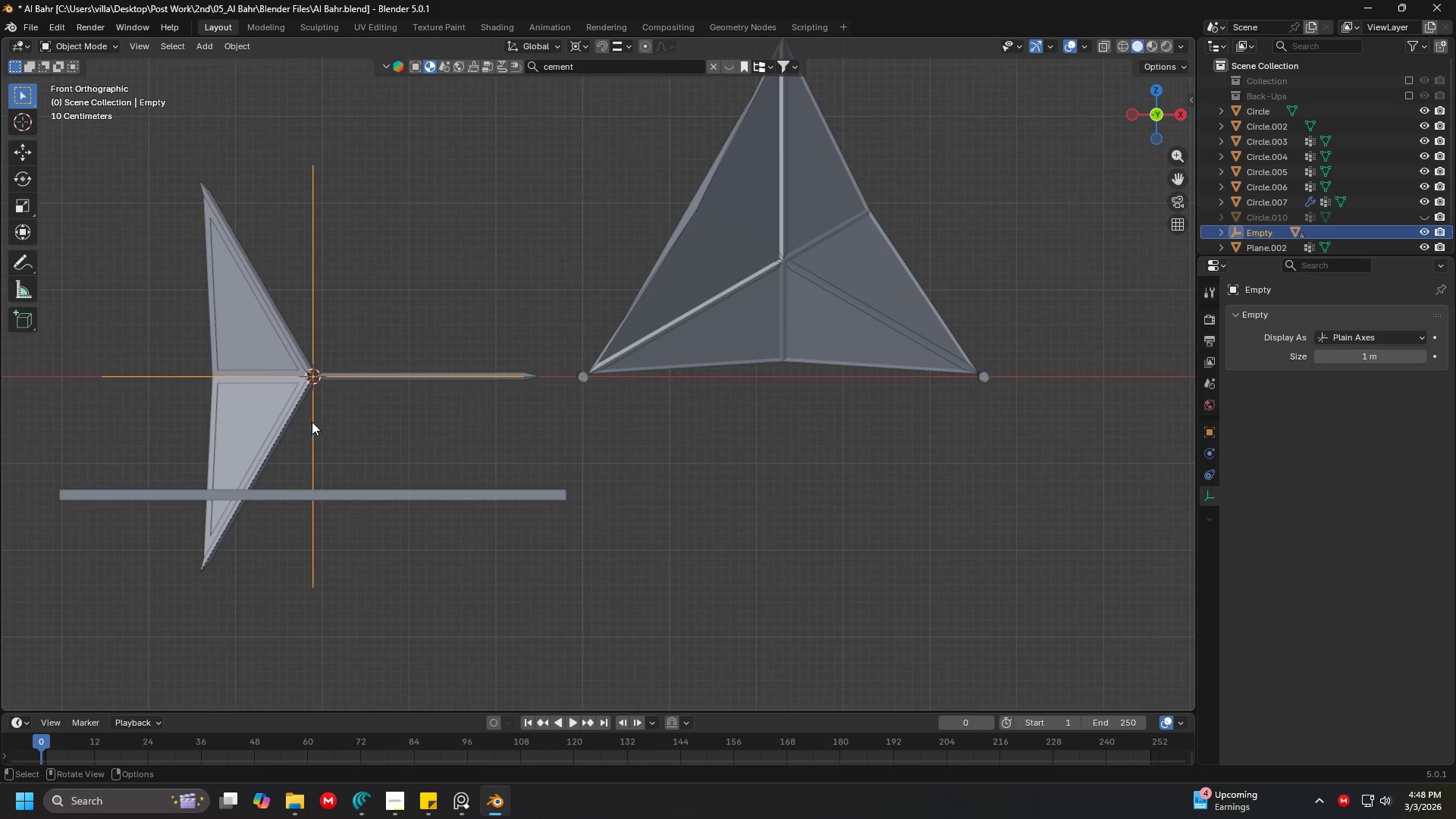 
scroll: coordinate [952, 431], scroll_direction: down, amount: 1.0
 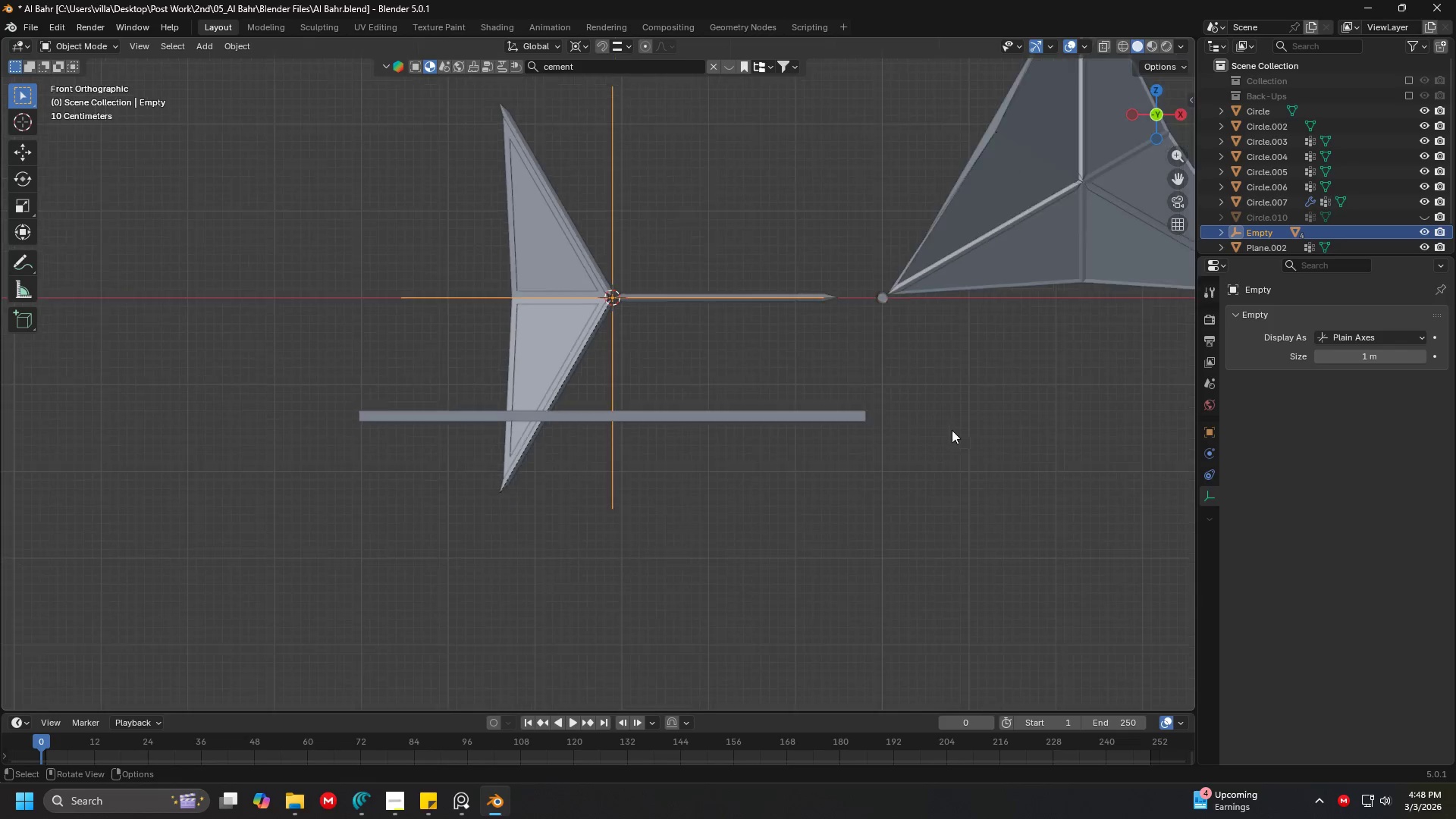 
hold_key(key=ShiftLeft, duration=0.39)
 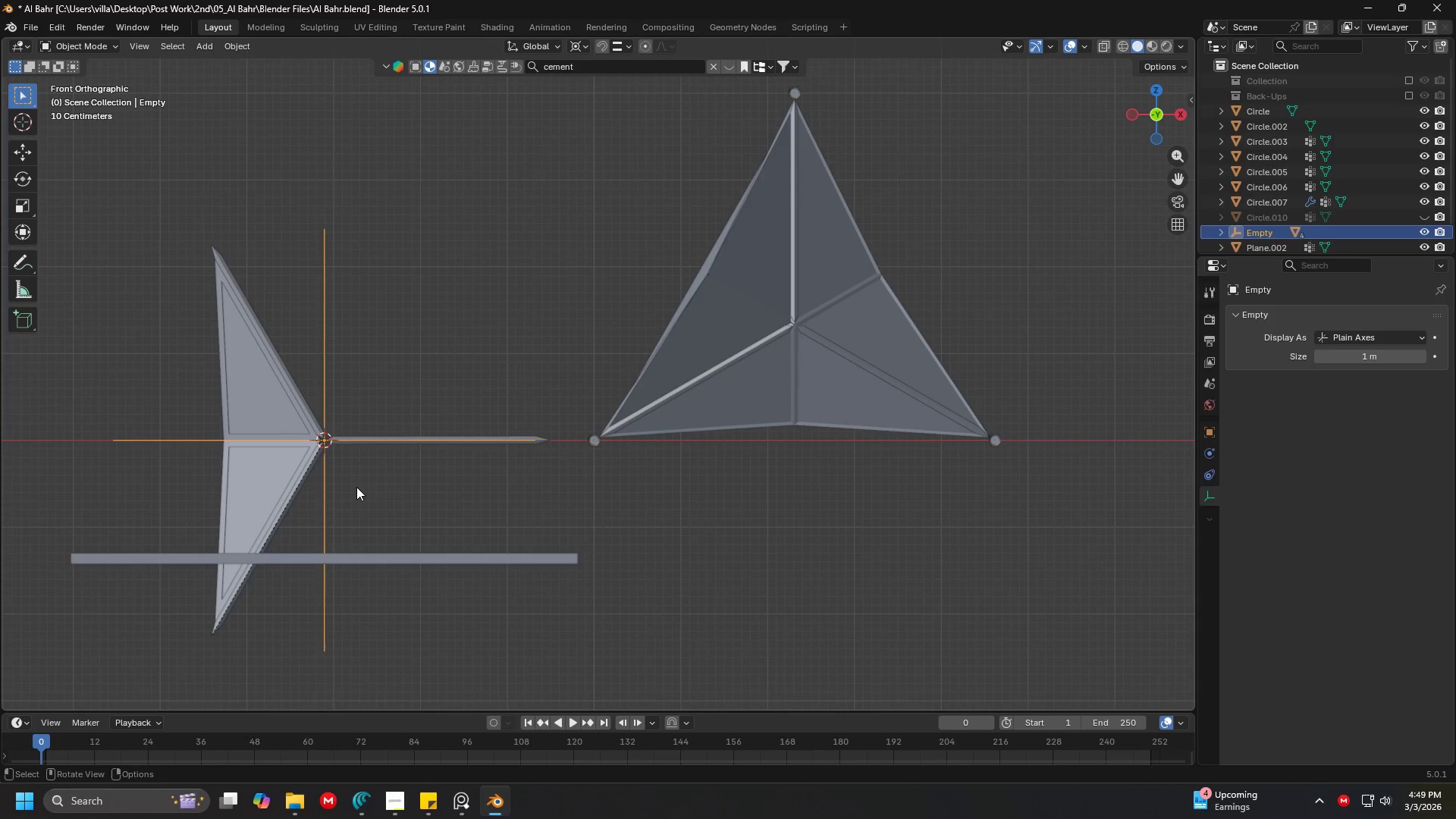 
key(G)
 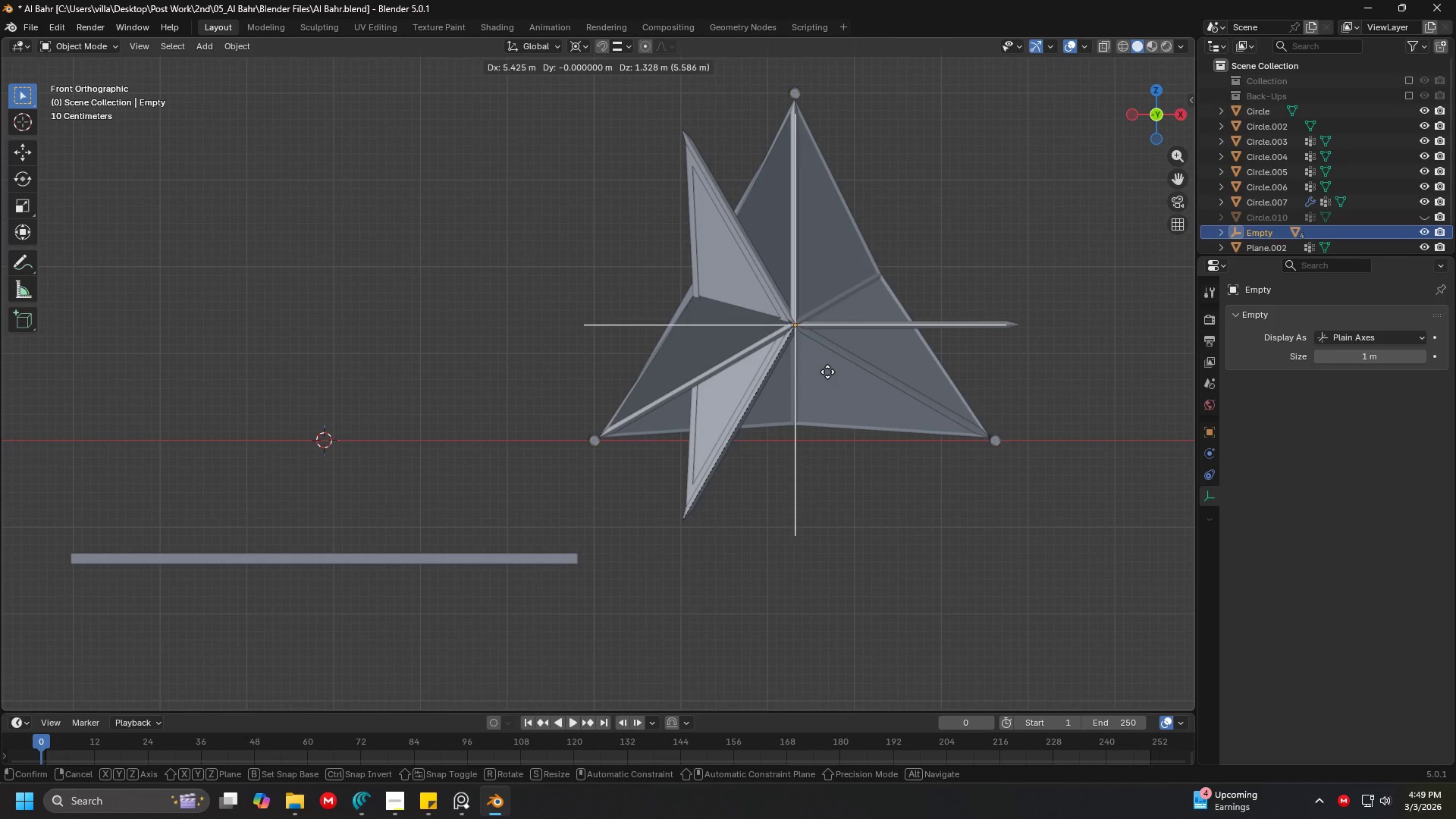 
left_click([826, 372])
 